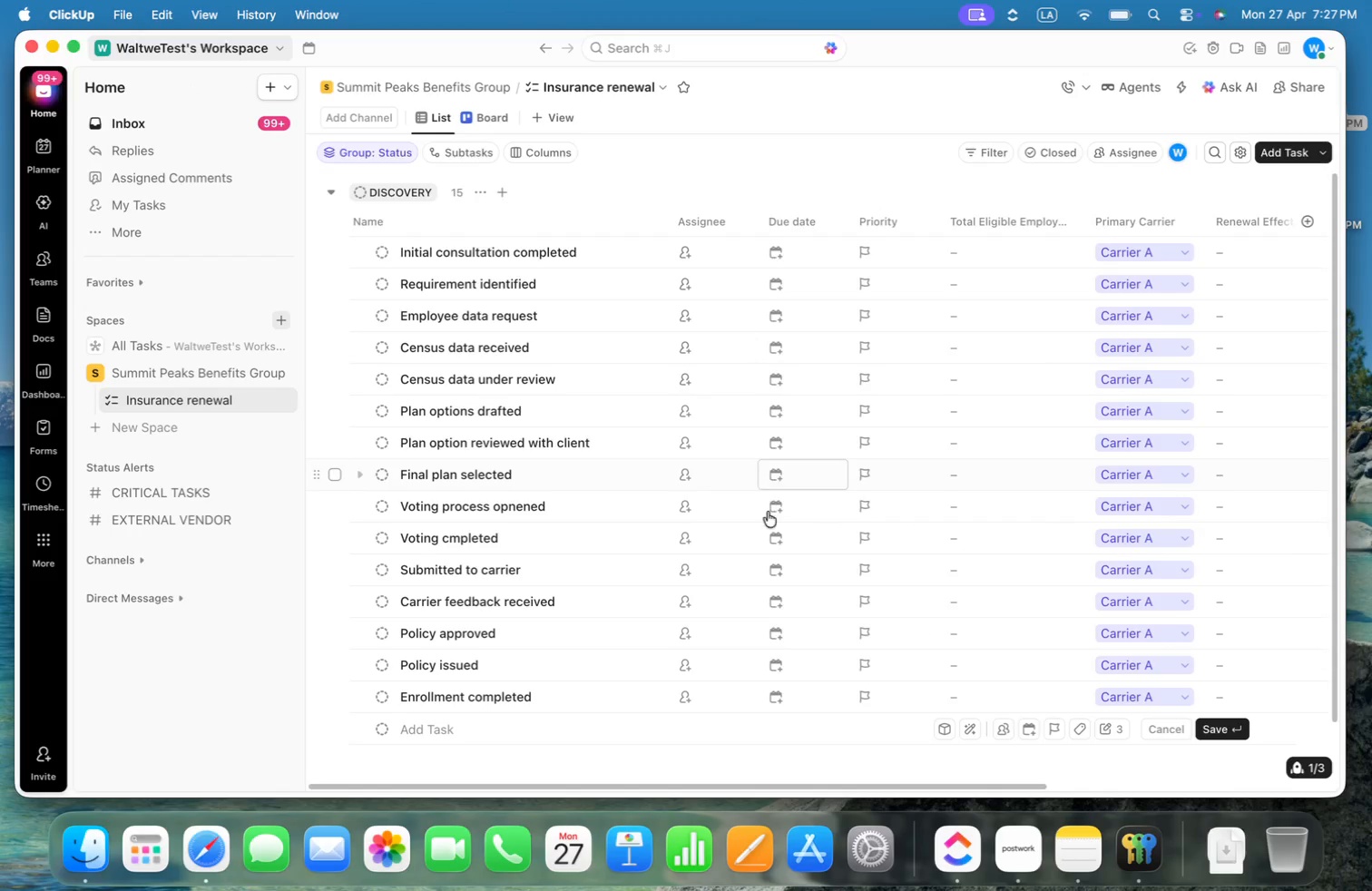 
left_click([1094, 853])
 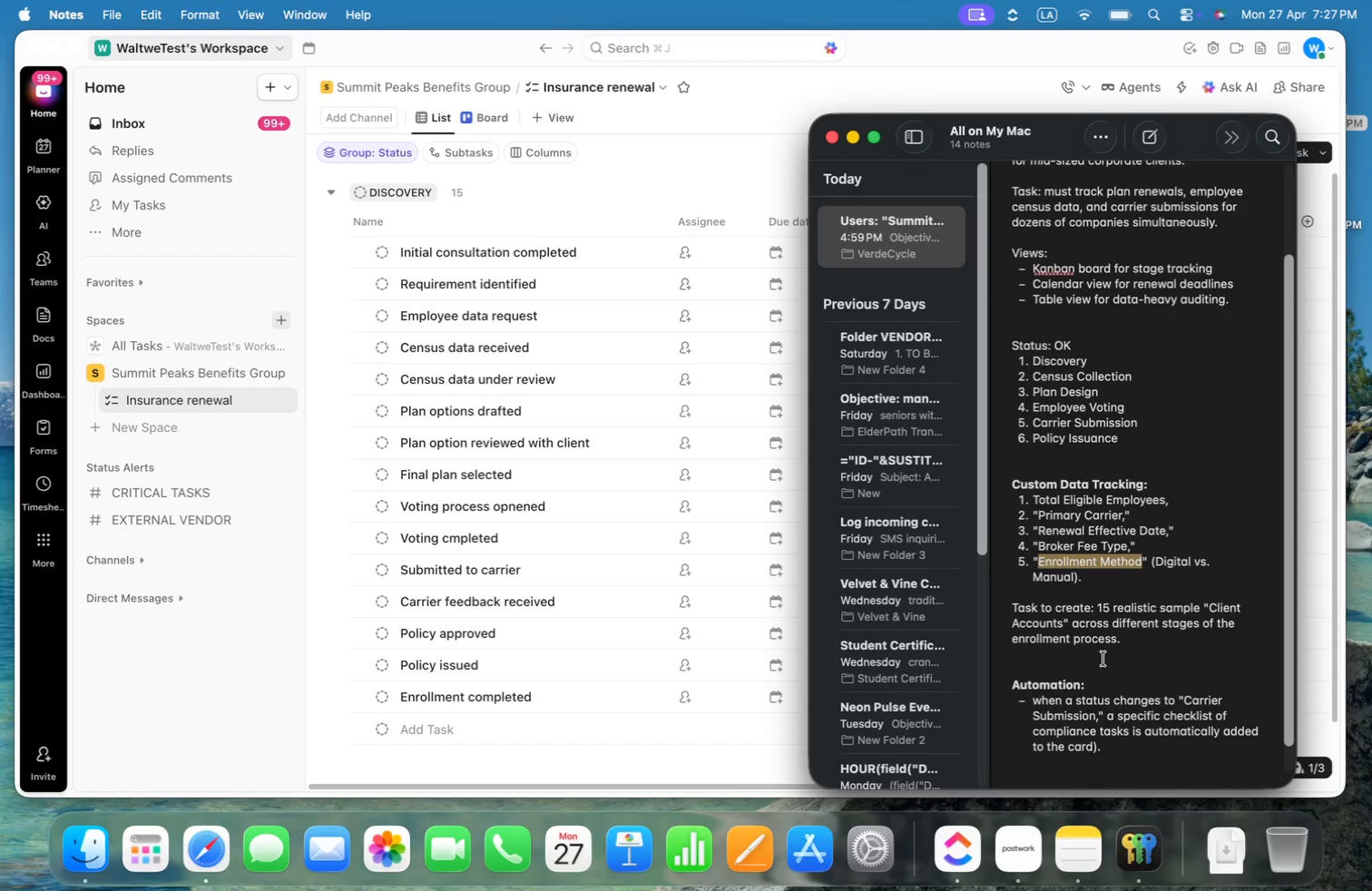 
left_click_drag(start_coordinate=[1130, 646], to_coordinate=[1002, 603])
 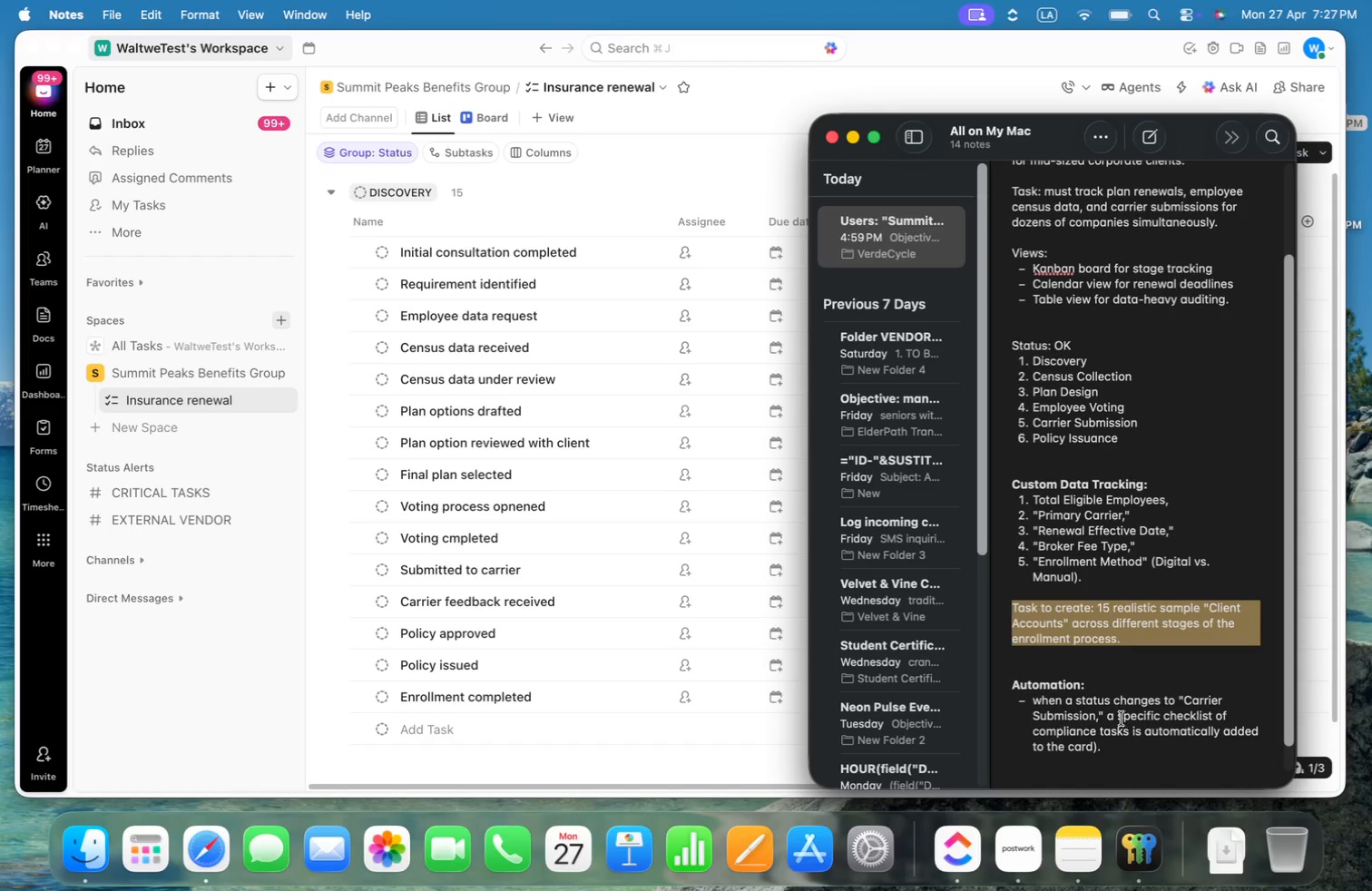 
wait(10.22)
 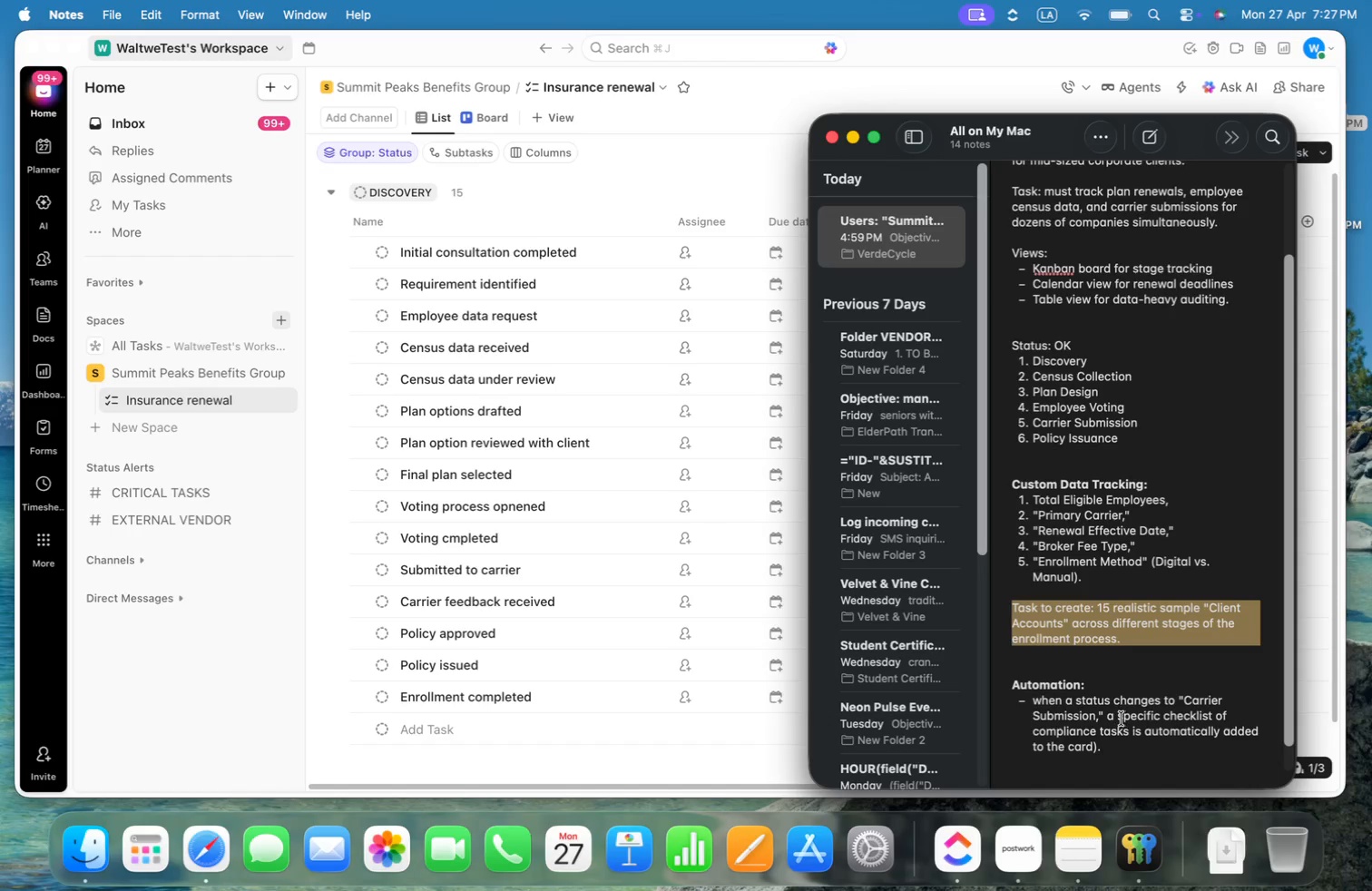 
left_click_drag(start_coordinate=[1184, 700], to_coordinate=[1098, 716])
 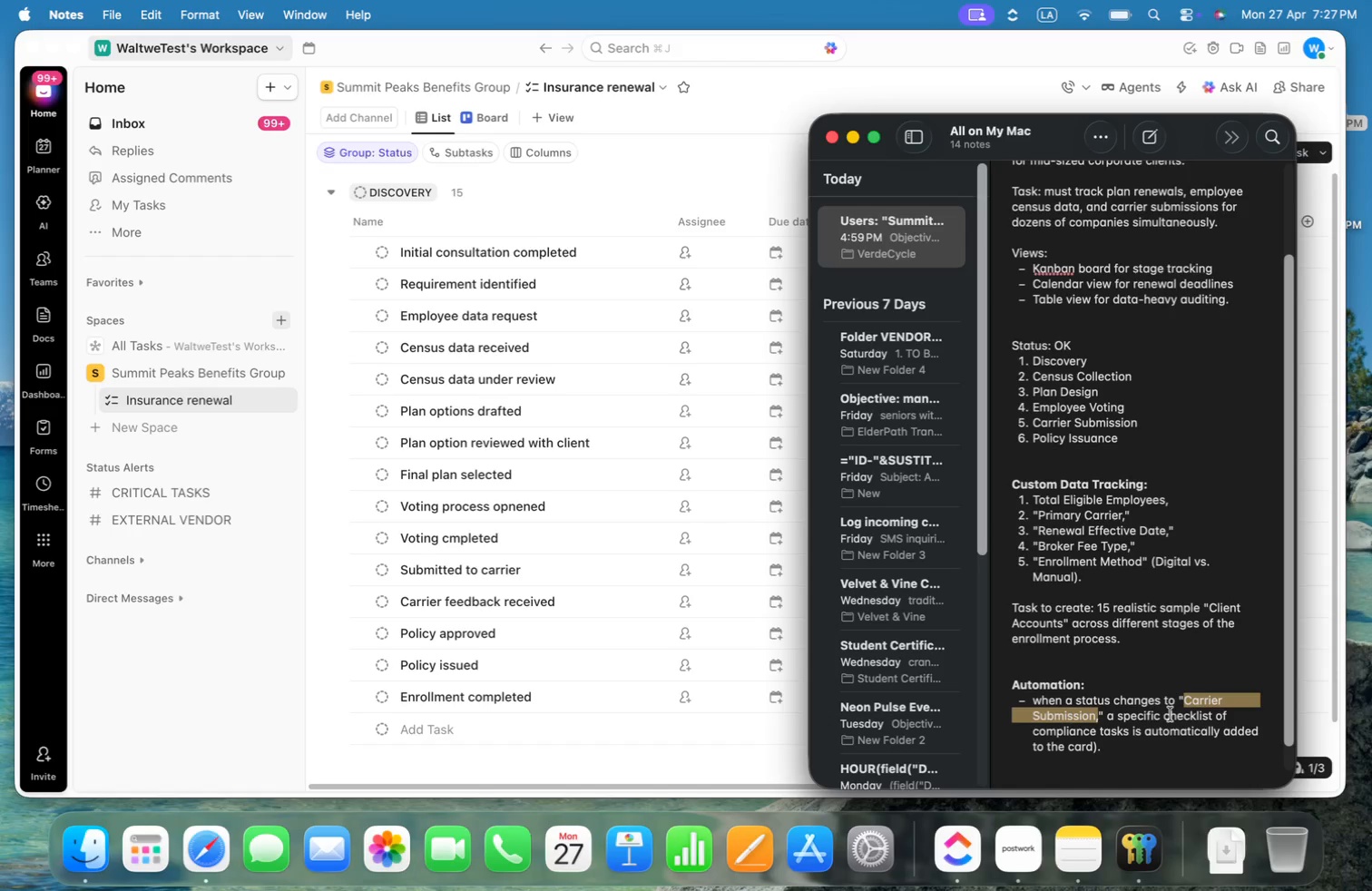 
wait(27.85)
 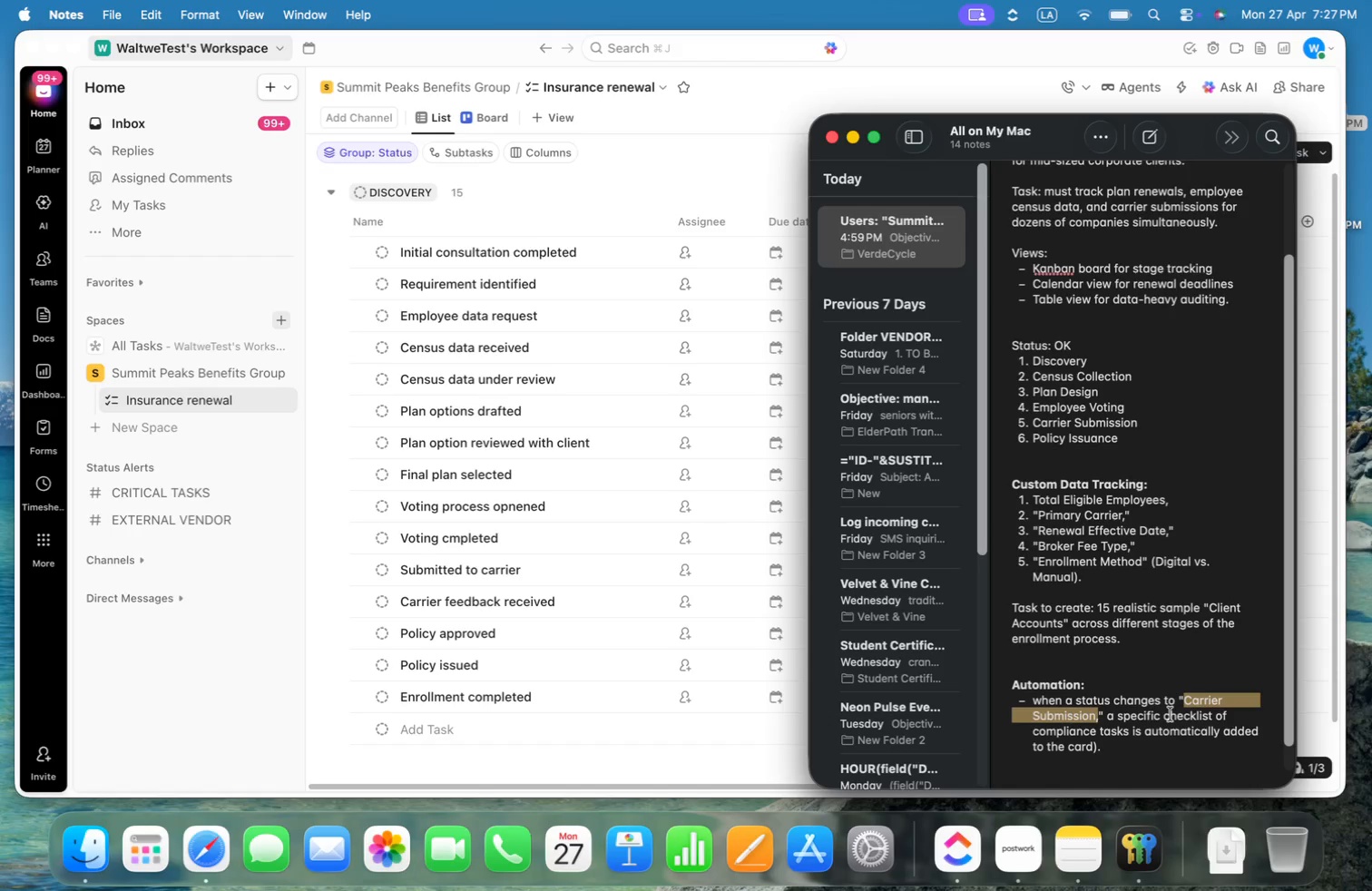 
left_click([661, 763])
 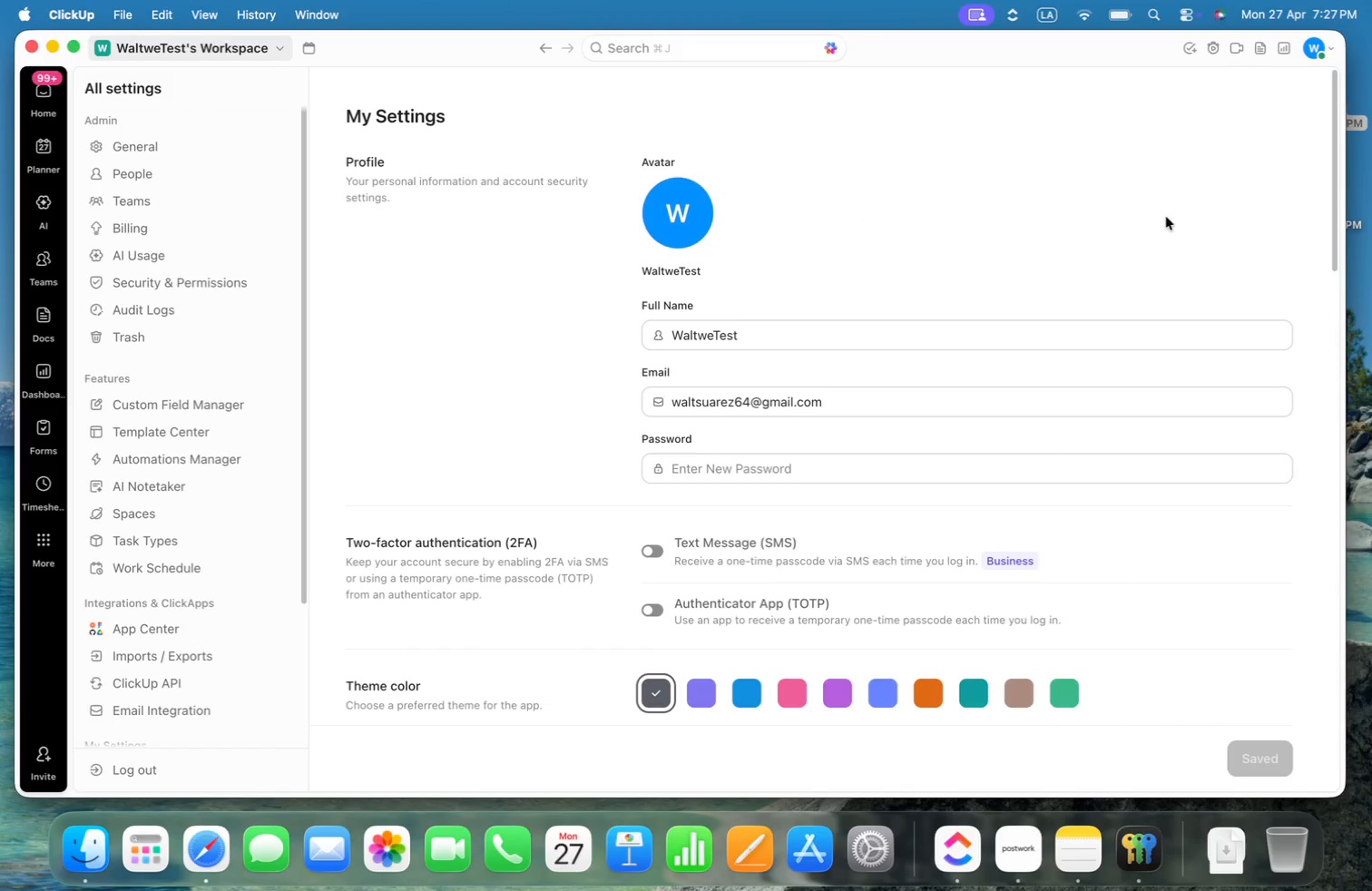 
wait(8.01)
 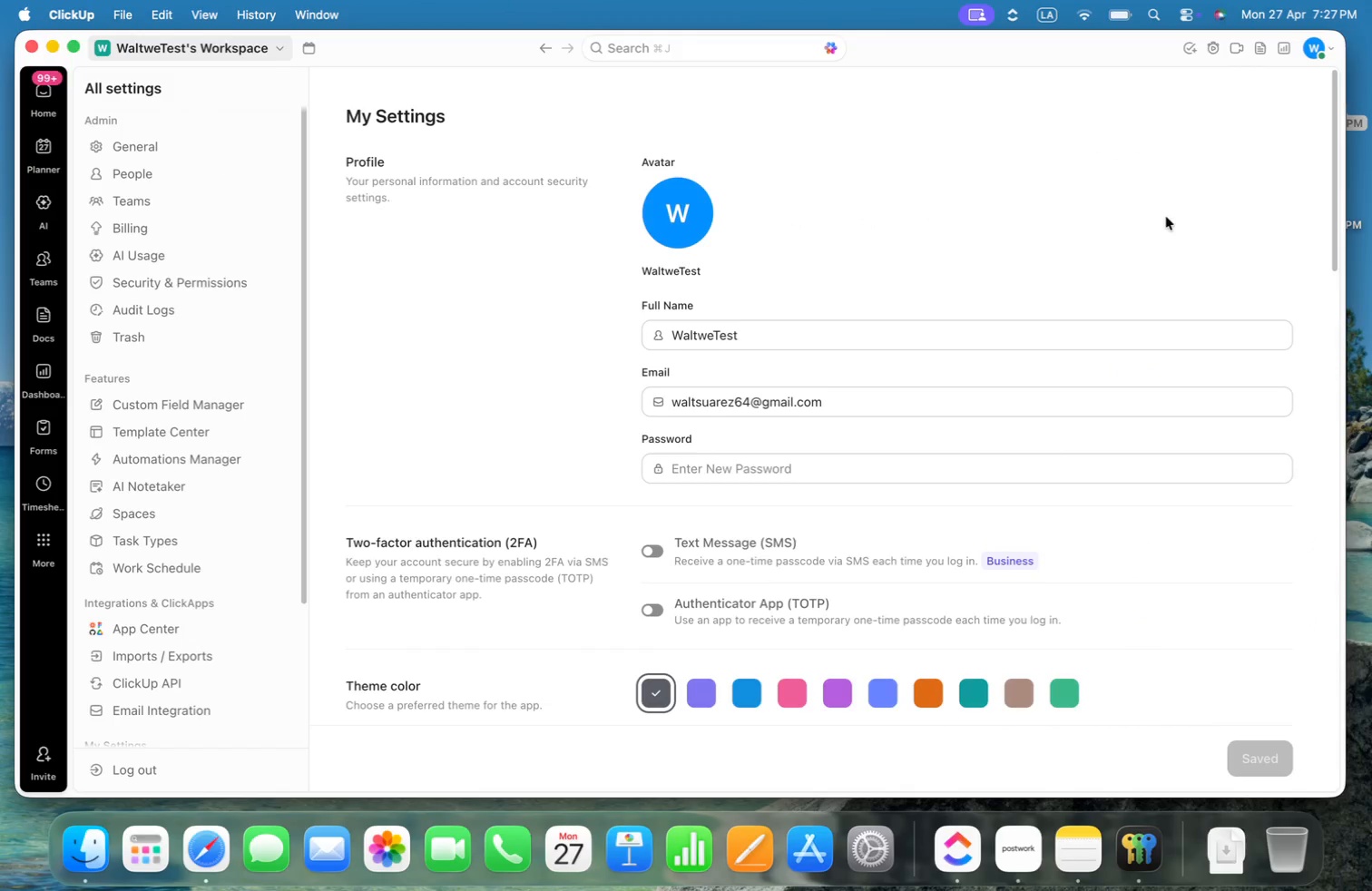 
scroll: coordinate [191, 426], scroll_direction: down, amount: 15.0
 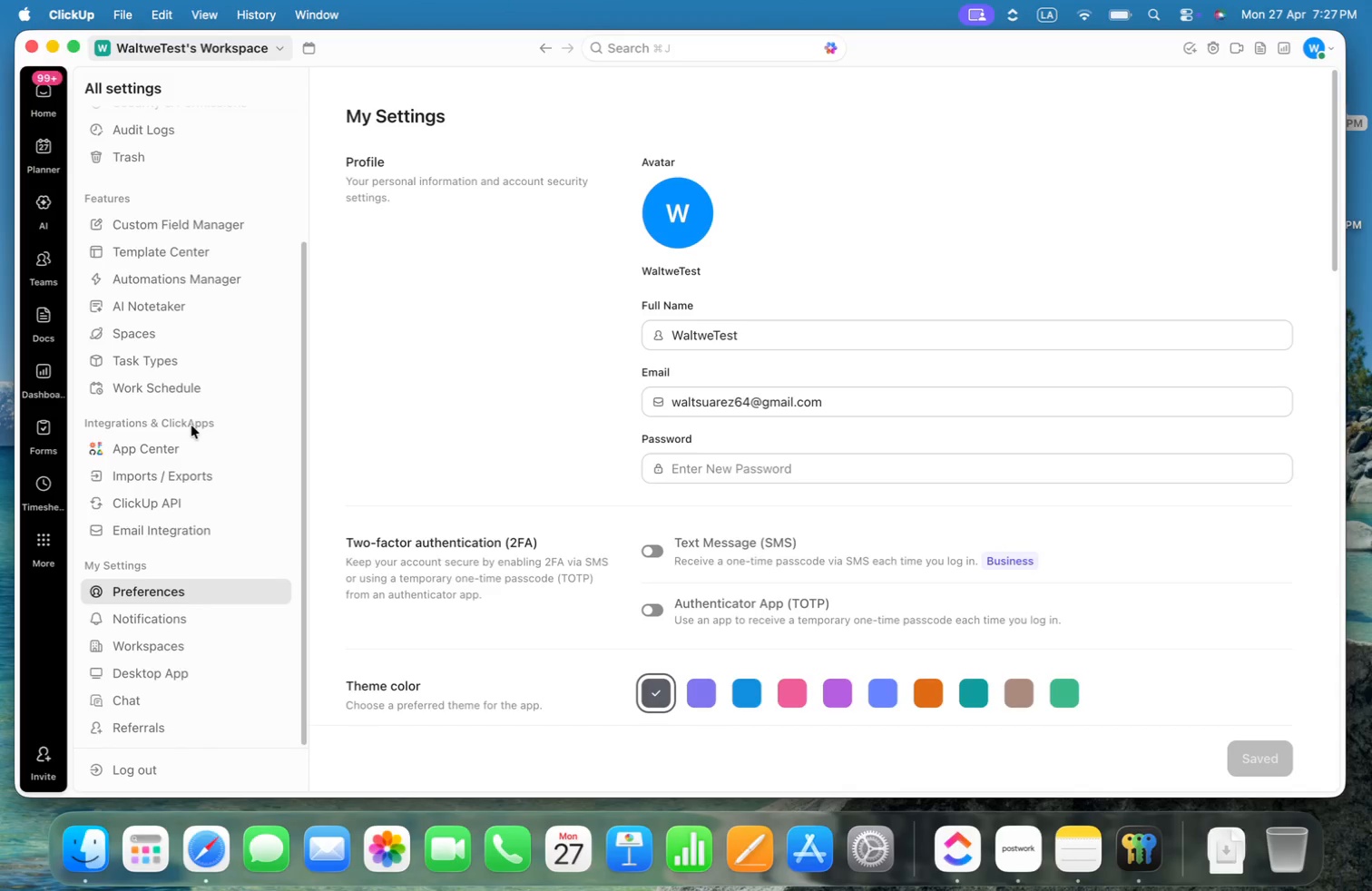 
scroll: coordinate [202, 373], scroll_direction: up, amount: 72.0
 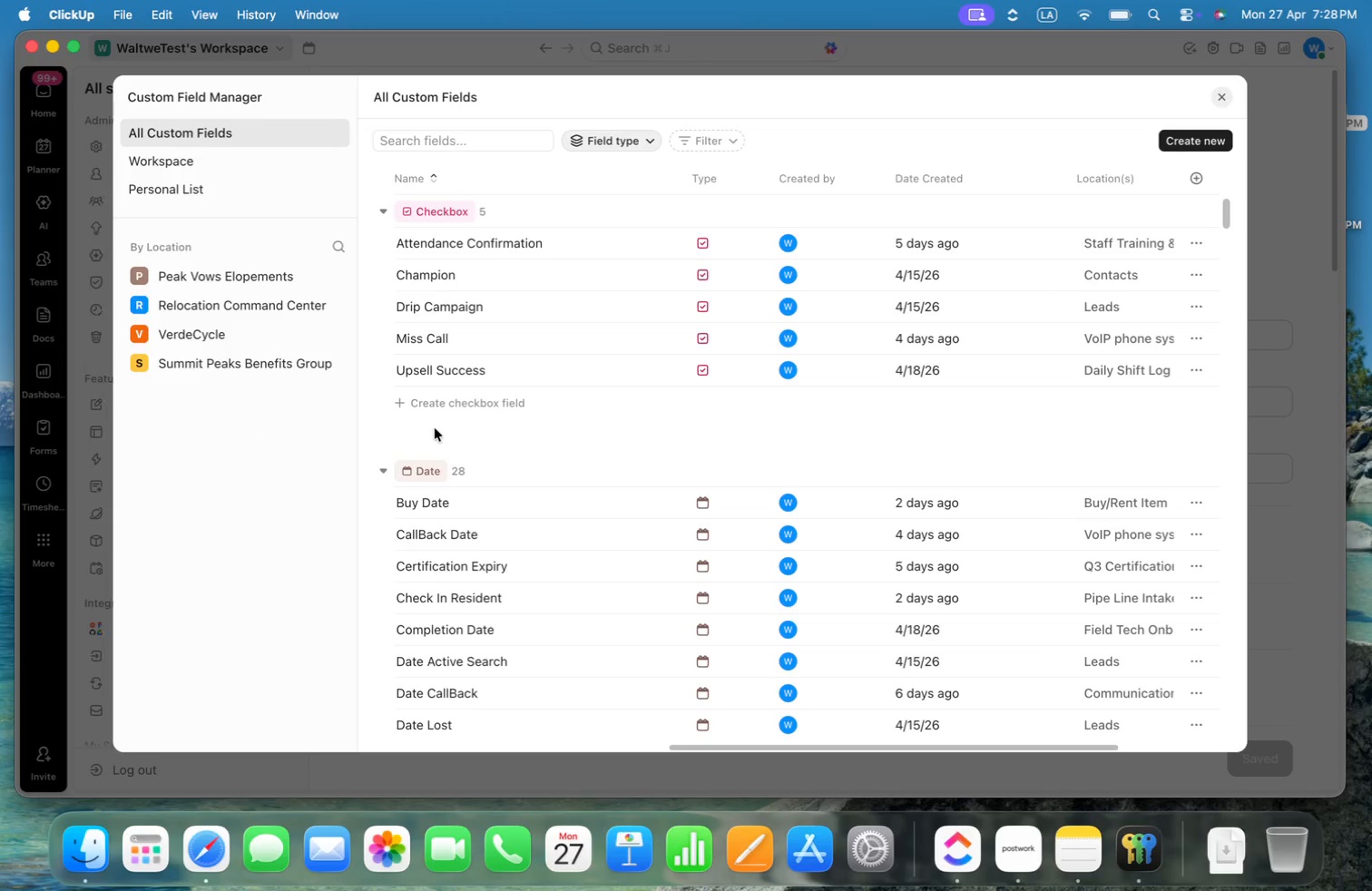 
scroll: coordinate [785, 438], scroll_direction: down, amount: 120.0
 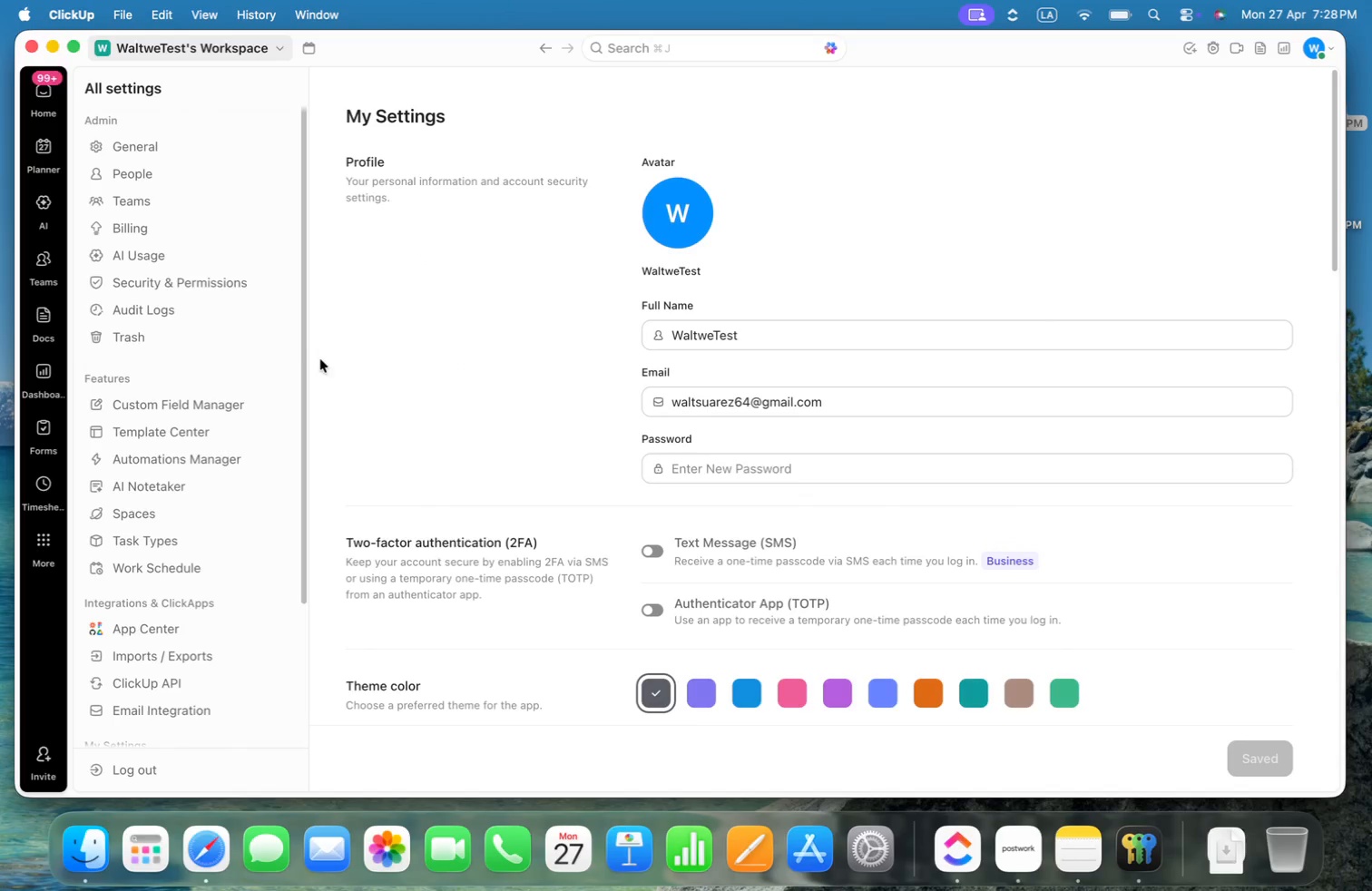 
scroll: coordinate [222, 308], scroll_direction: up, amount: 40.0
 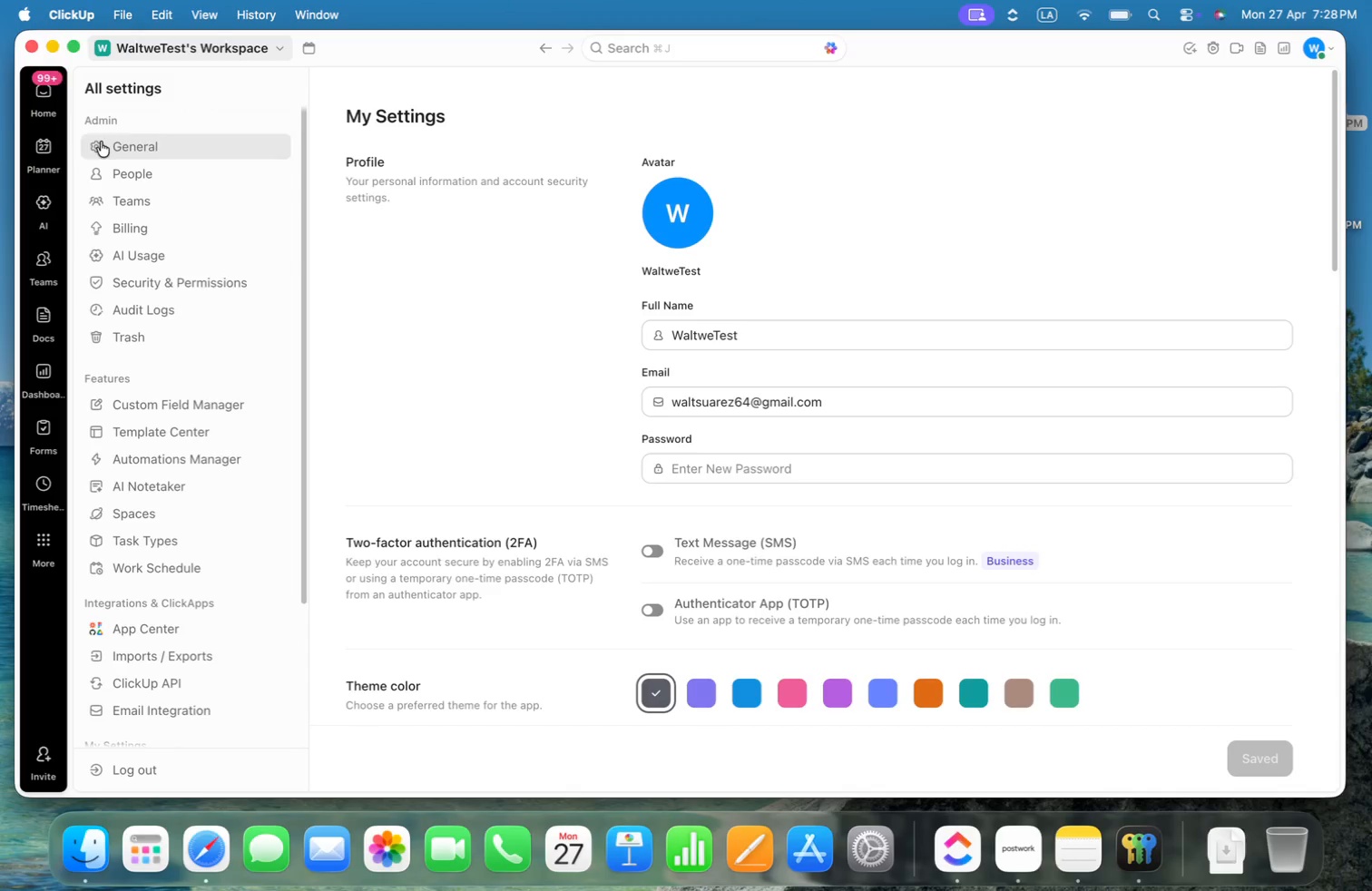 
left_click([46, 91])
 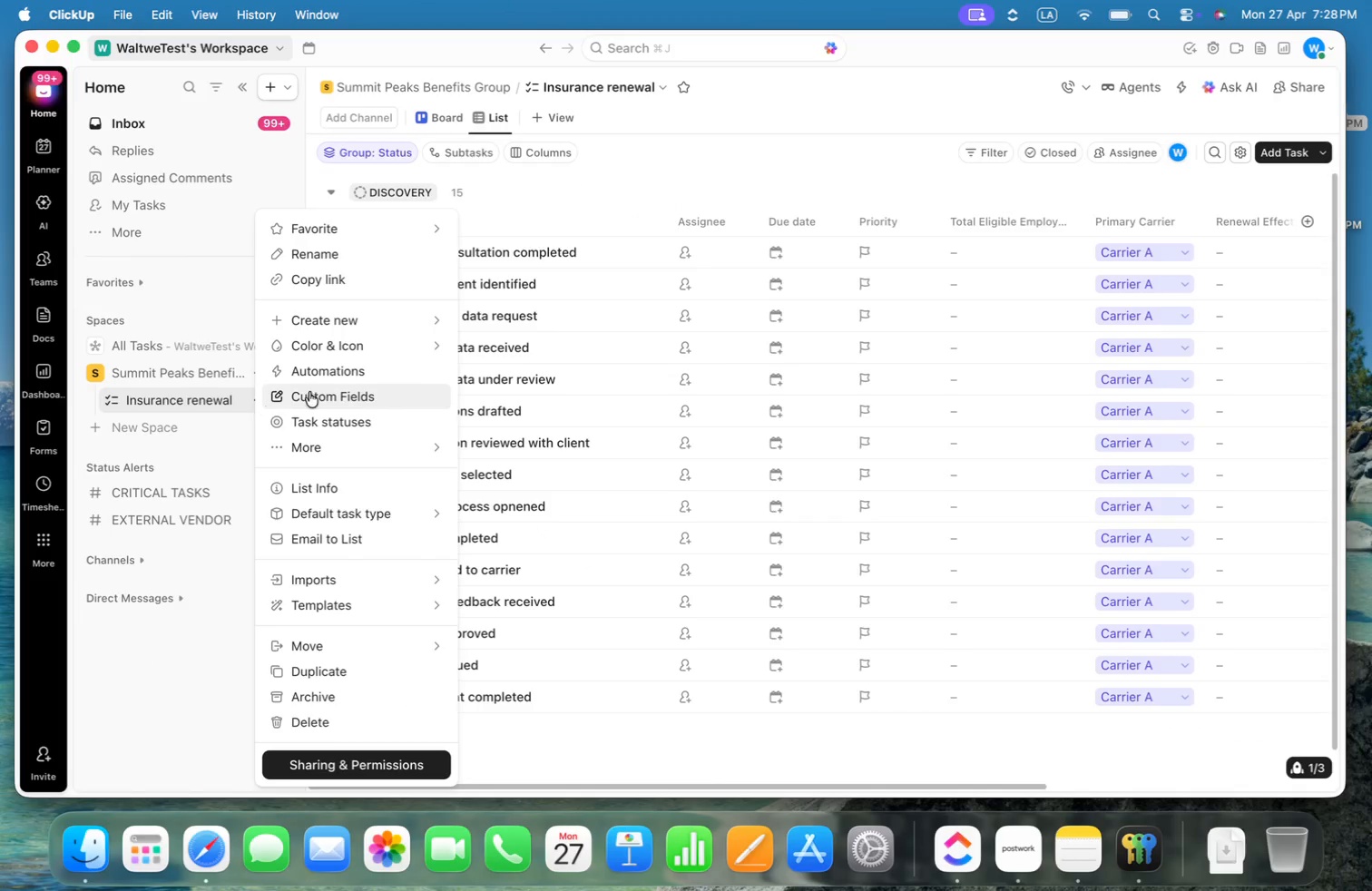 
wait(5.36)
 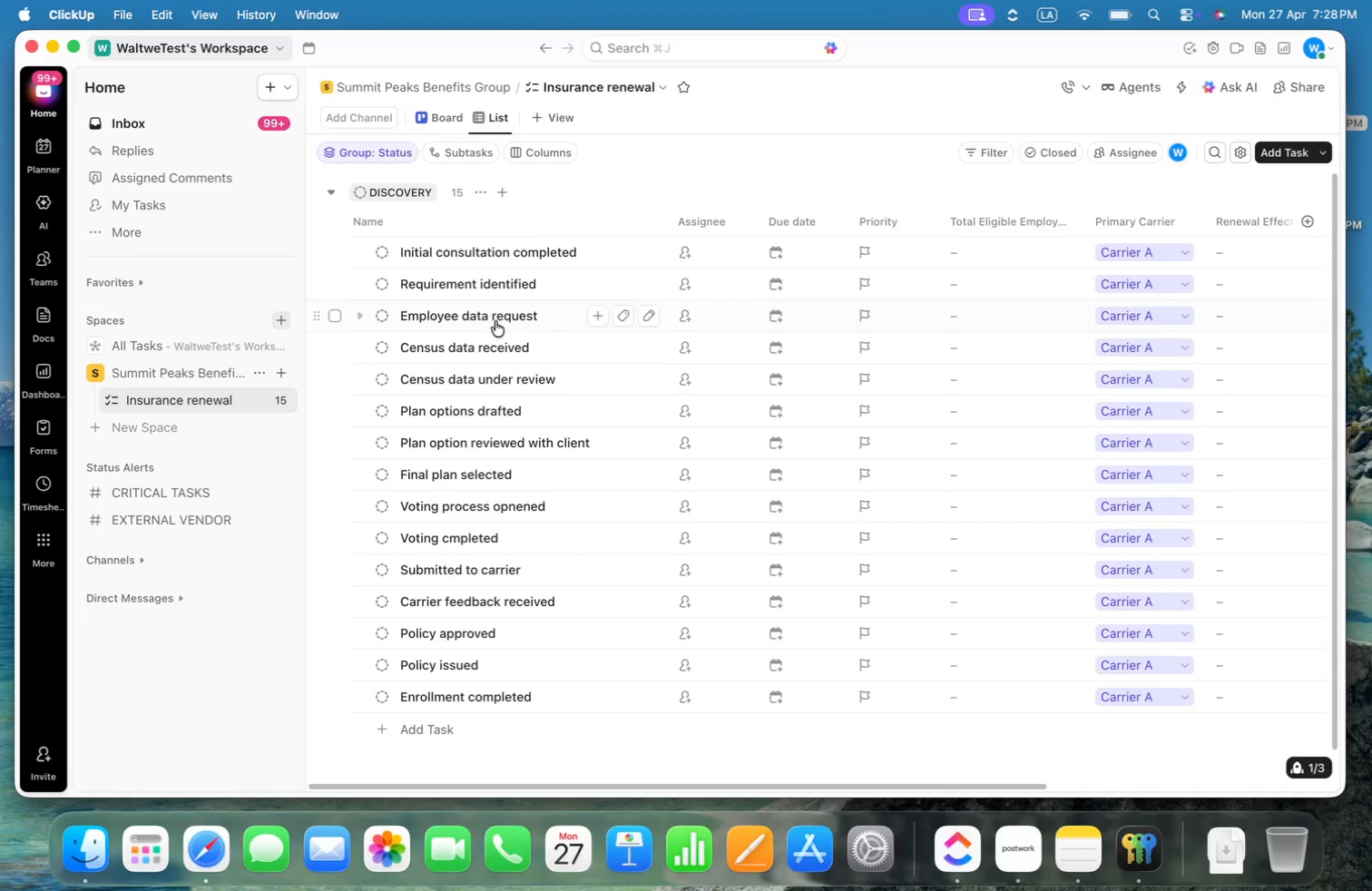 
left_click([319, 380])
 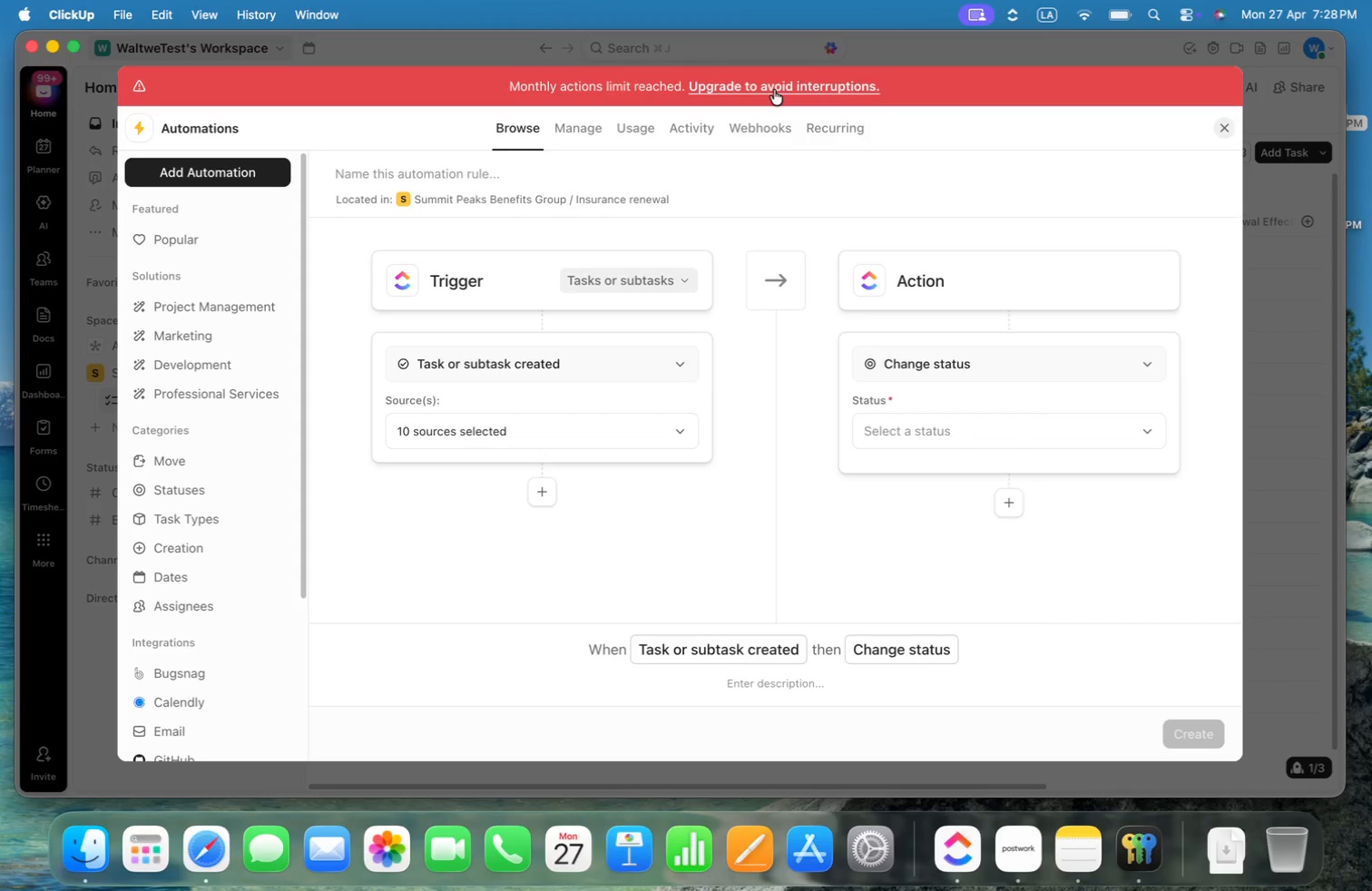 
wait(10.46)
 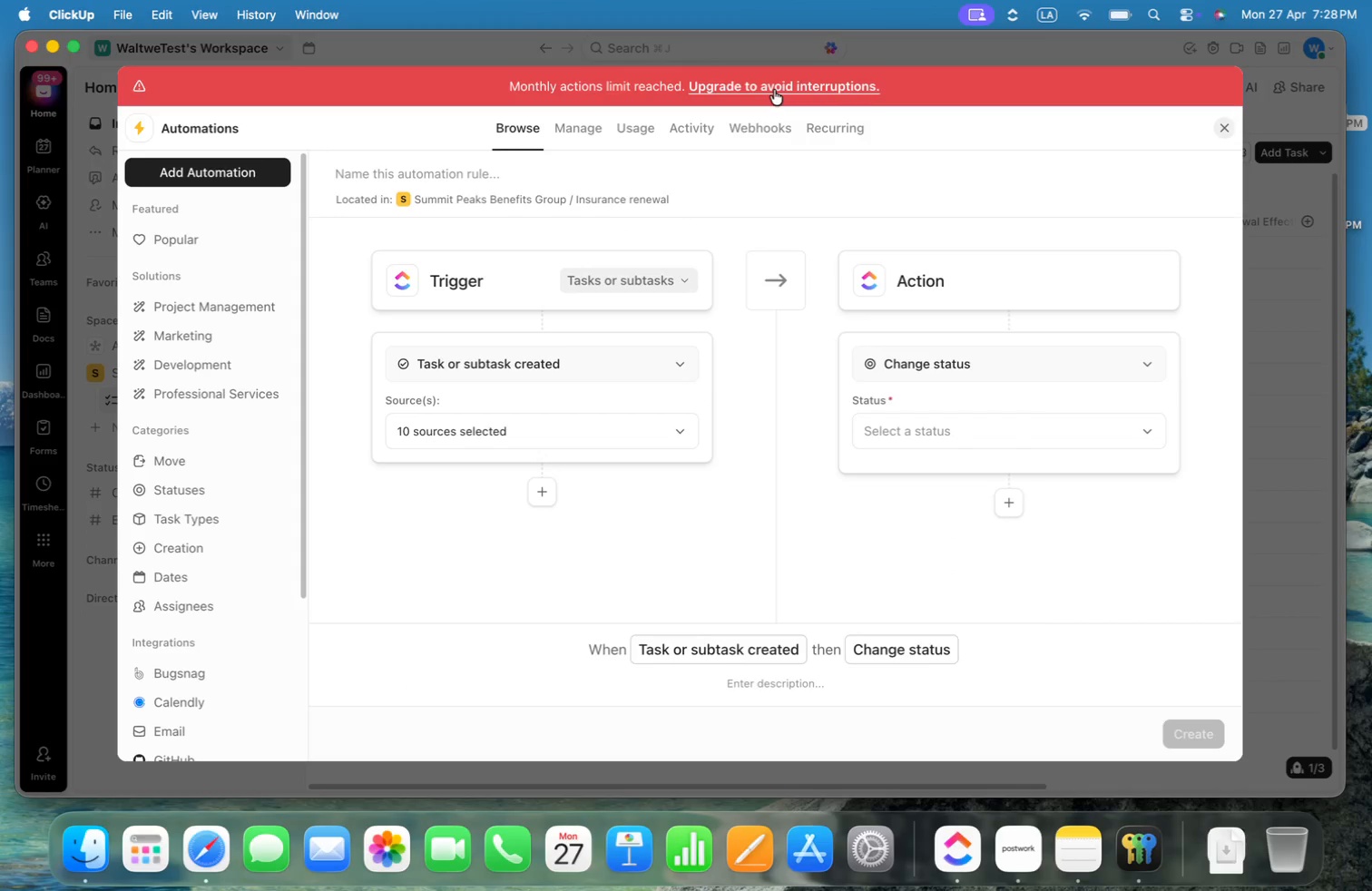 
left_click([589, 362])
 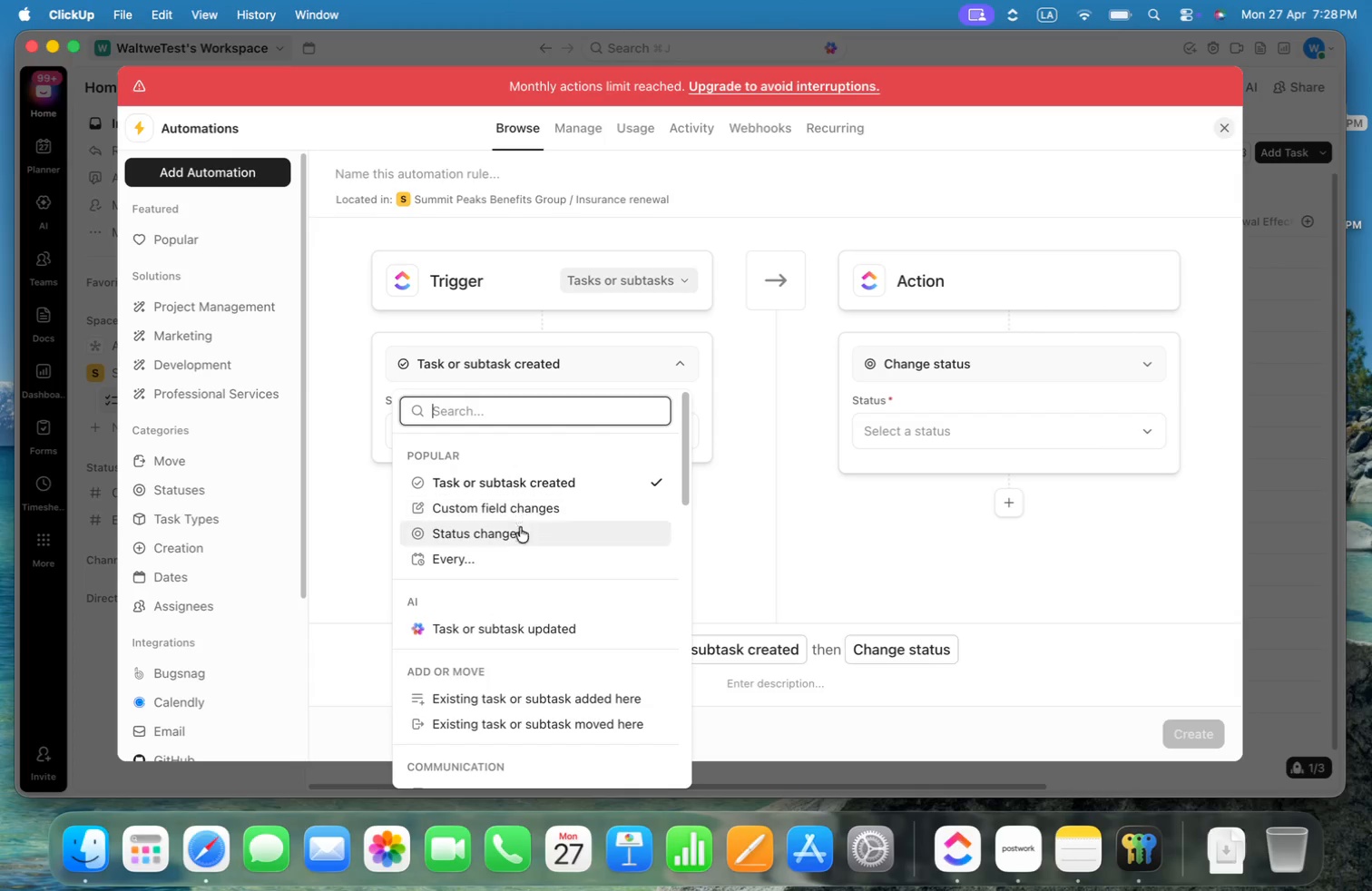 
left_click([518, 537])
 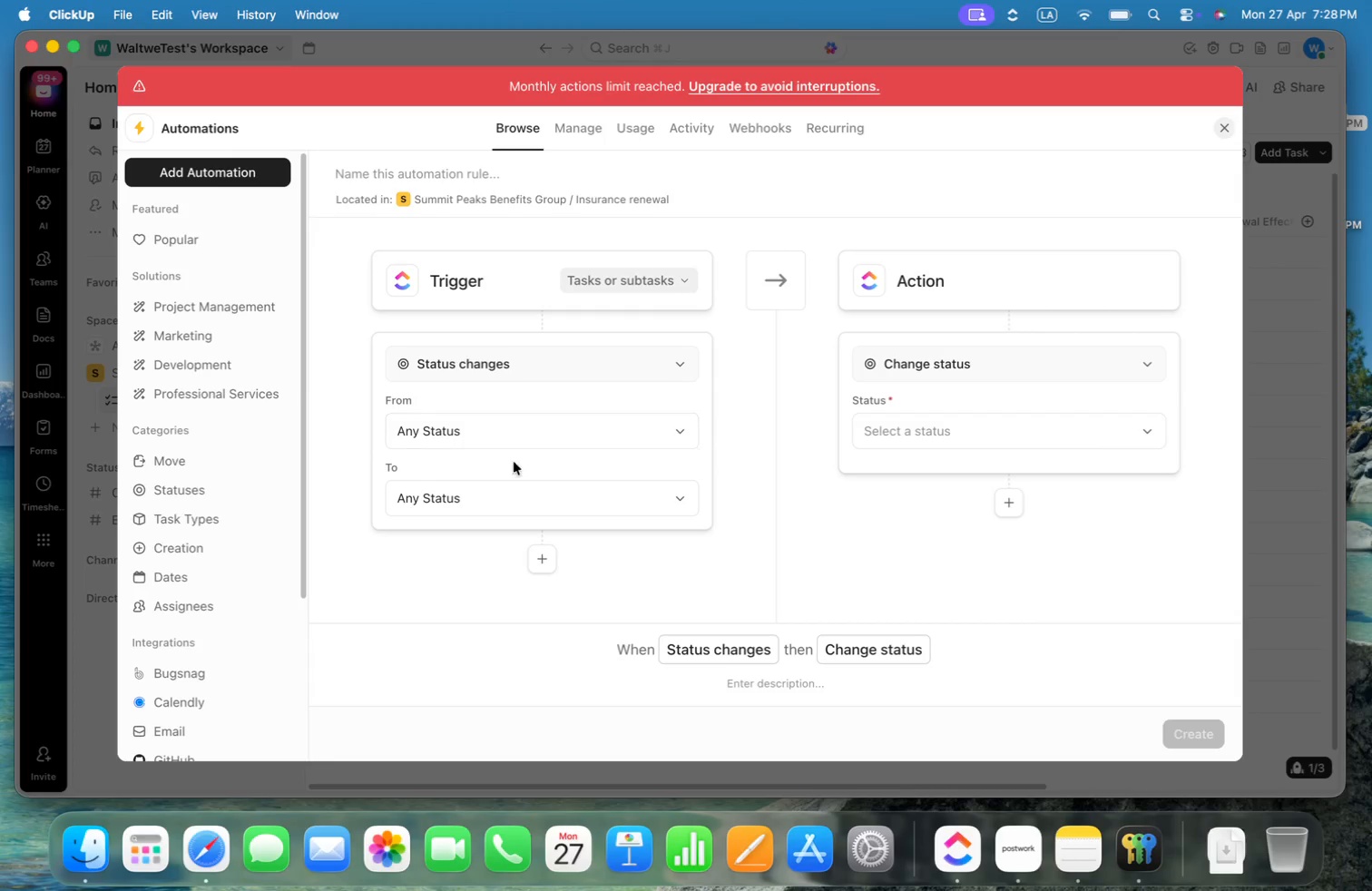 
left_click([512, 492])
 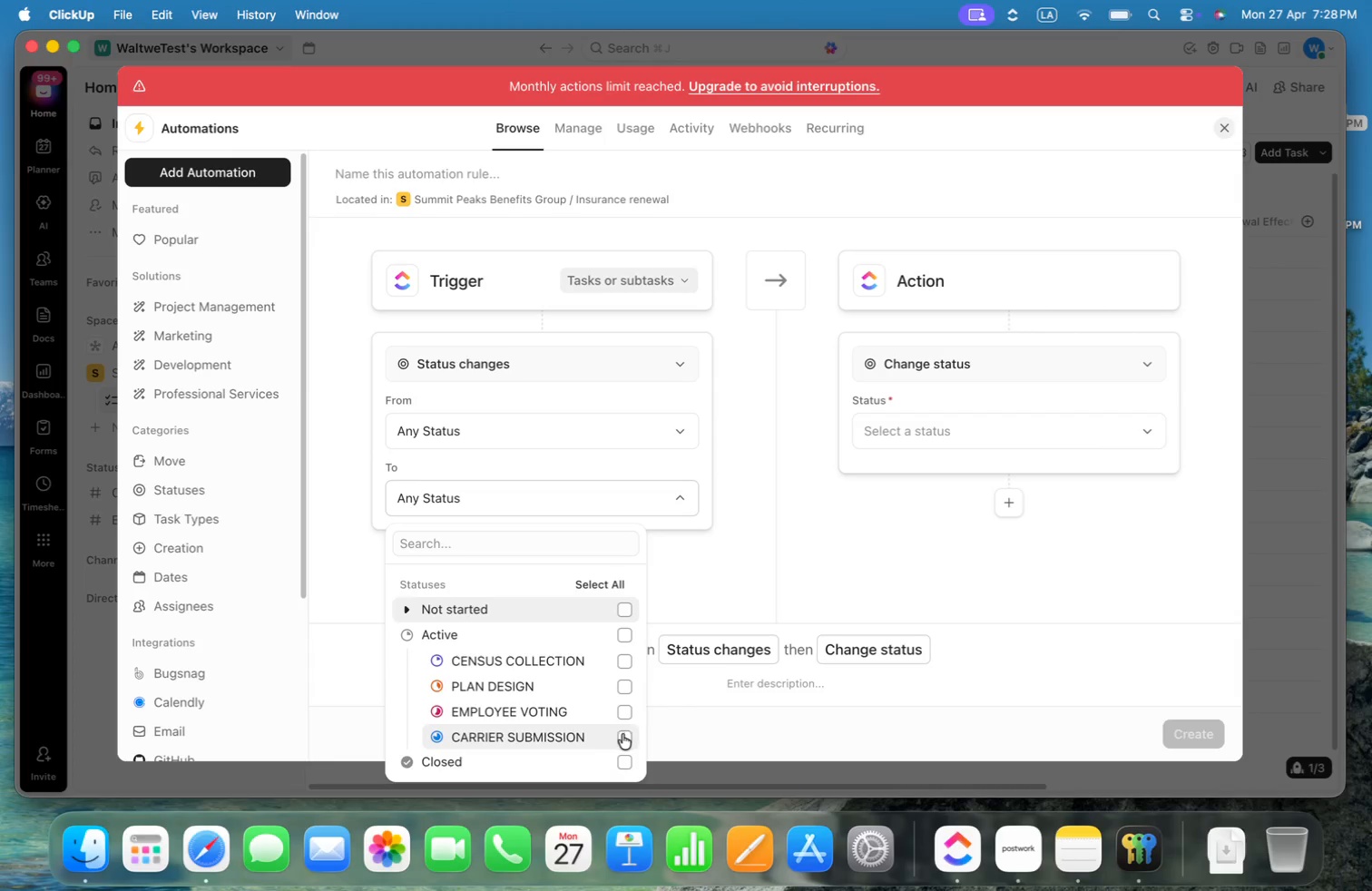 
wait(5.96)
 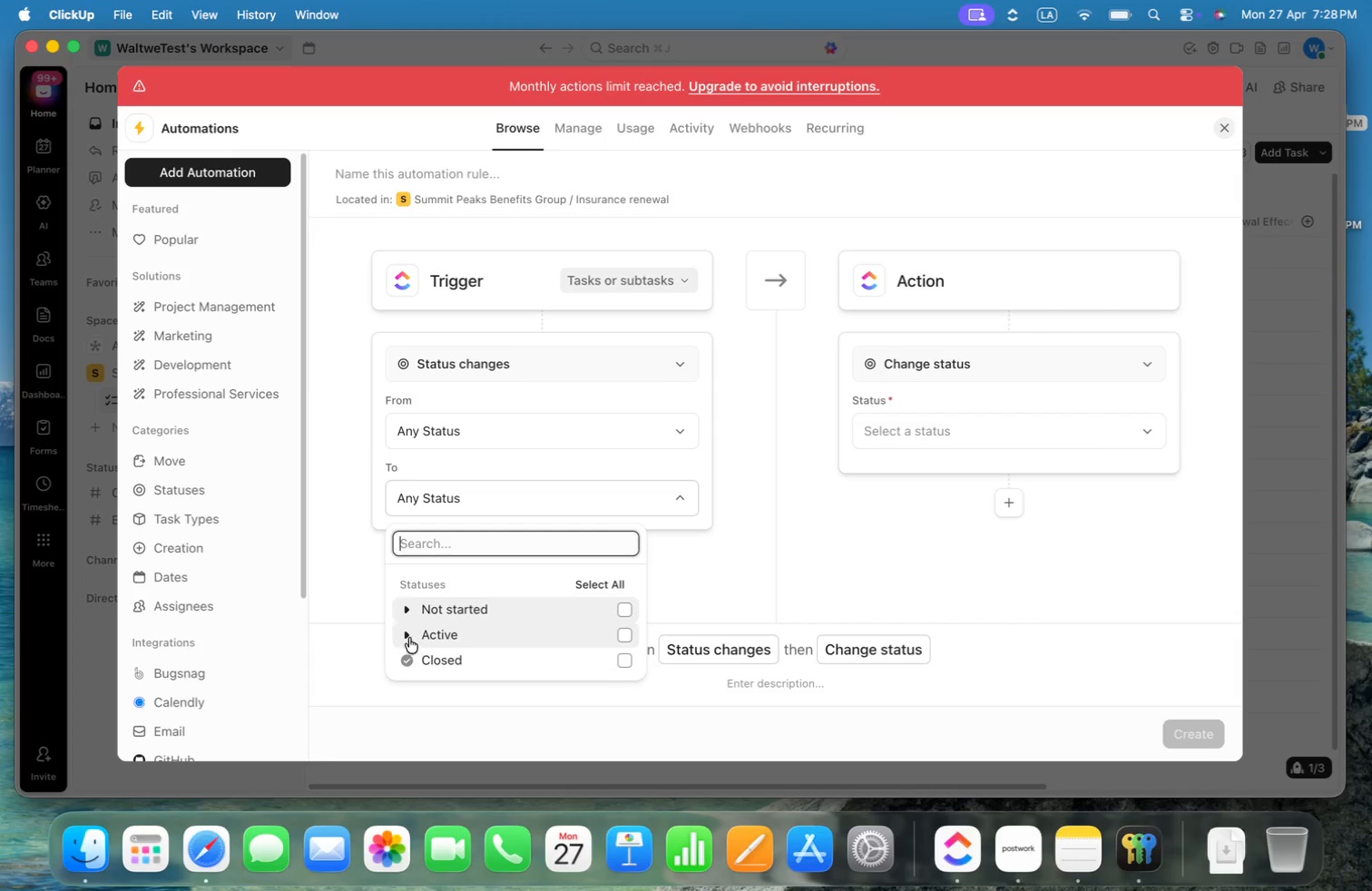 
left_click([1016, 360])
 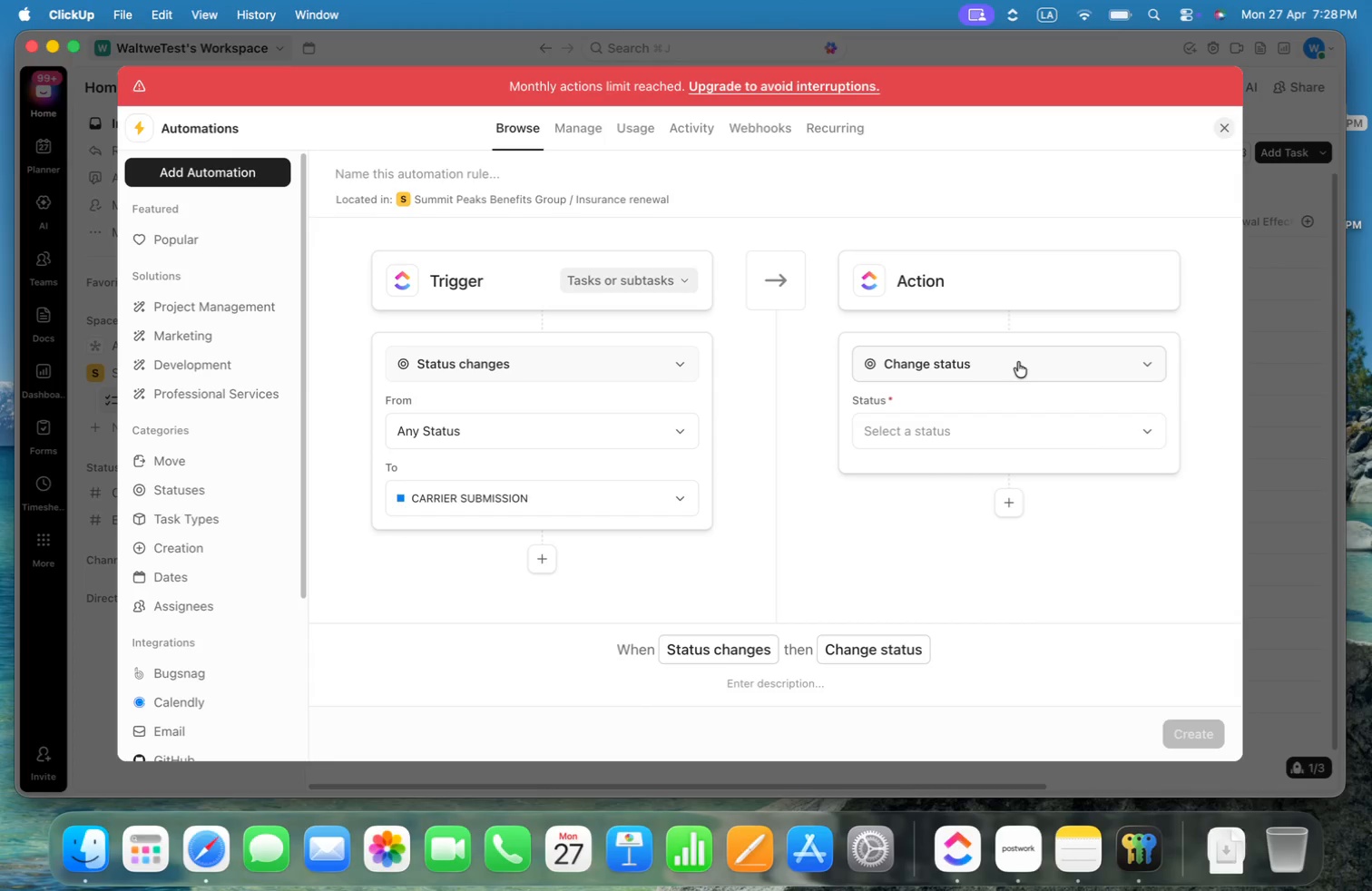 
left_click([1018, 362])
 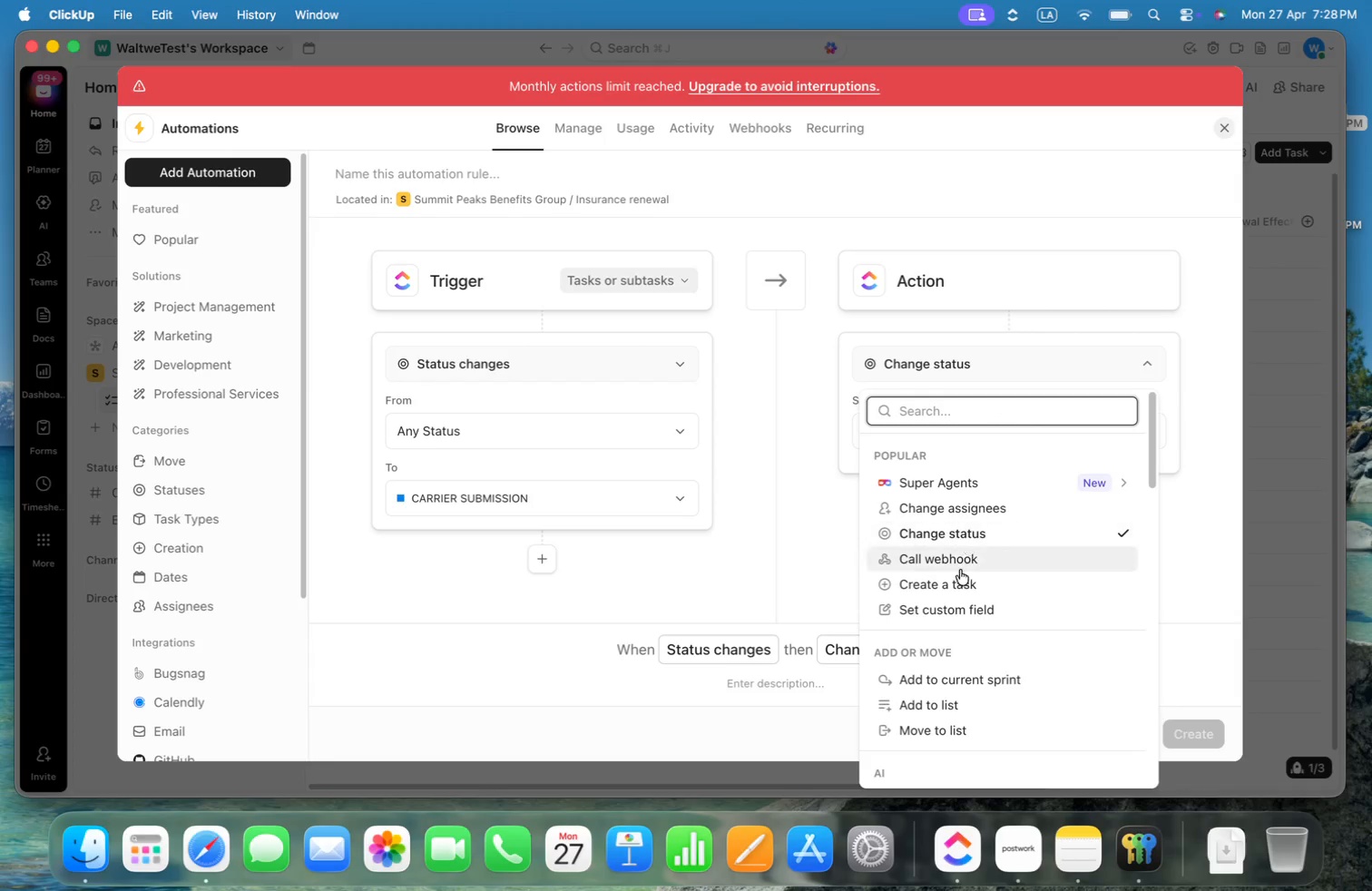 
wait(5.66)
 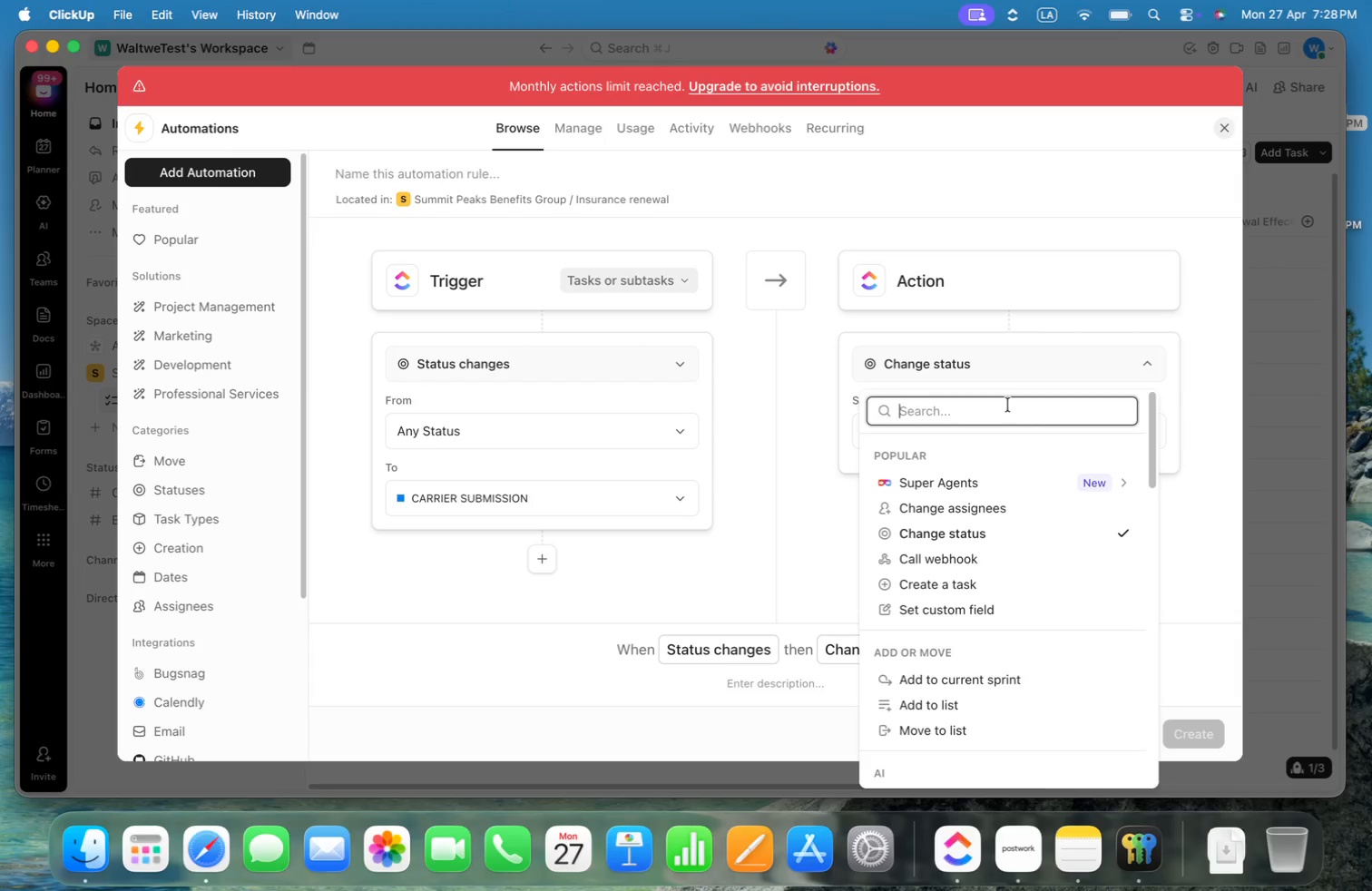 
type(cre)
 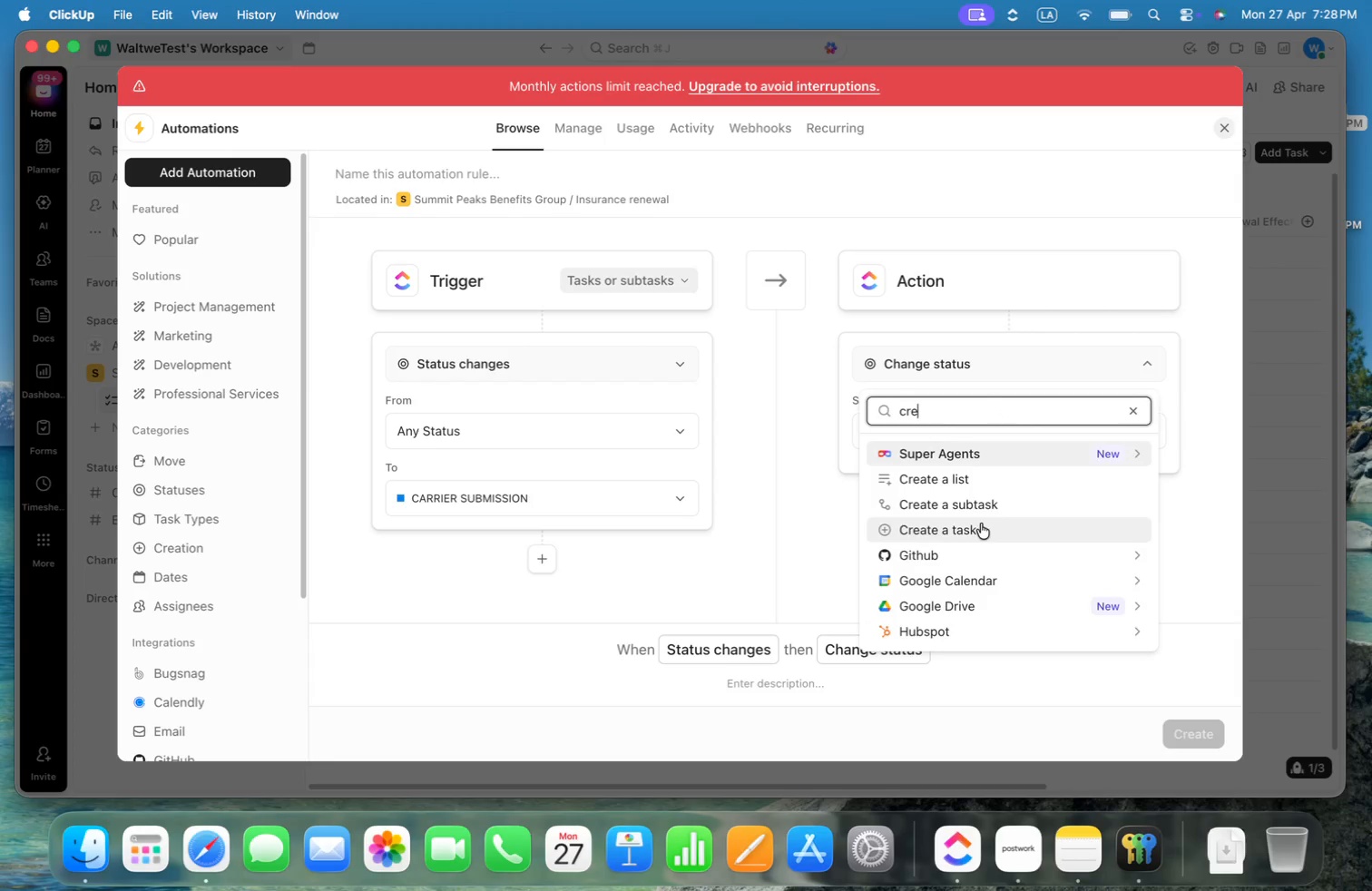 
left_click([964, 480])
 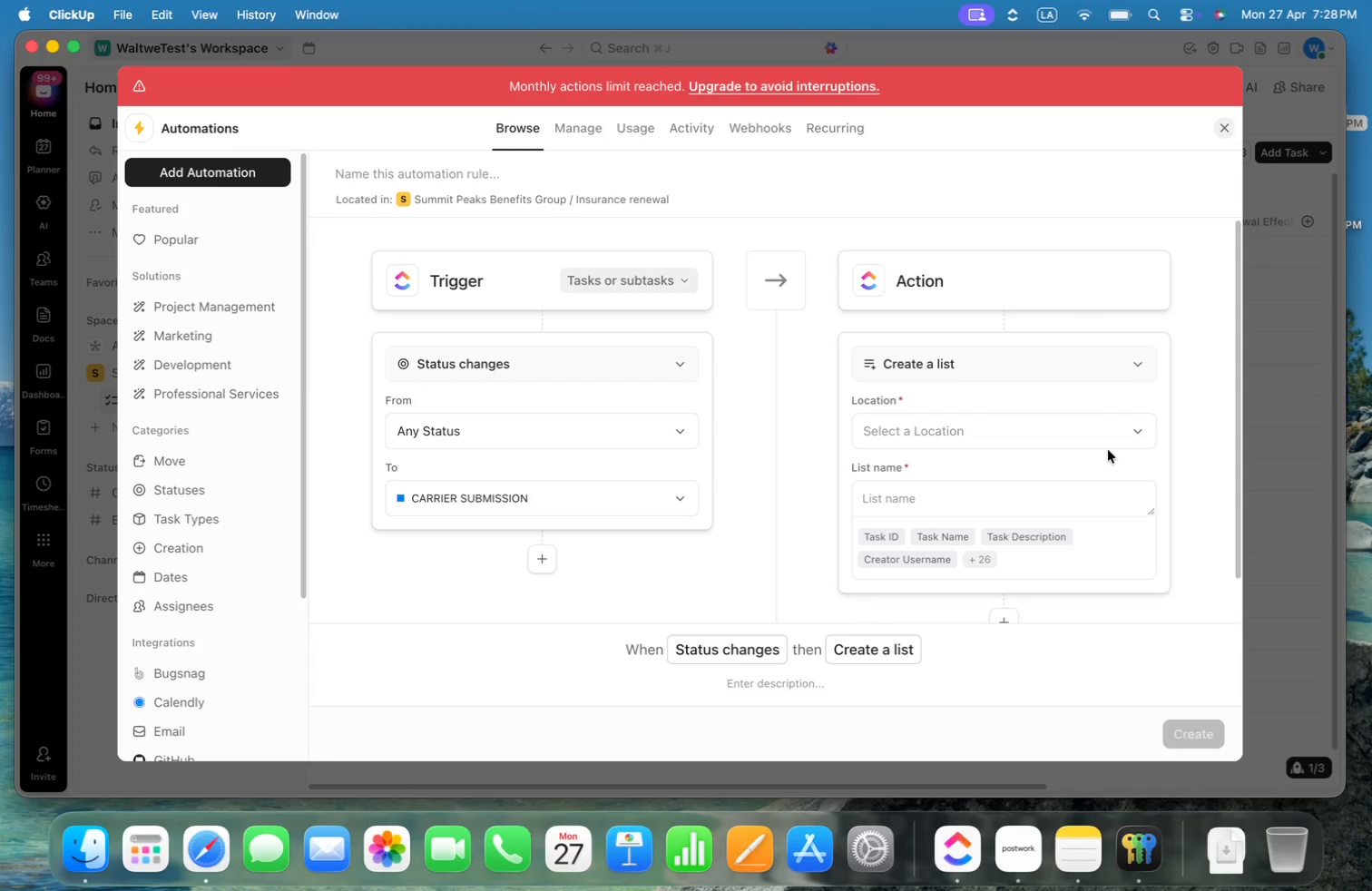 
left_click([1132, 443])
 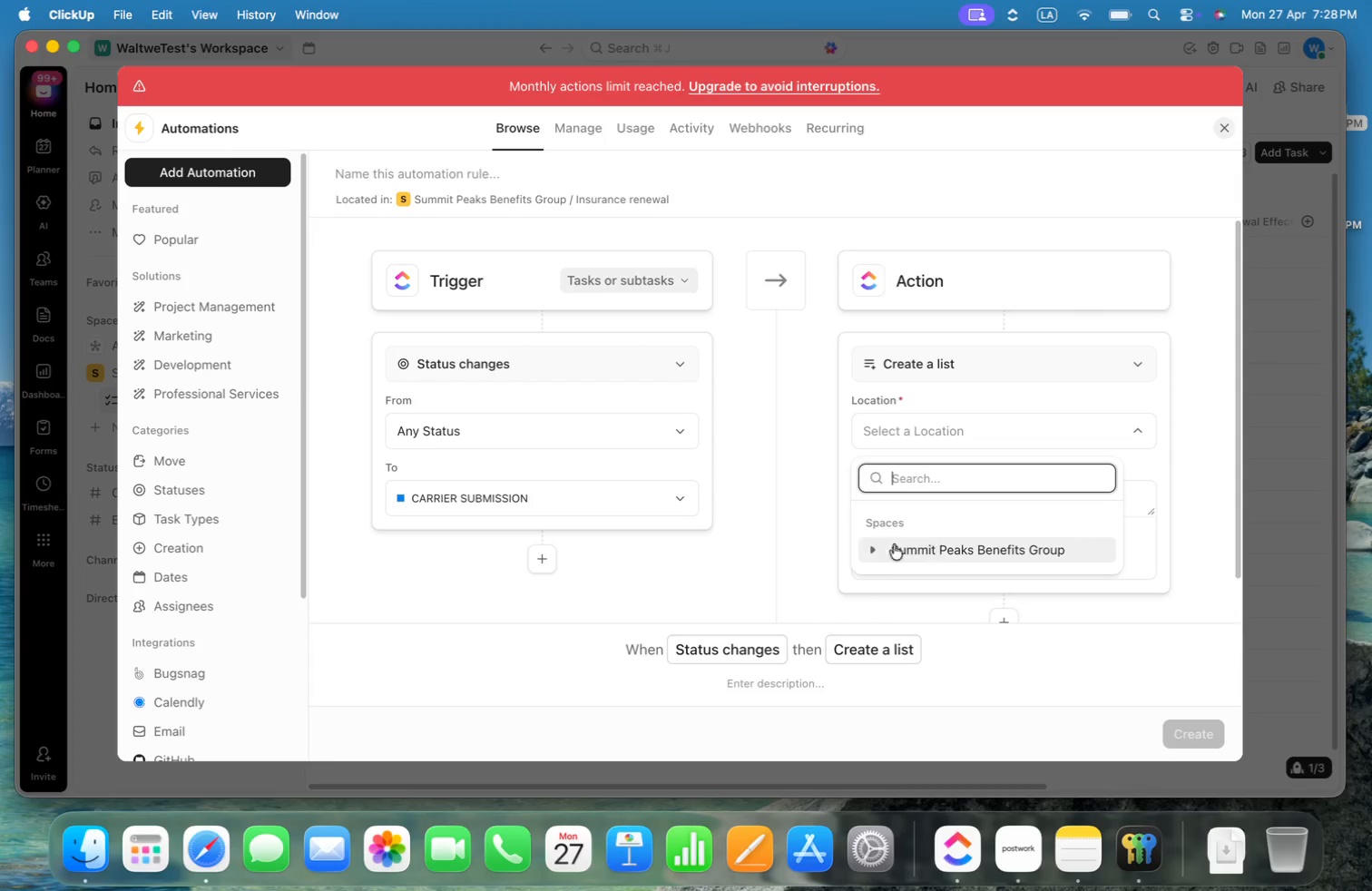 
left_click([876, 548])
 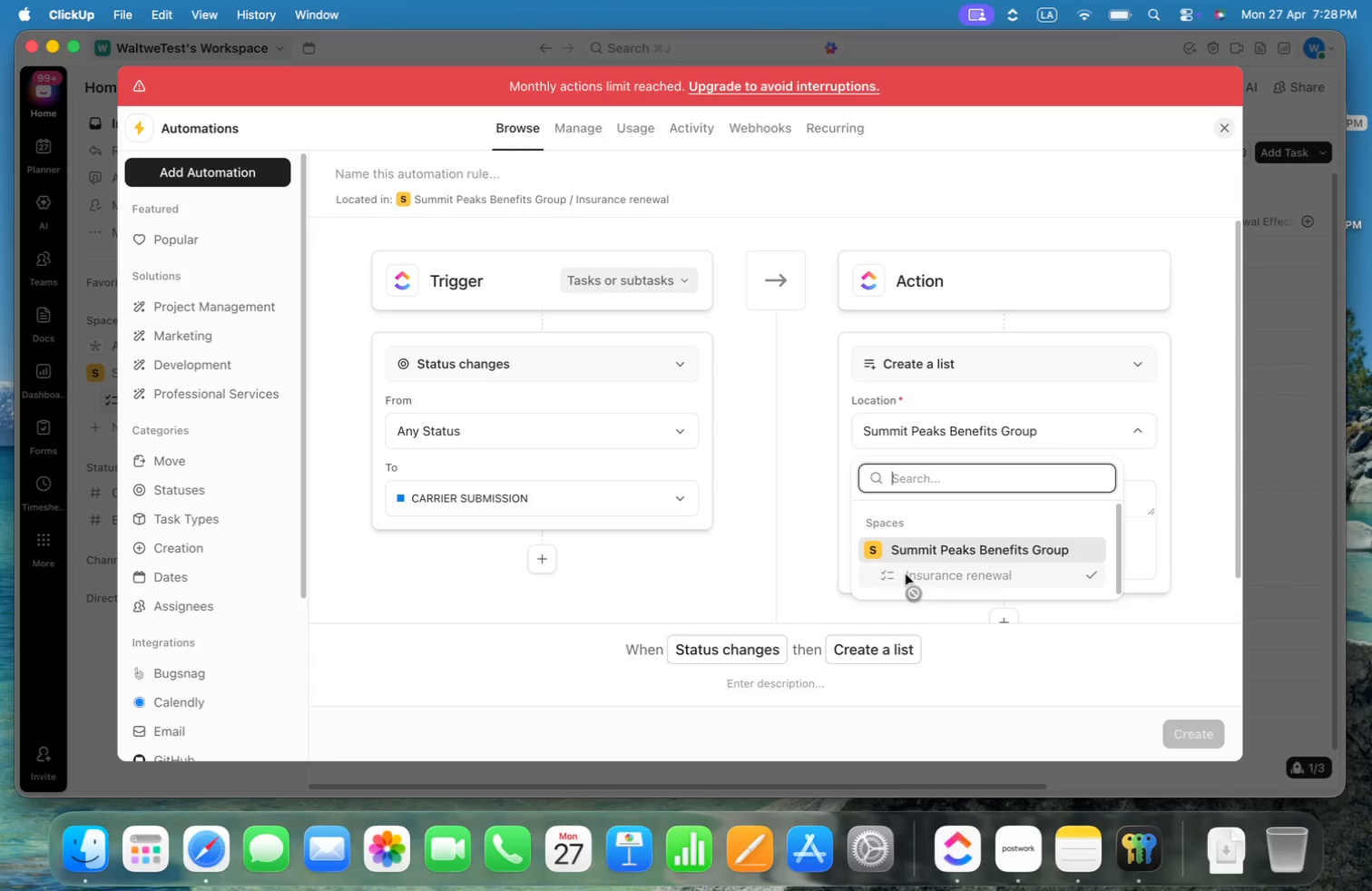 
left_click([942, 577])
 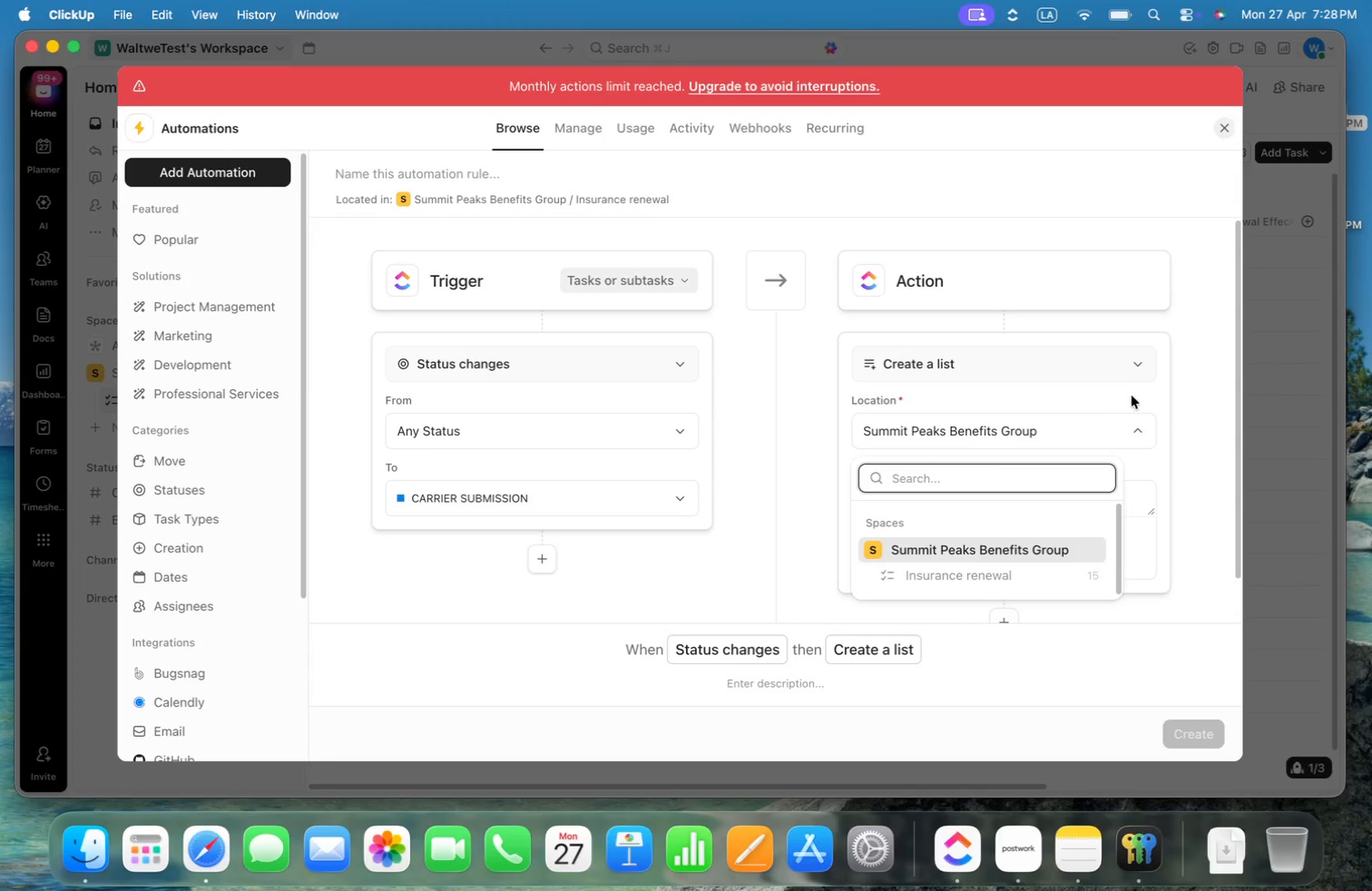 
left_click([1146, 390])
 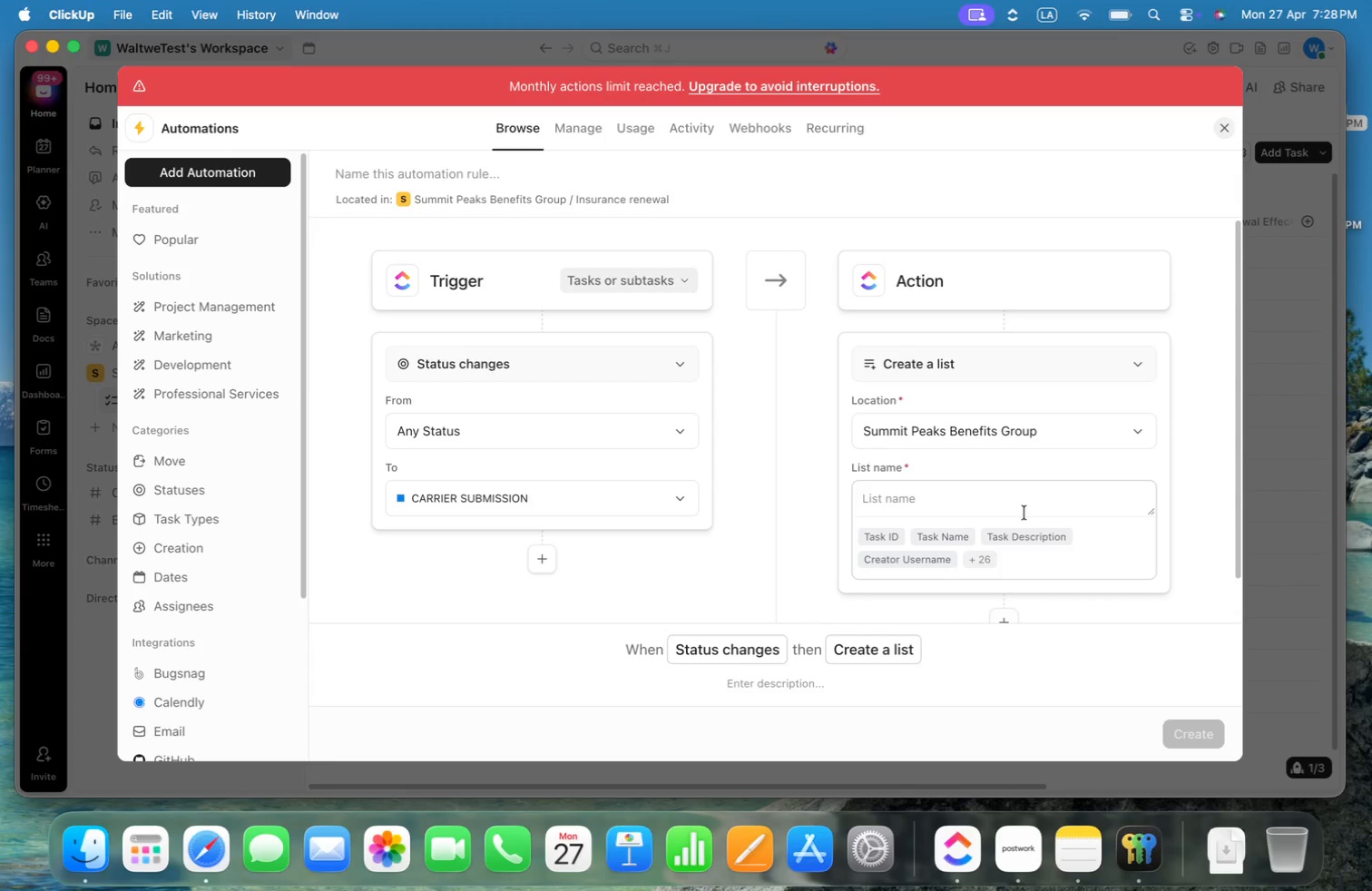 
scroll: coordinate [1061, 491], scroll_direction: down, amount: 6.0
 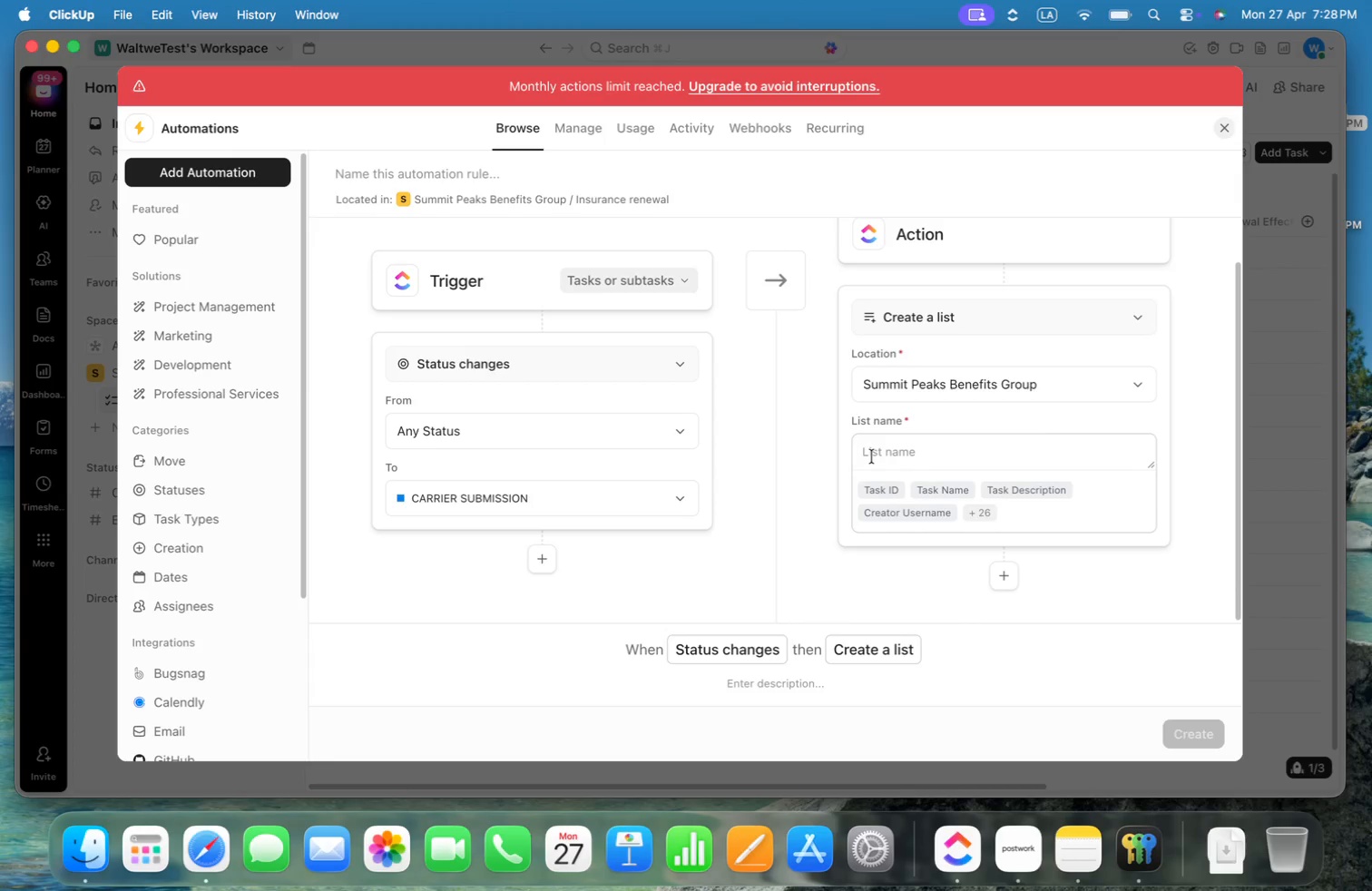 
left_click([872, 456])
 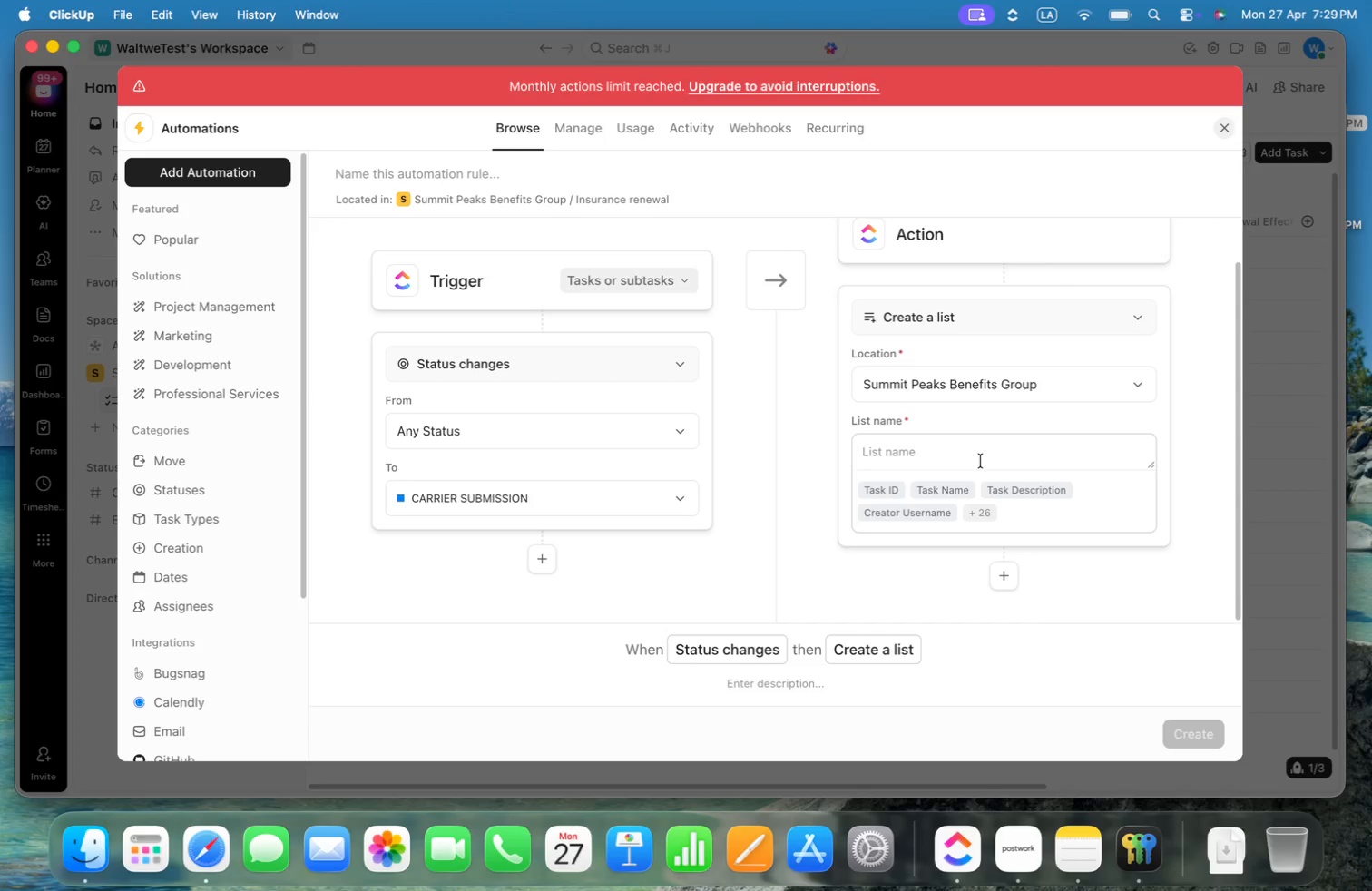 
wait(9.54)
 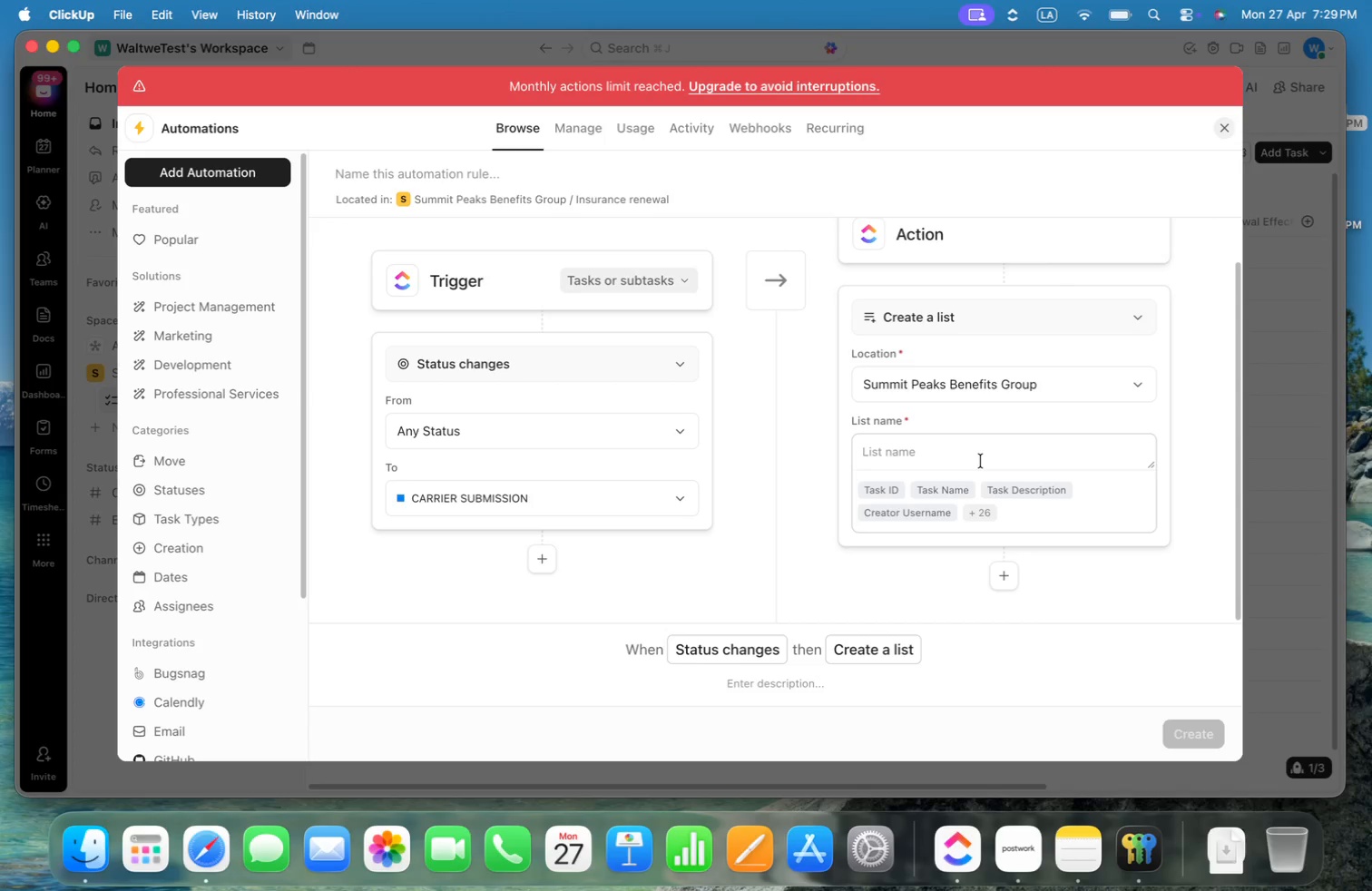 
left_click([986, 516])
 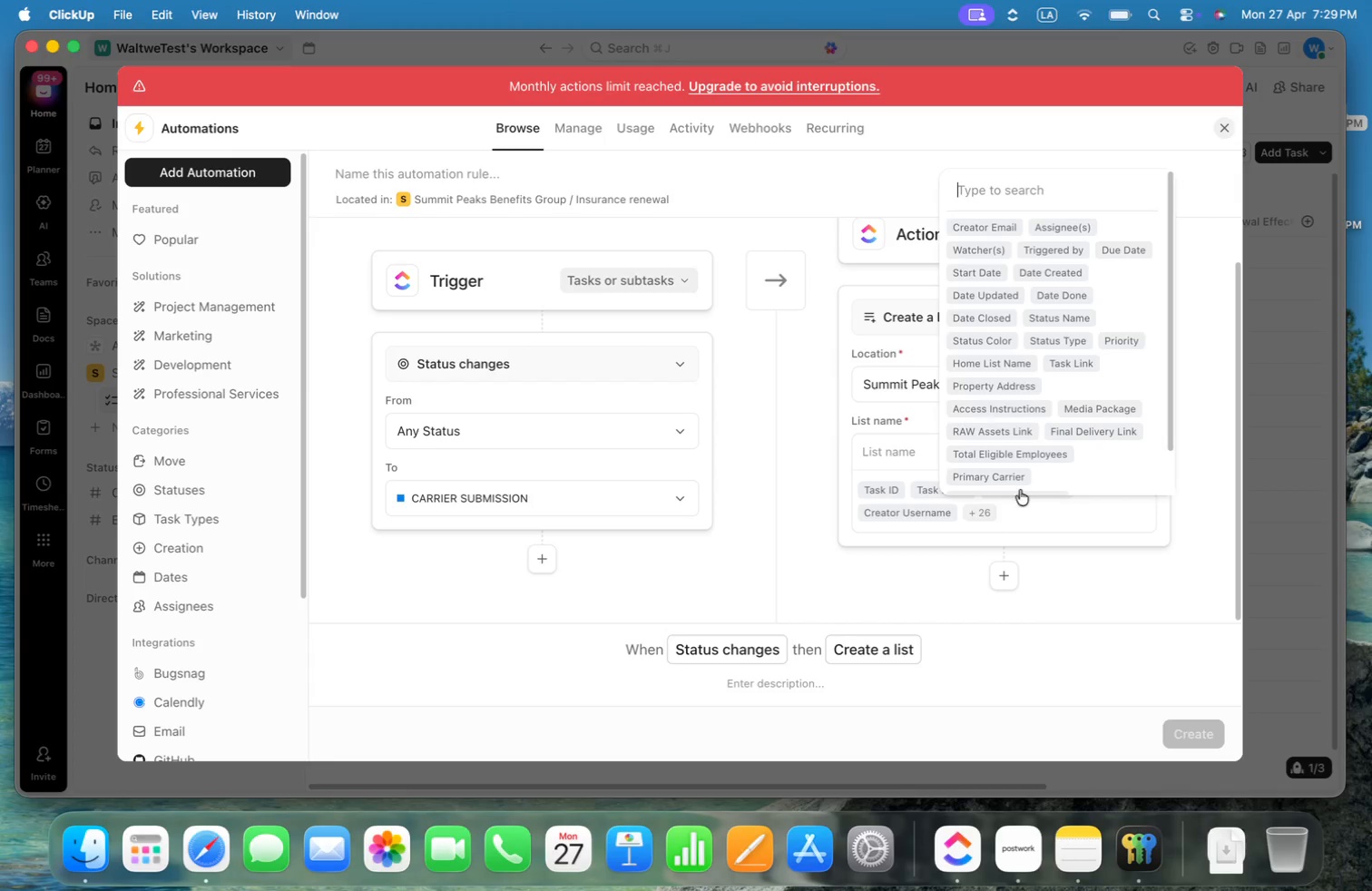 
scroll: coordinate [1097, 438], scroll_direction: down, amount: 63.0
 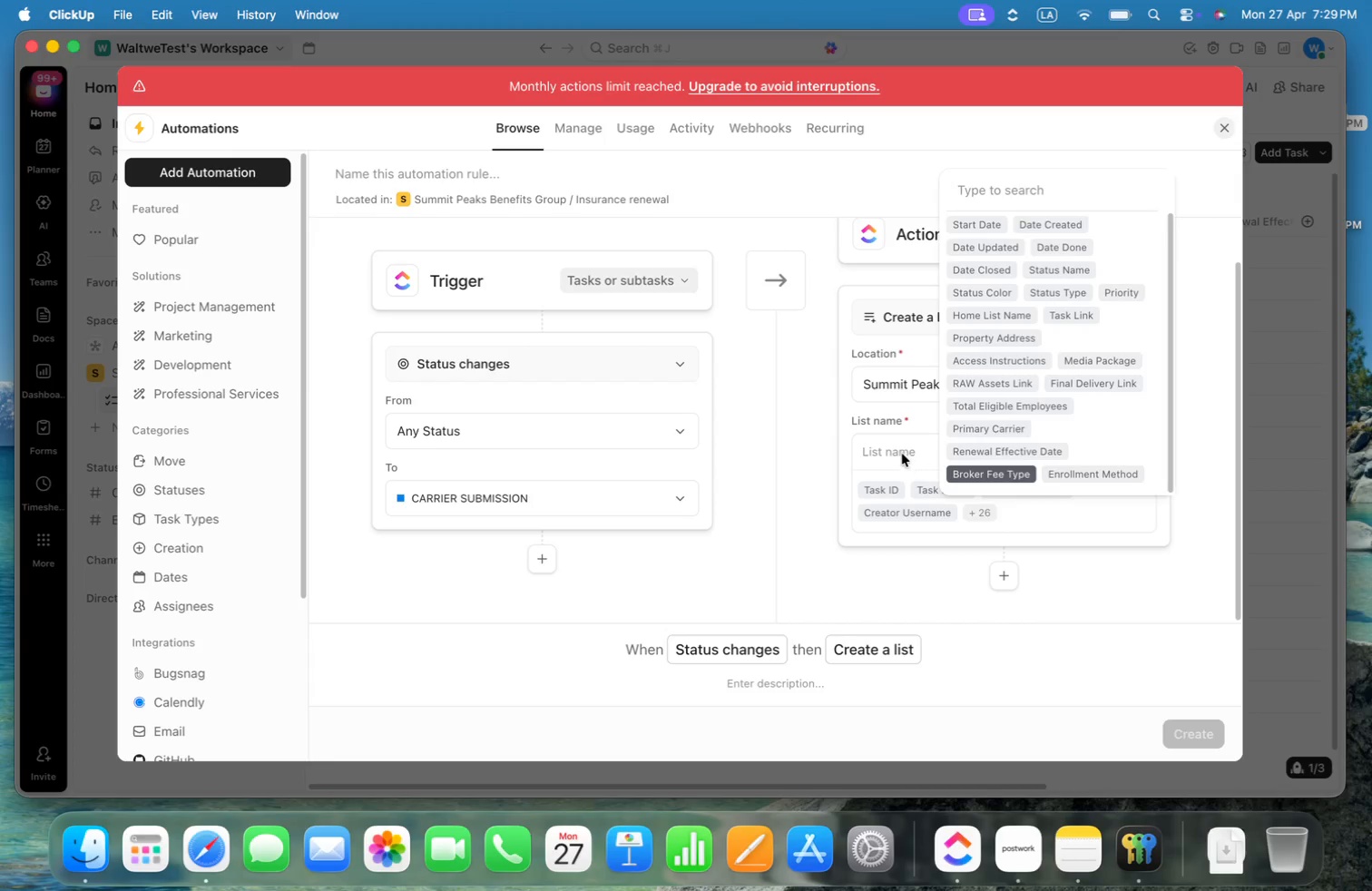 
left_click([895, 444])
 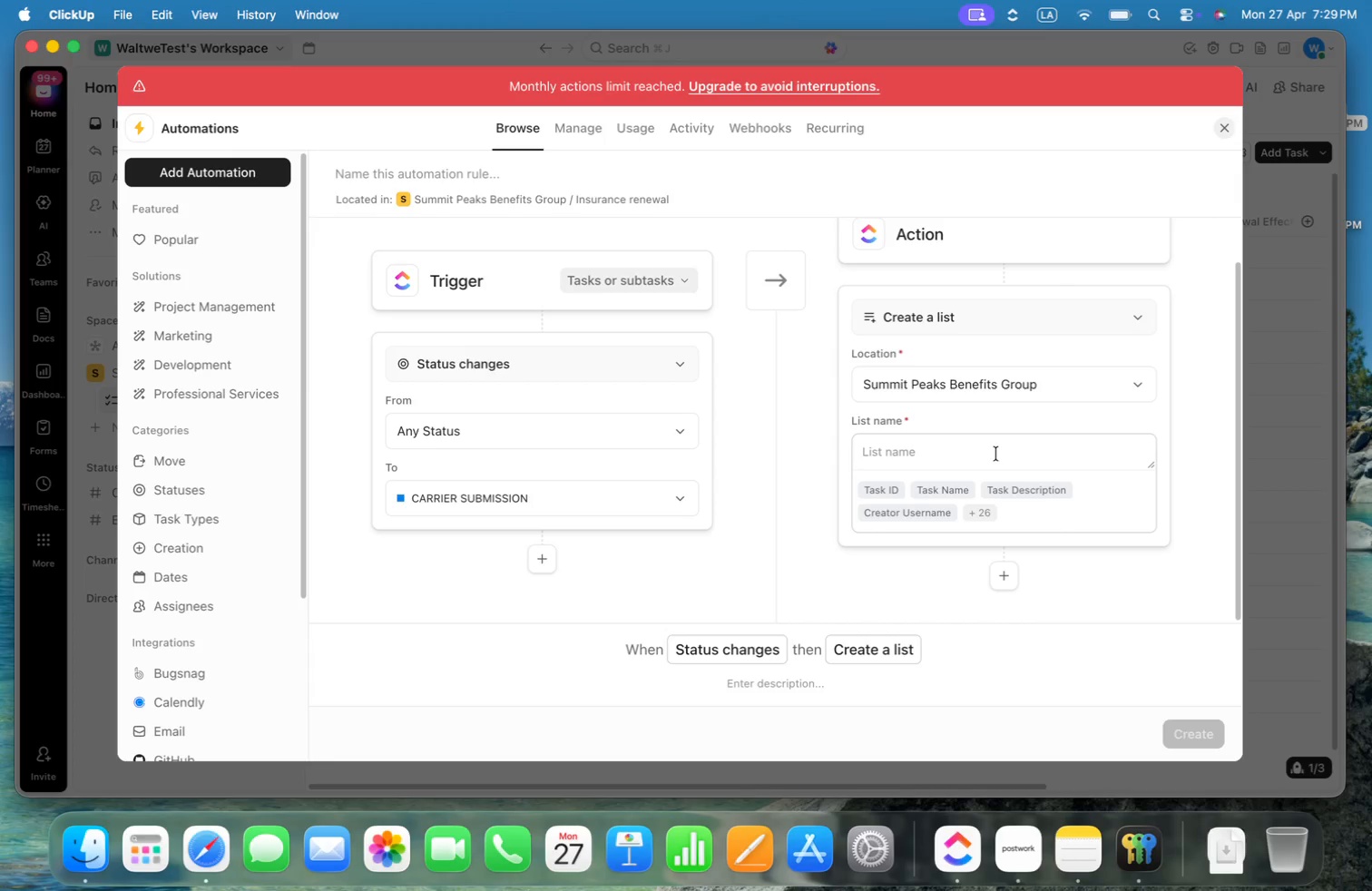 
wait(14.35)
 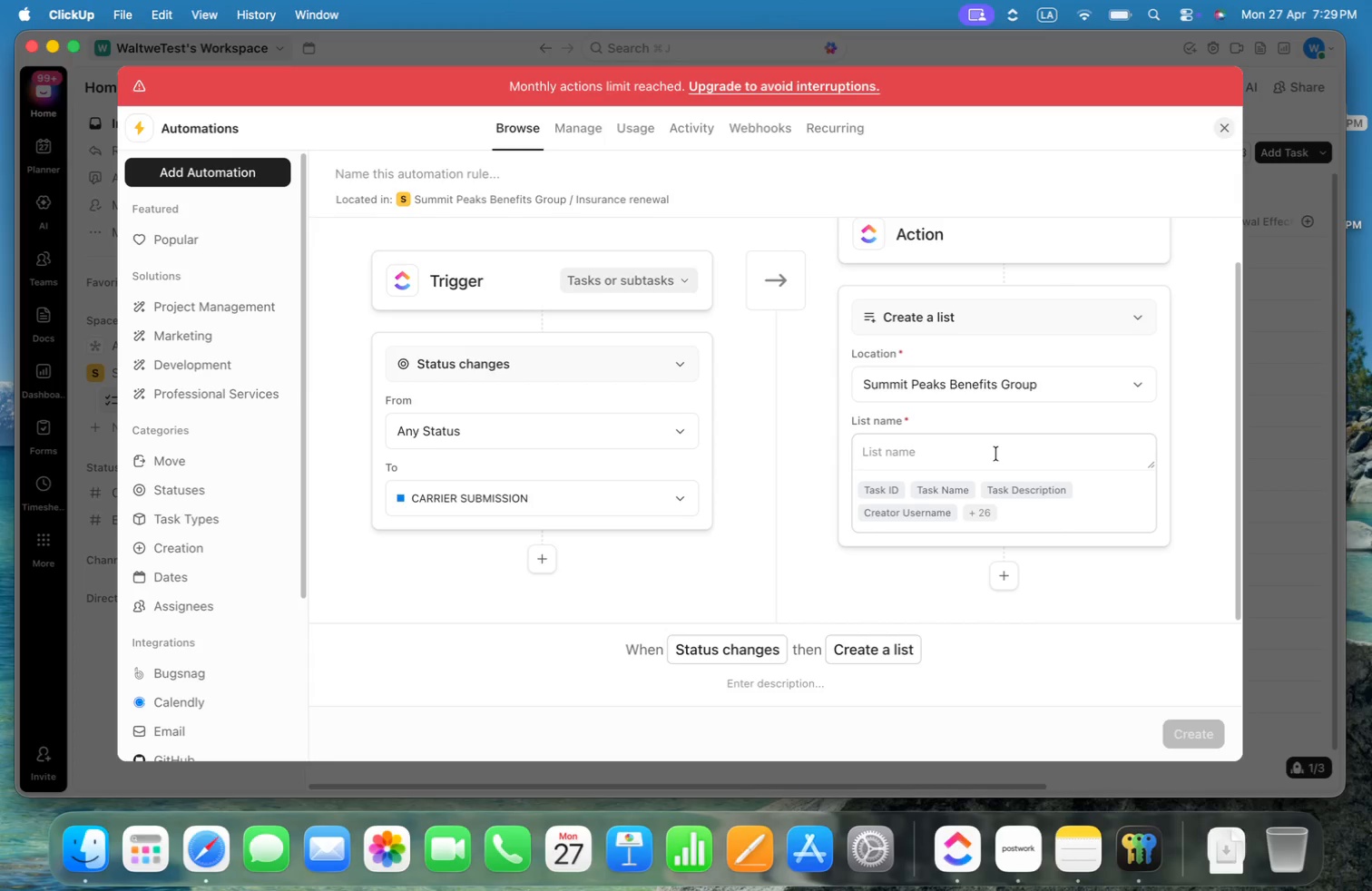 
left_click([995, 449])
 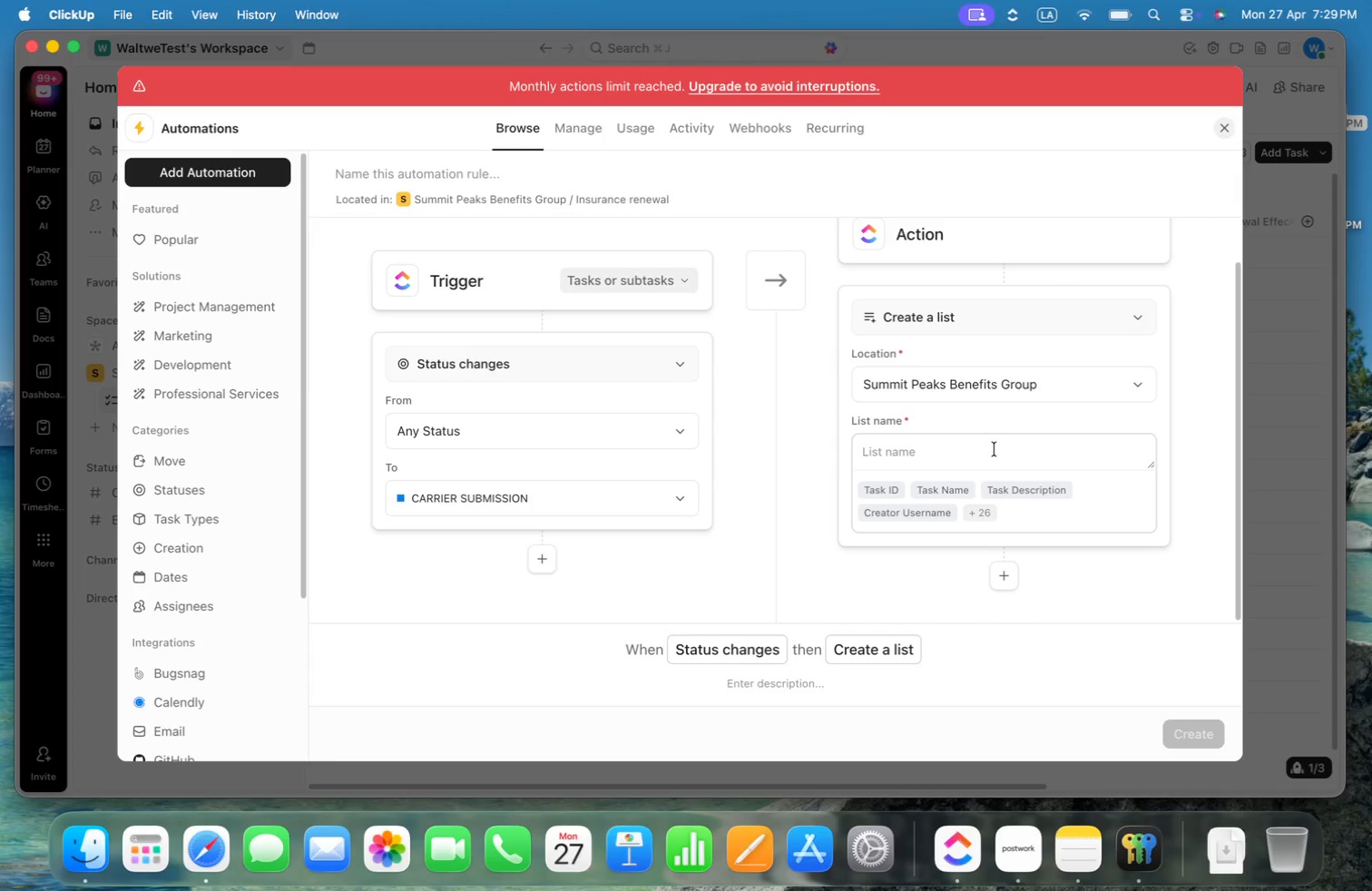 
type(1. Client $)
key(Backspace)
type(& legal setup)
 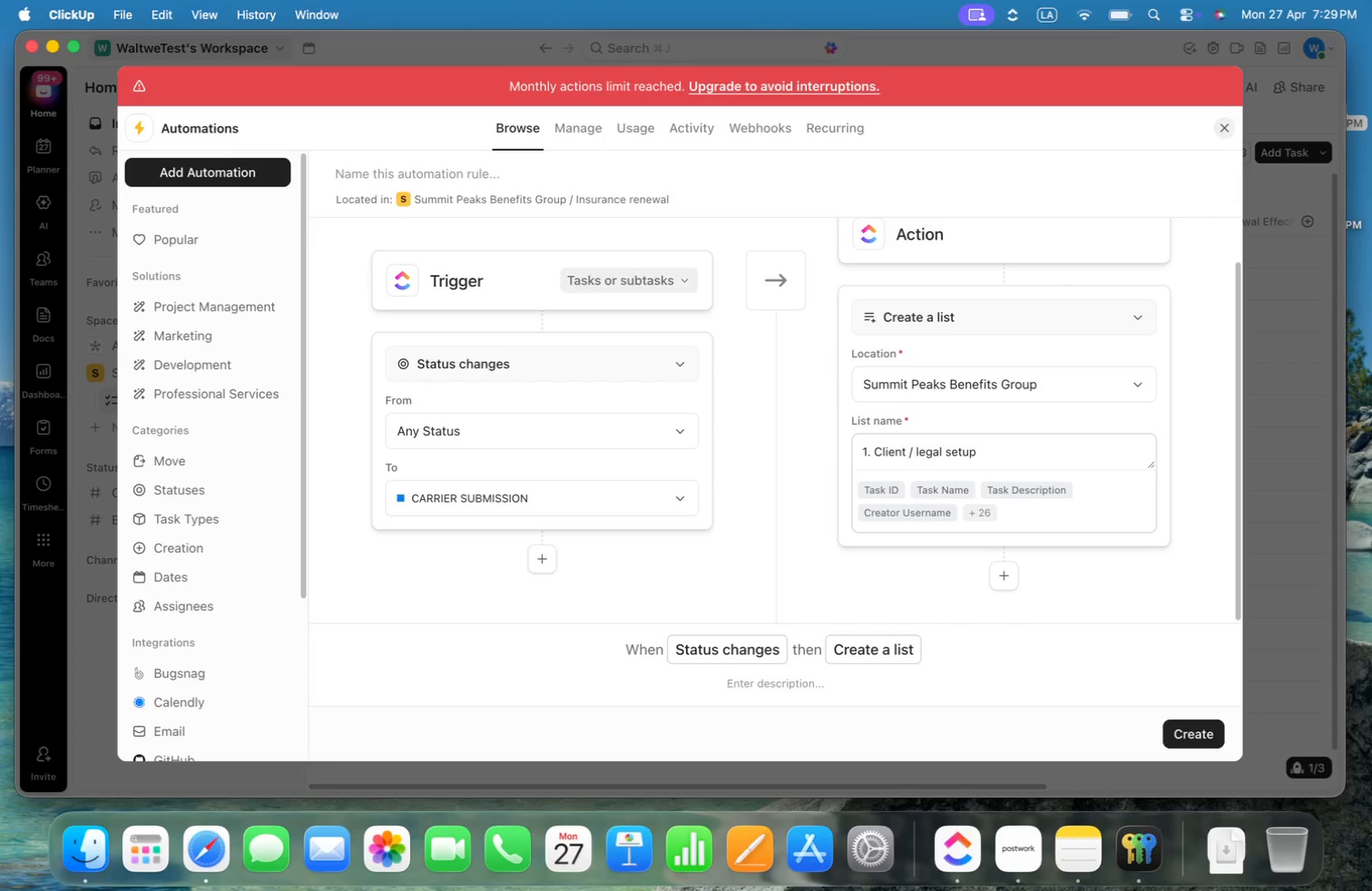 
key(Alt+ArrowLeft)
 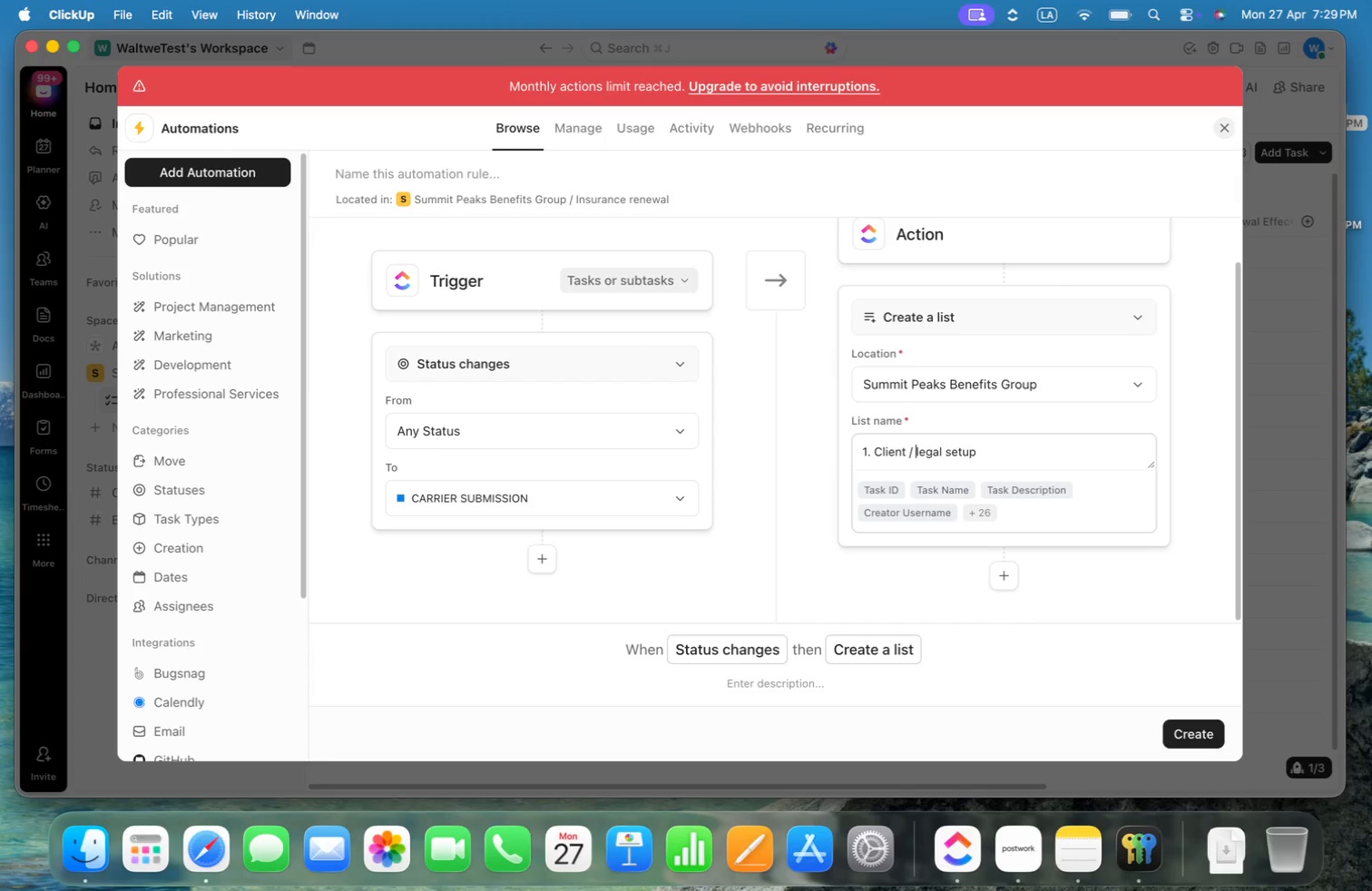 
key(Alt+ArrowLeft)
 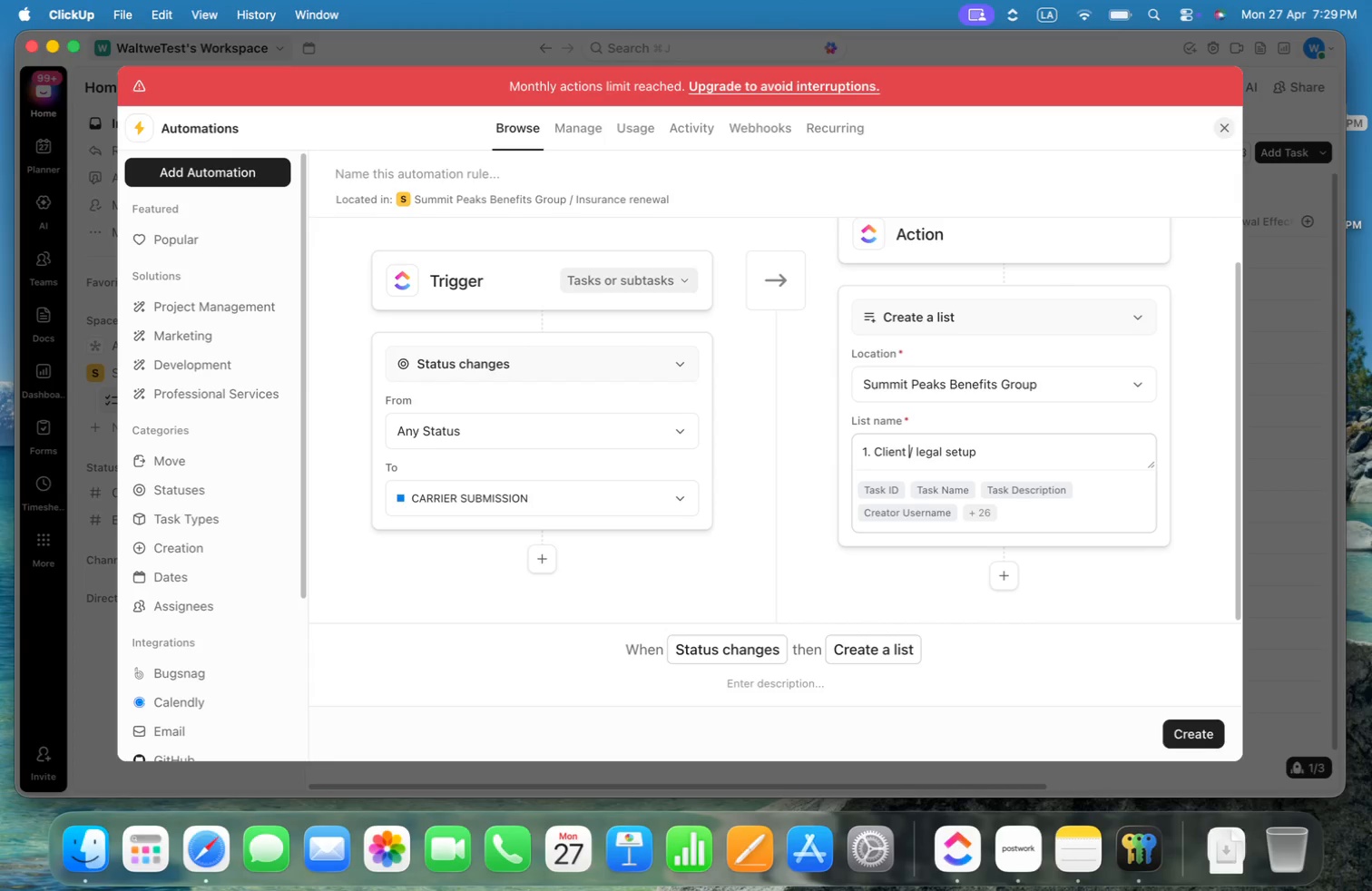 
key(Alt+ArrowLeft)
 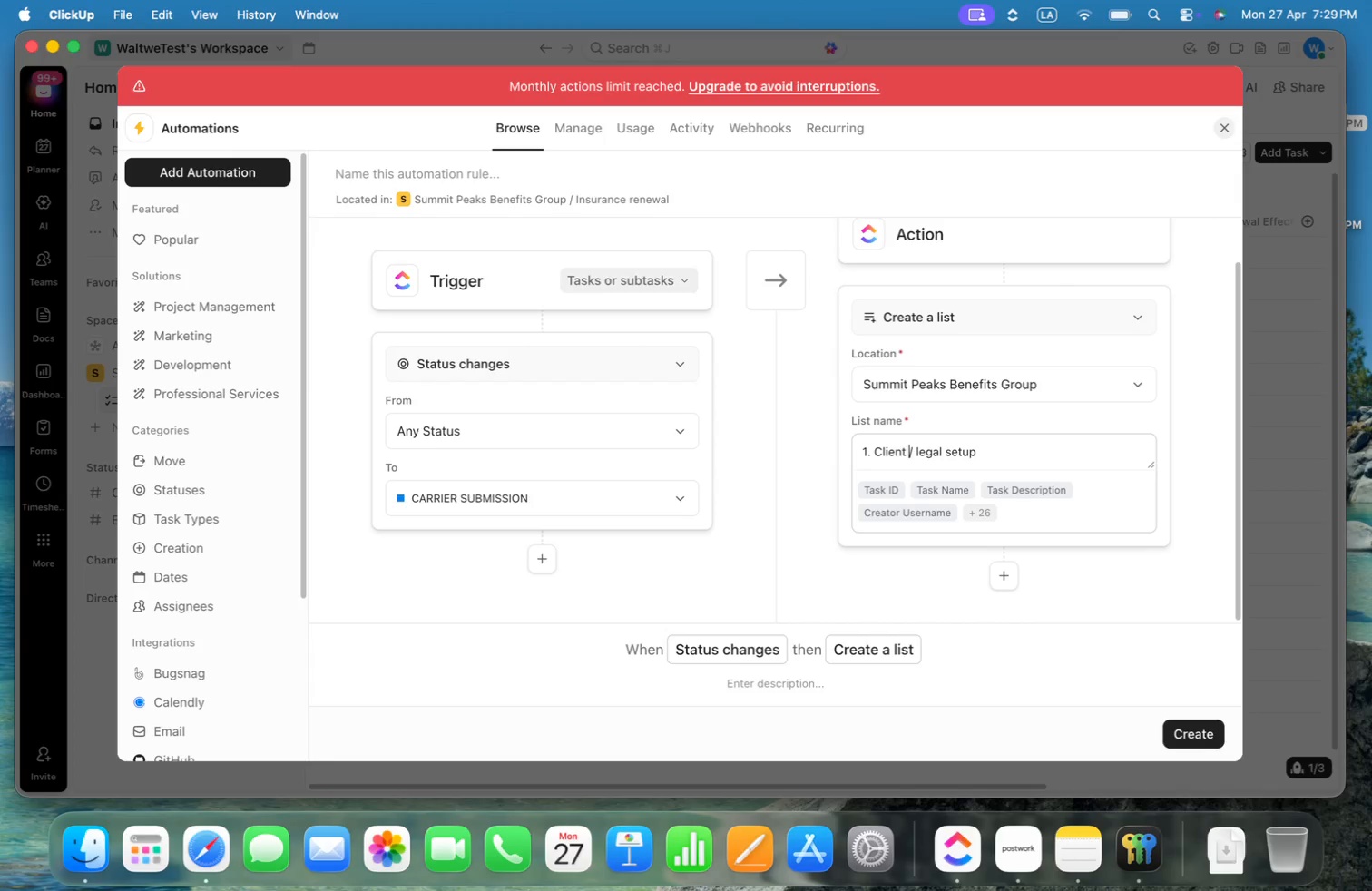 
key(Alt+ArrowRight)
 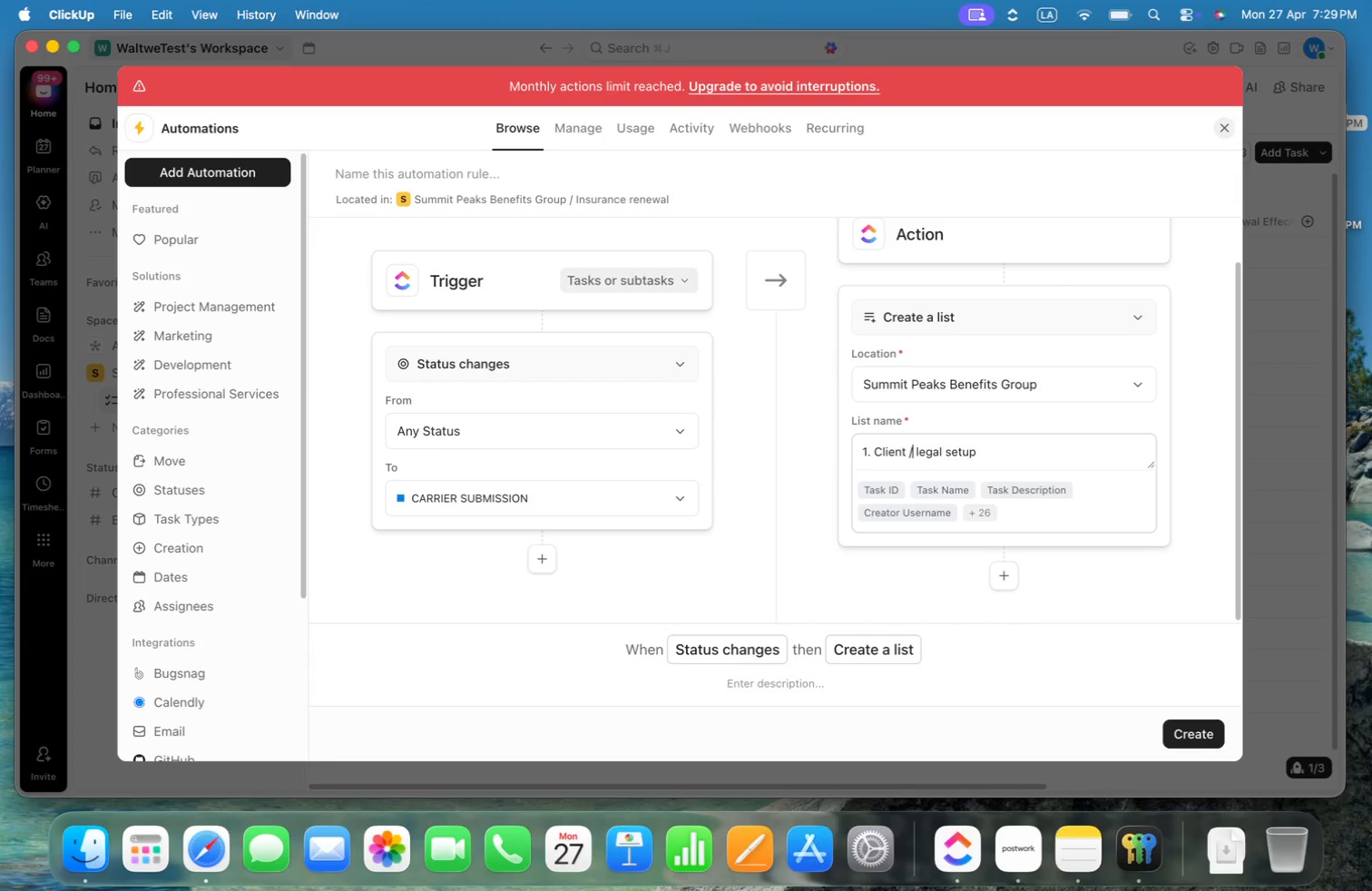 
key(Backspace)
 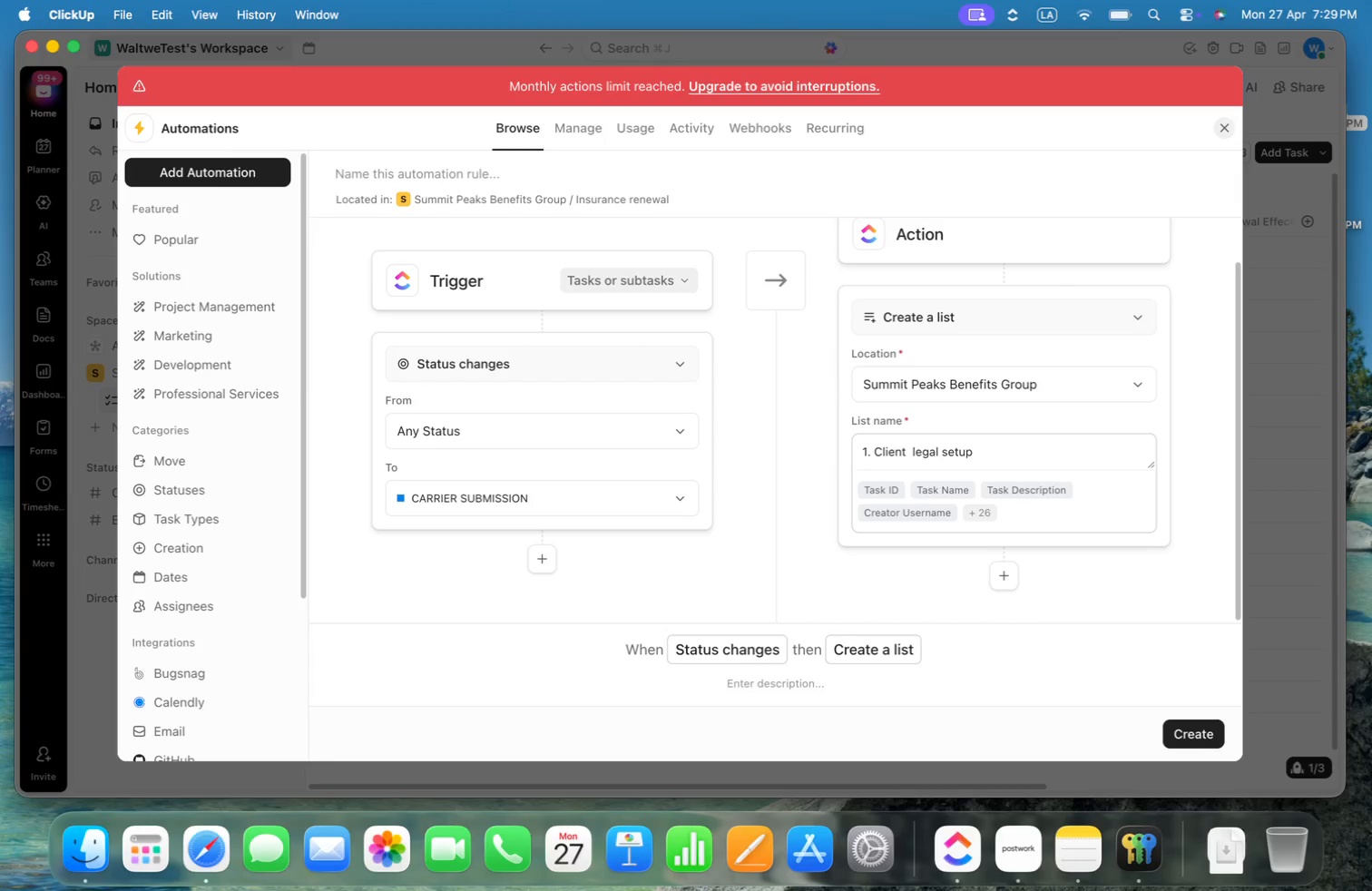 
key(Shift+7)
 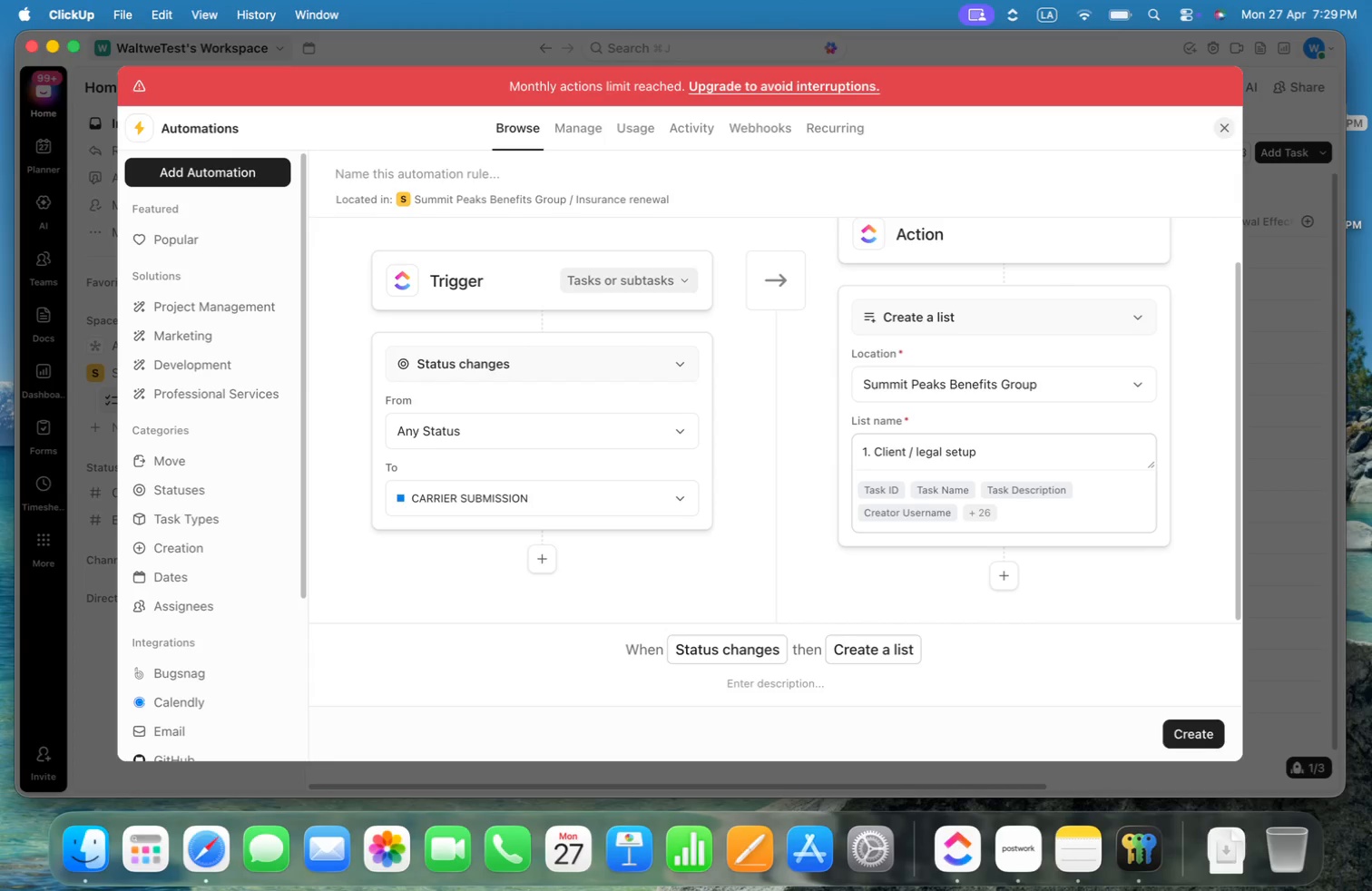 
key(Backspace)
 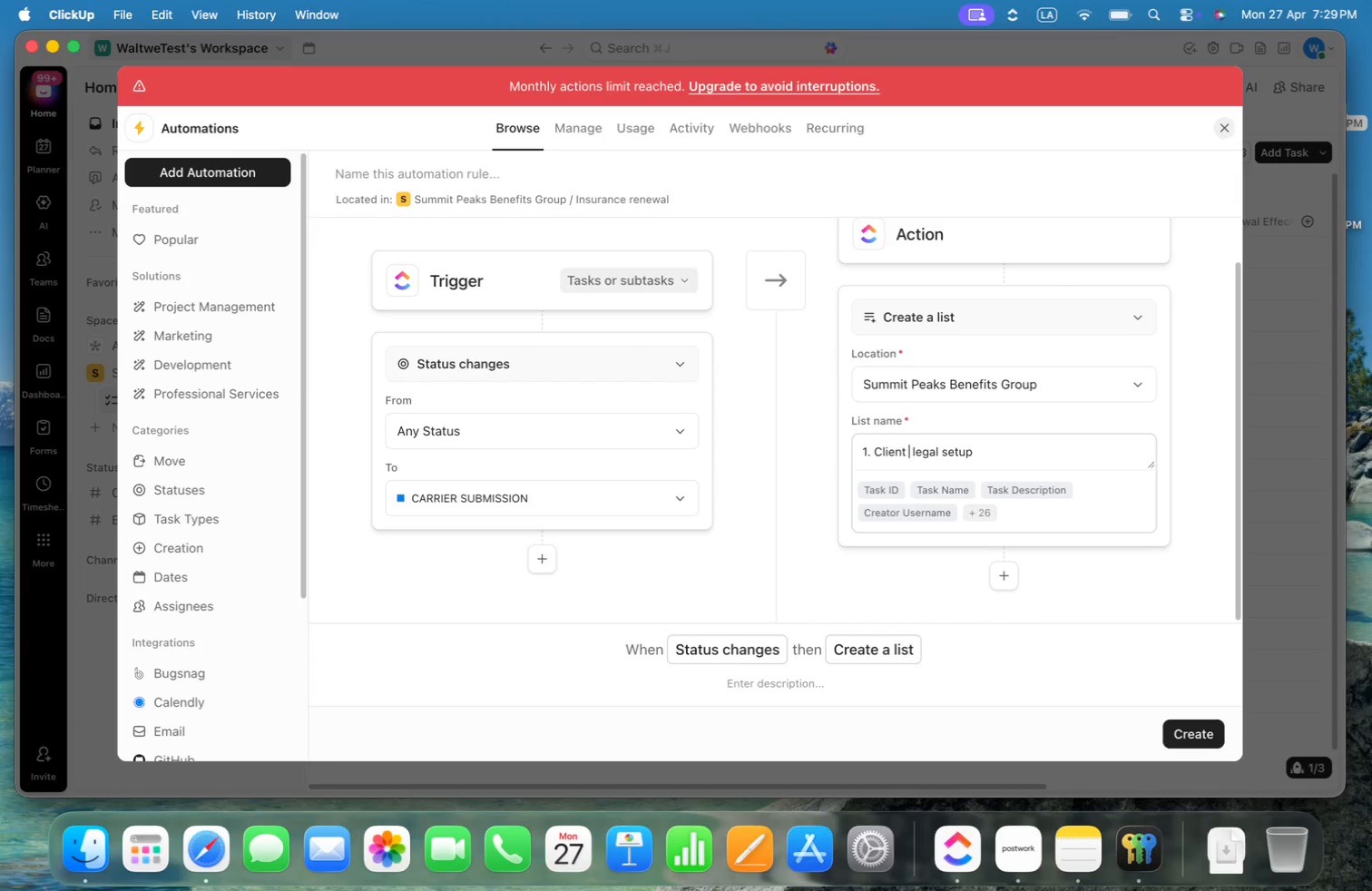 
key(Meta+F)
 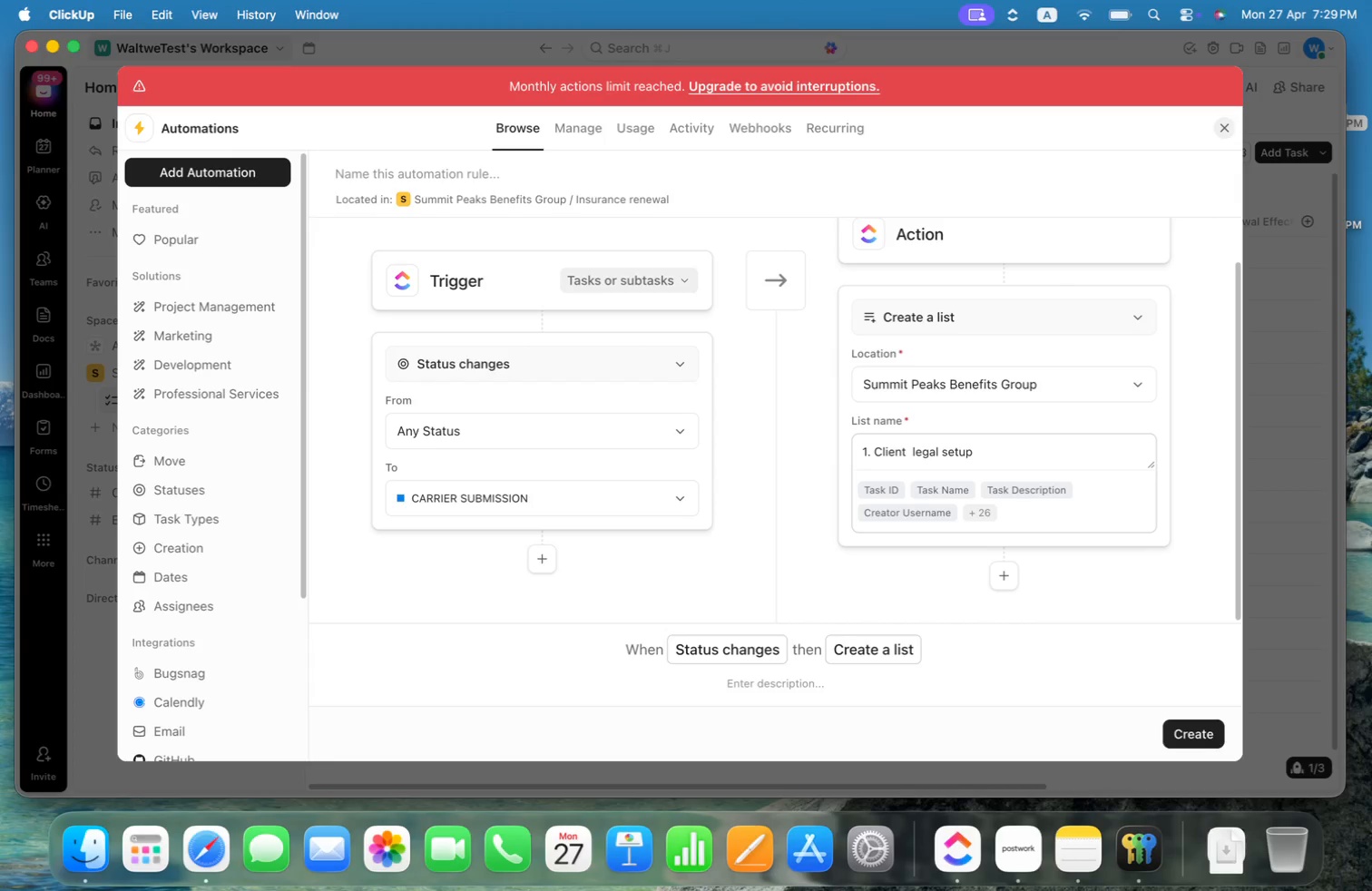 
key(Shift+7)
 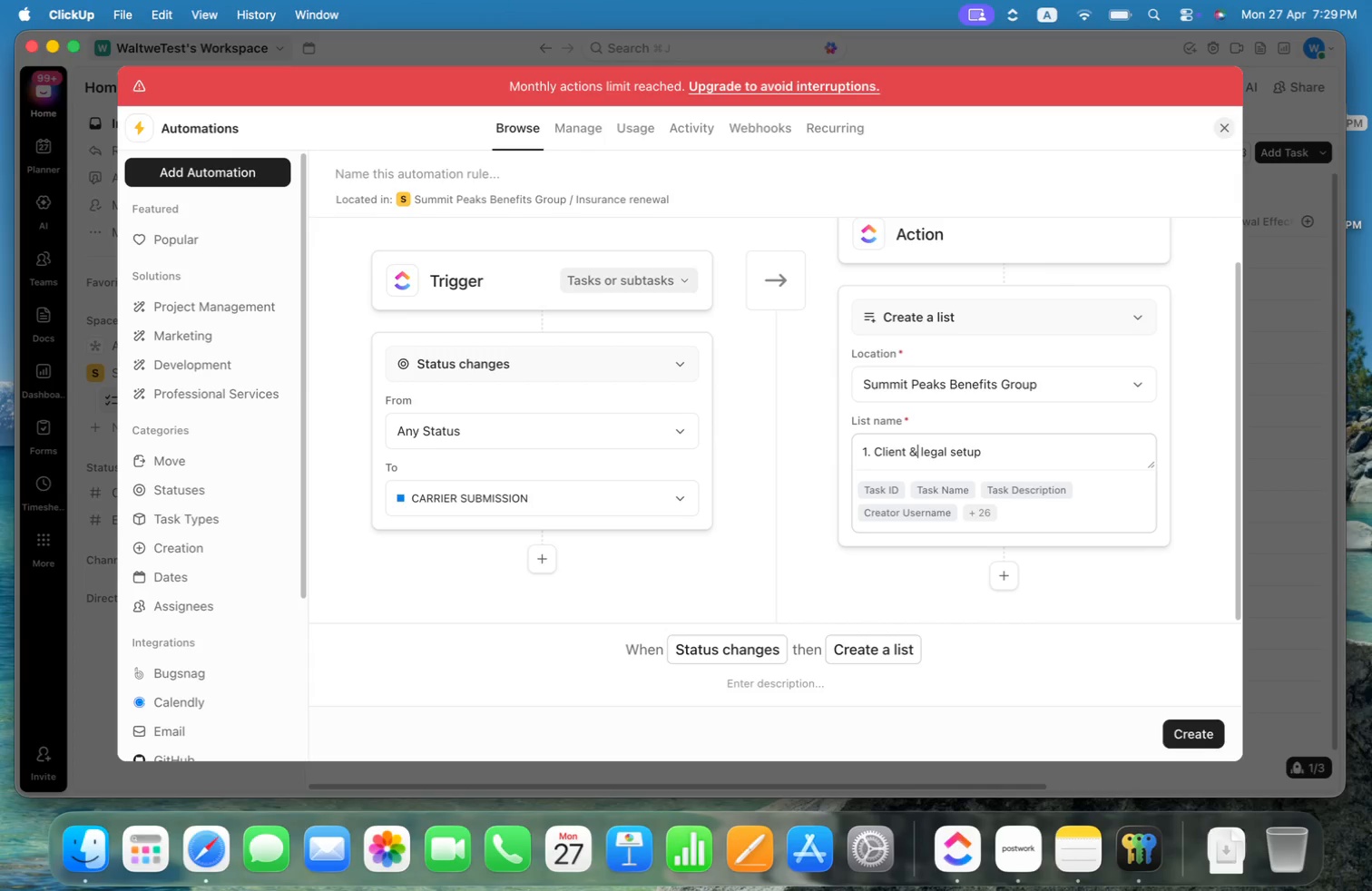 
key(Meta+CommandLeft)
 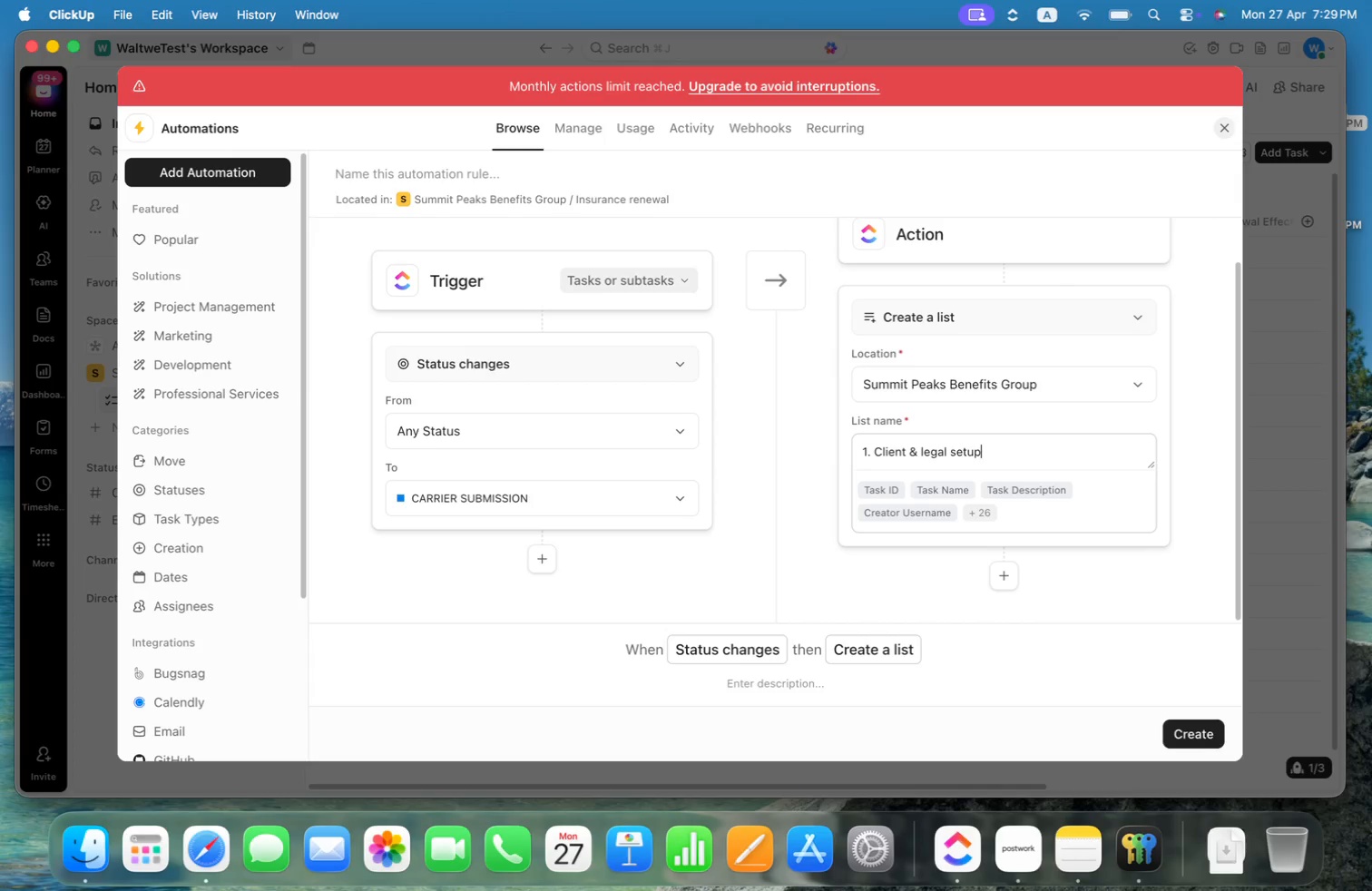 
key(Meta+ArrowRight)
 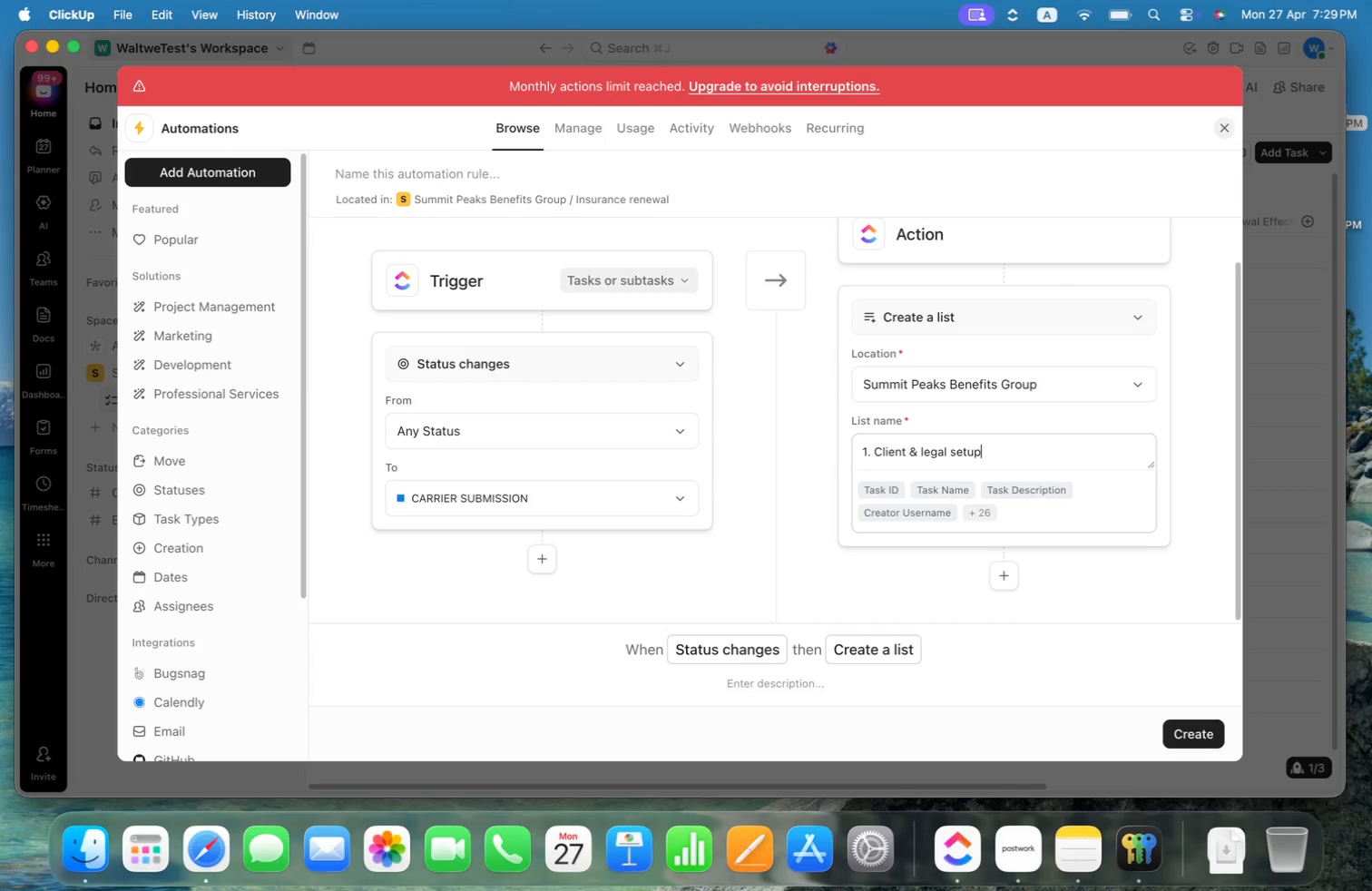 
key(Enter)
 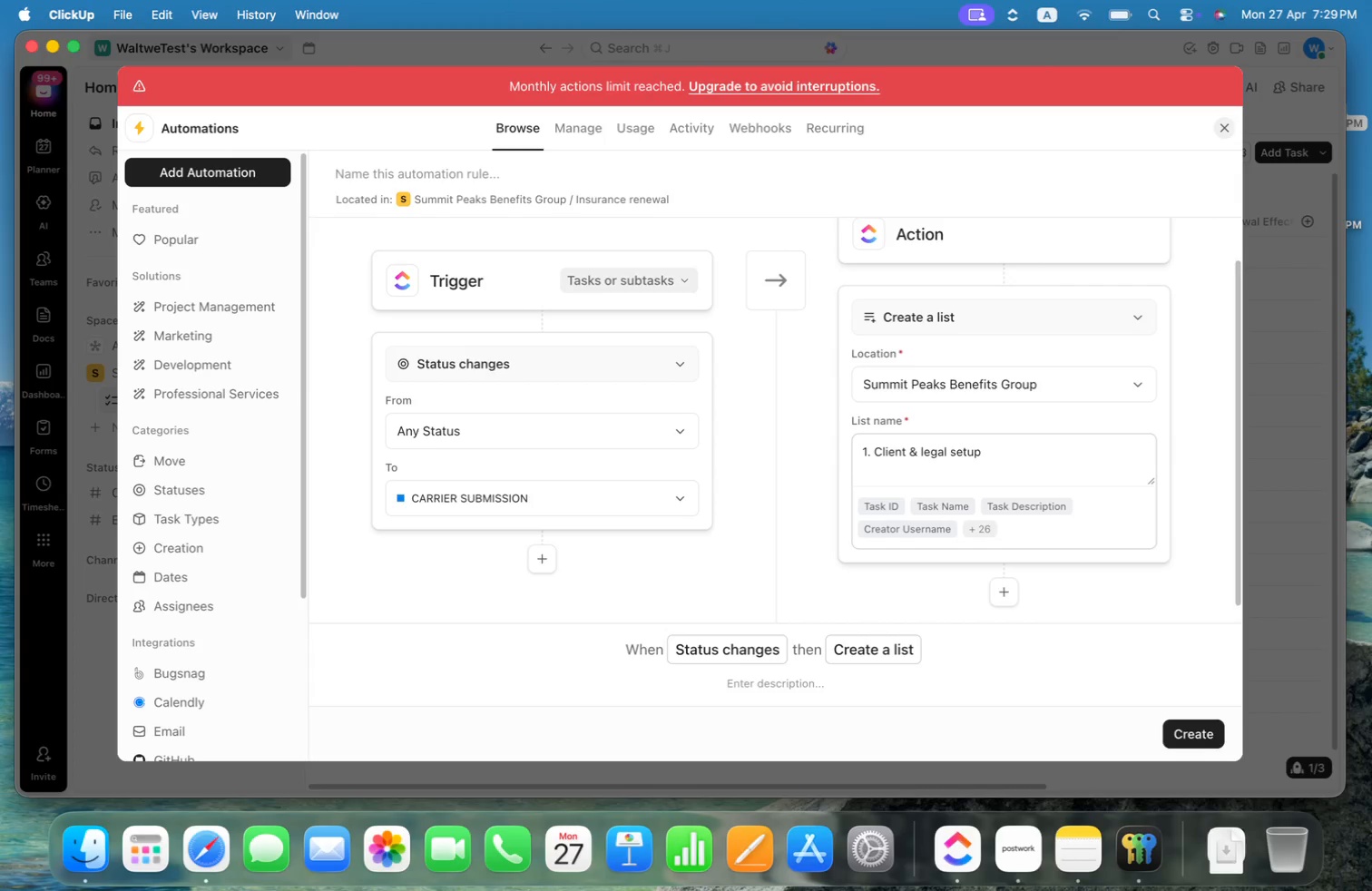 
key(2)
 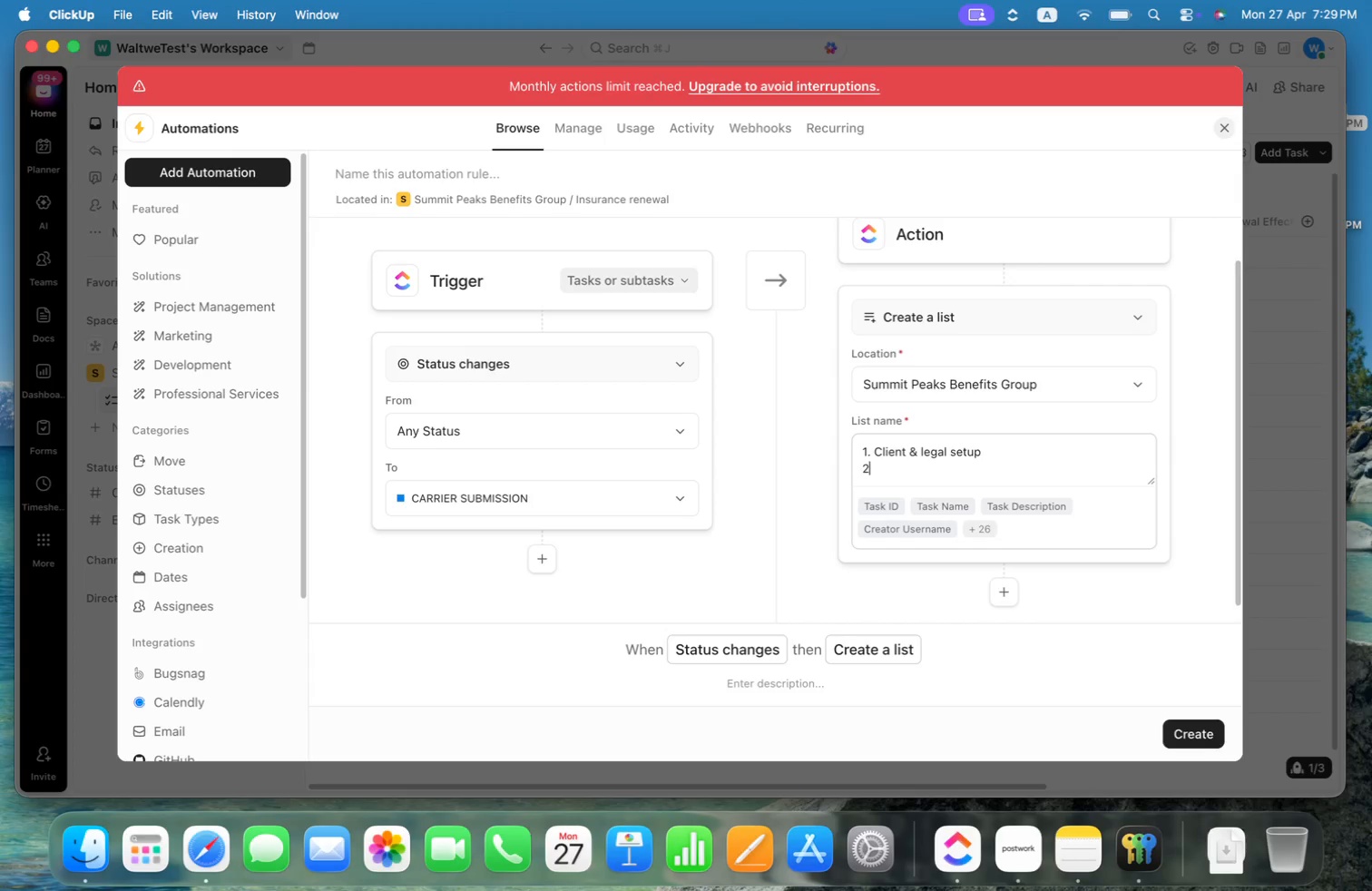 
key(Period)
 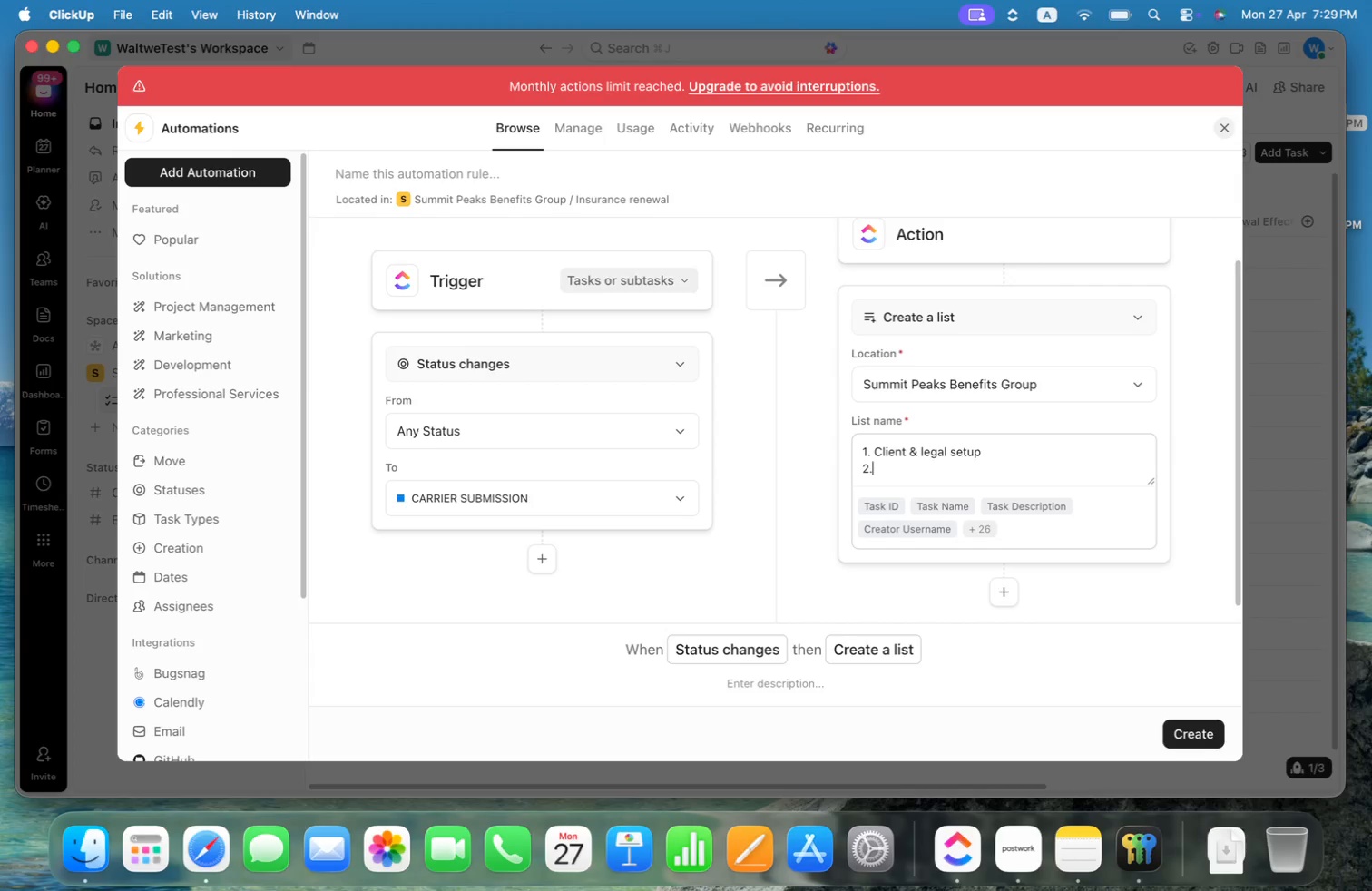 
key(Space)
 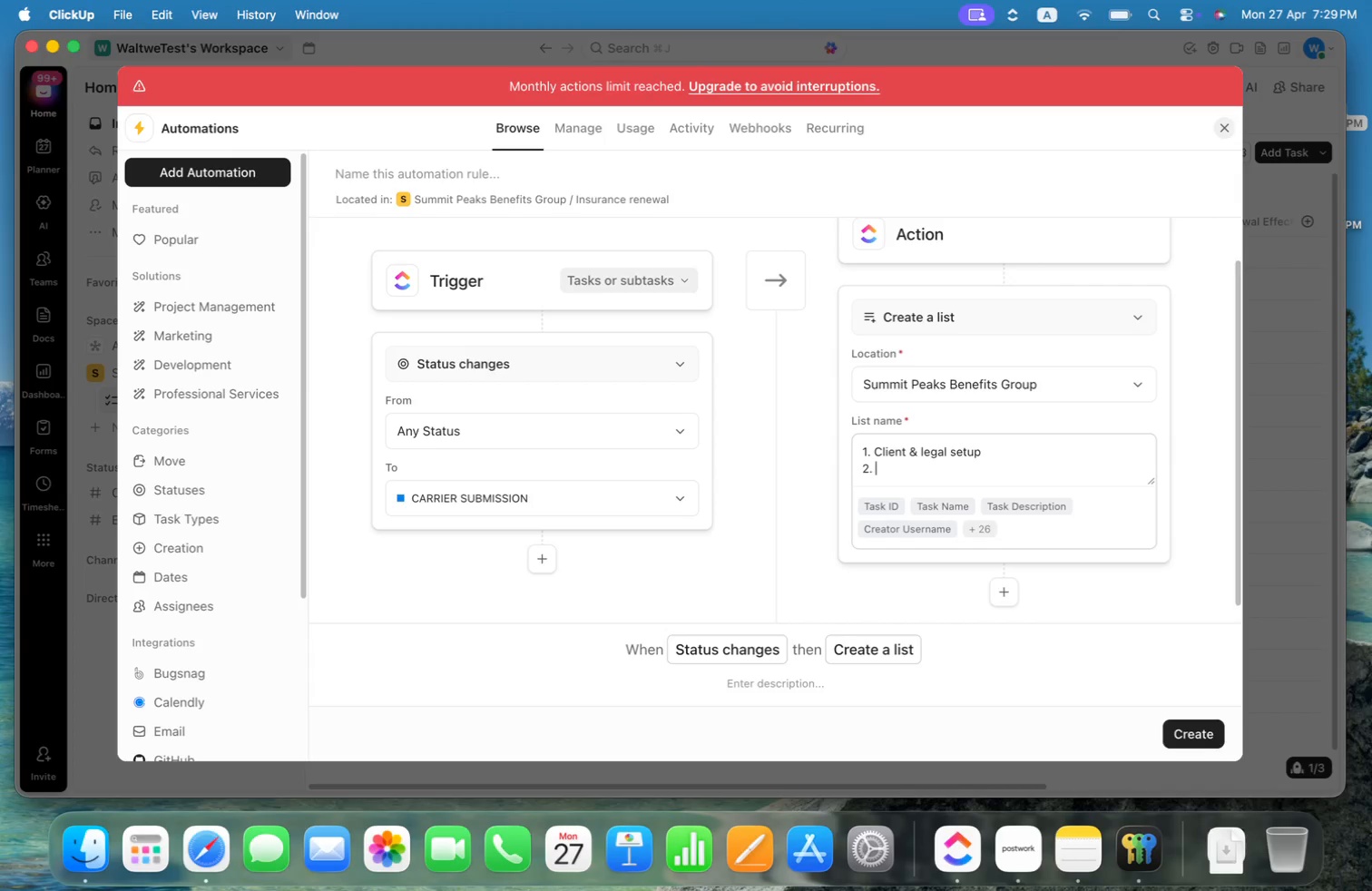 
type(Census data compliance)
 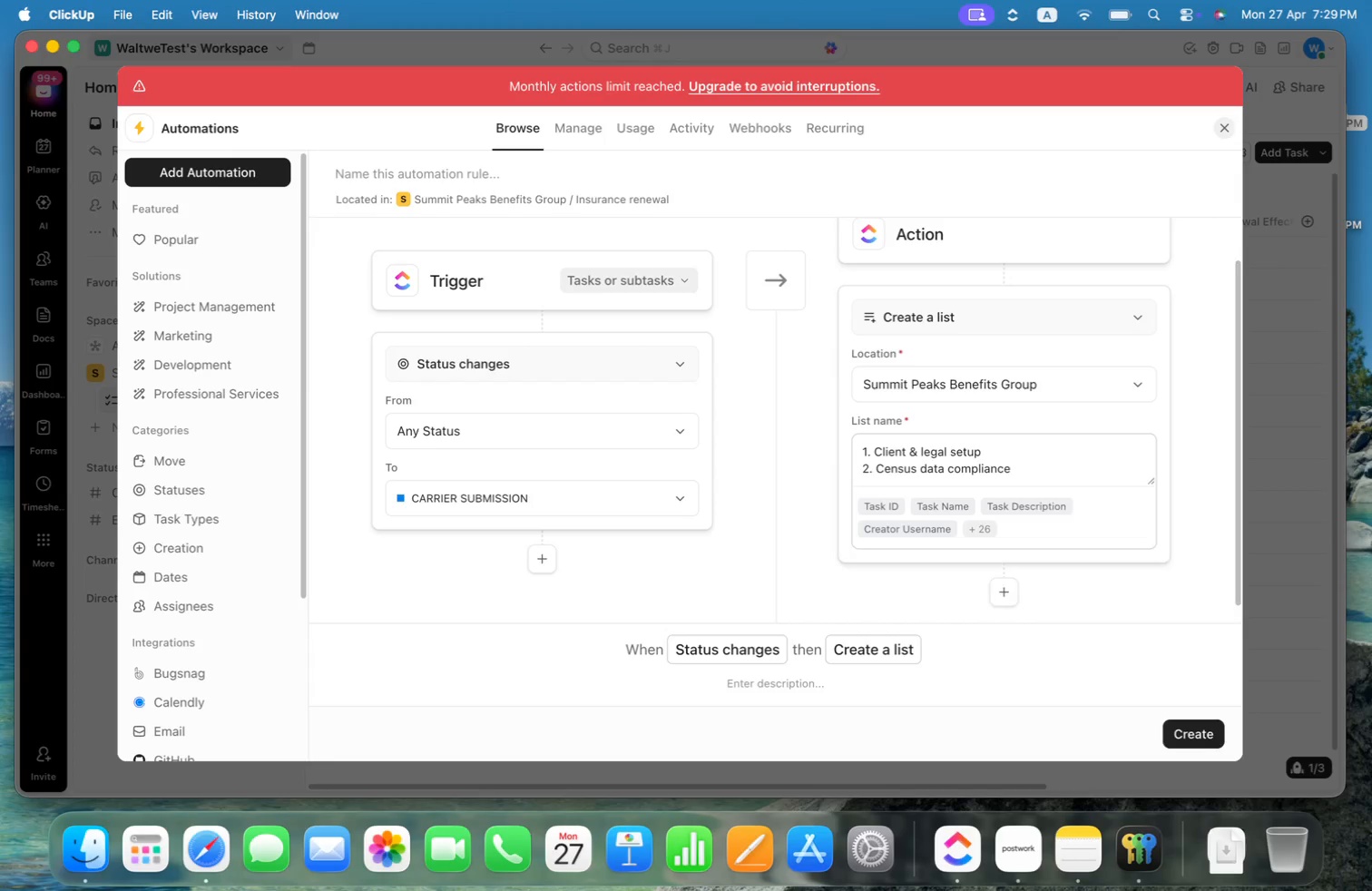 
key(Enter)
 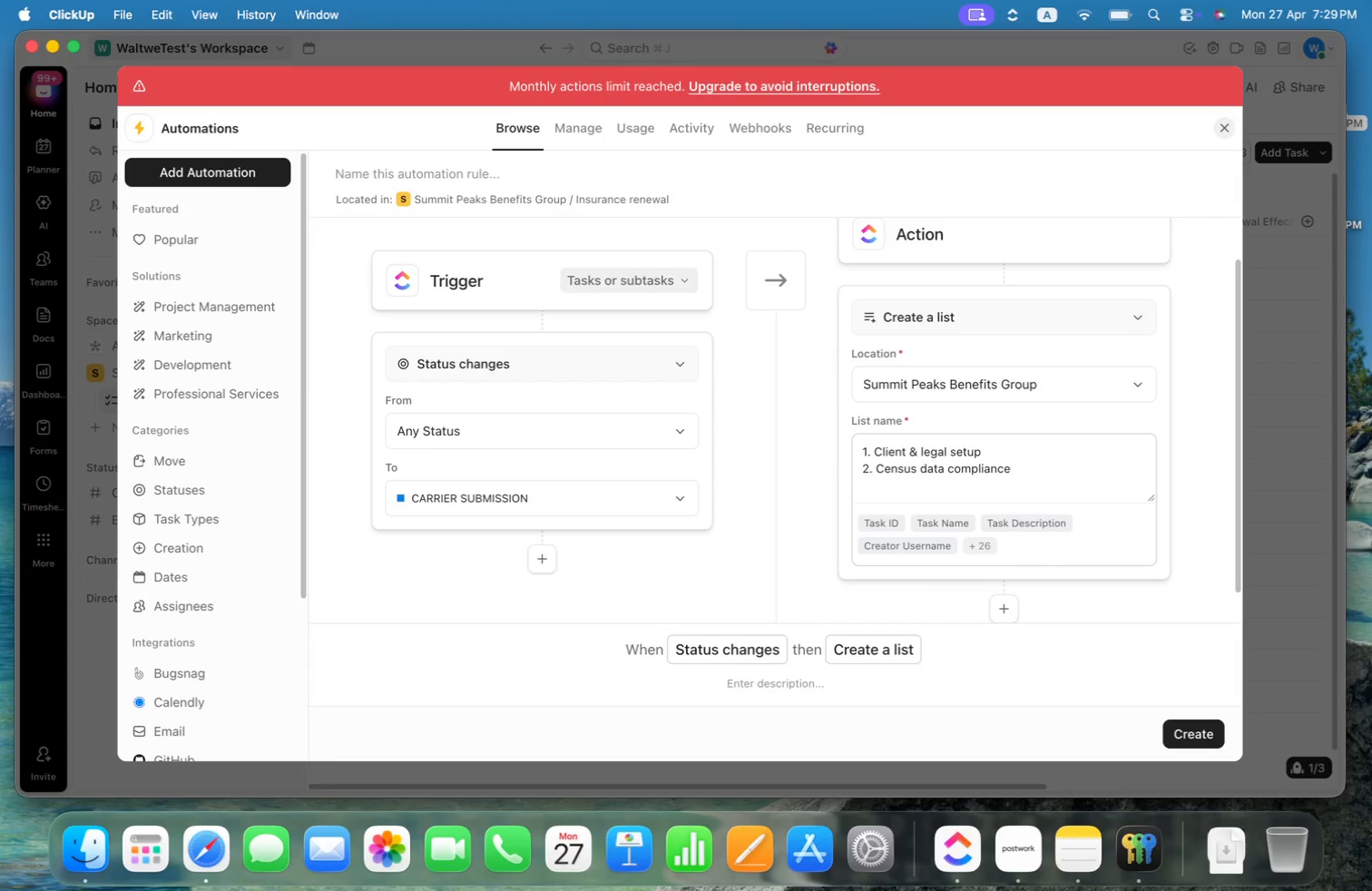 
type(3. Plan design compliance)
 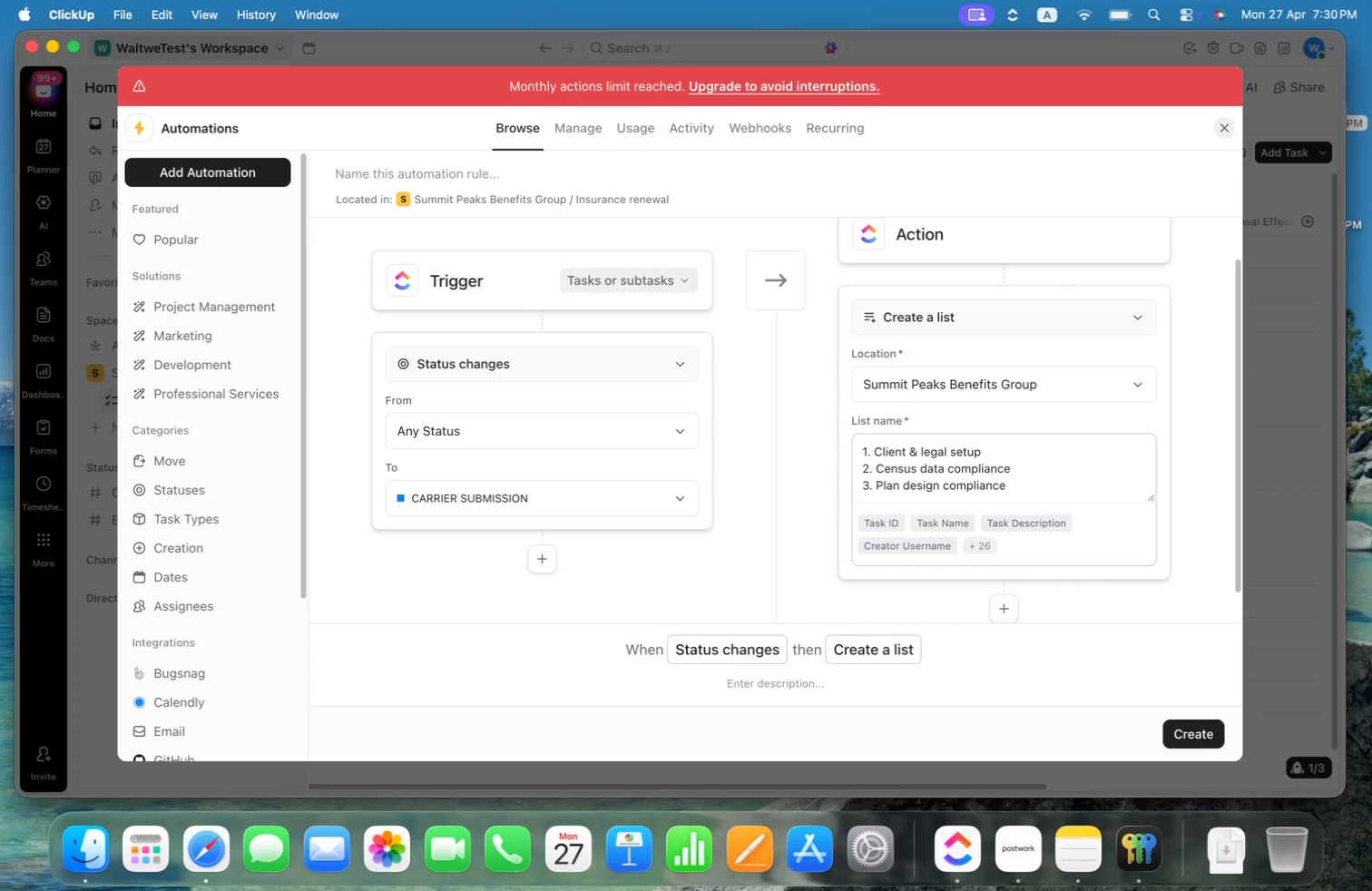 
key(Enter)
 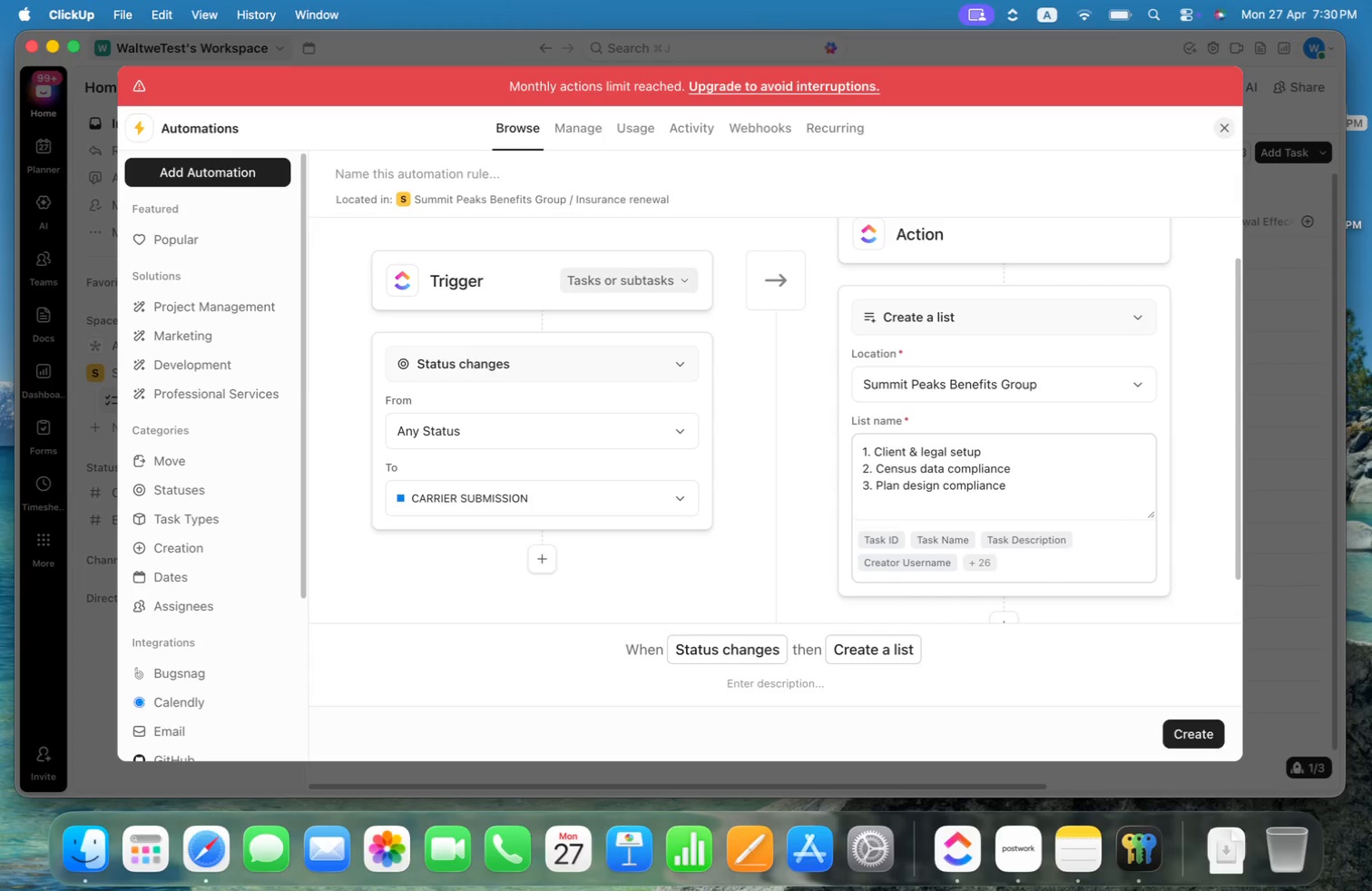 
type(4. Emploty)
key(Backspace)
key(Backspace)
type(yee communication)
 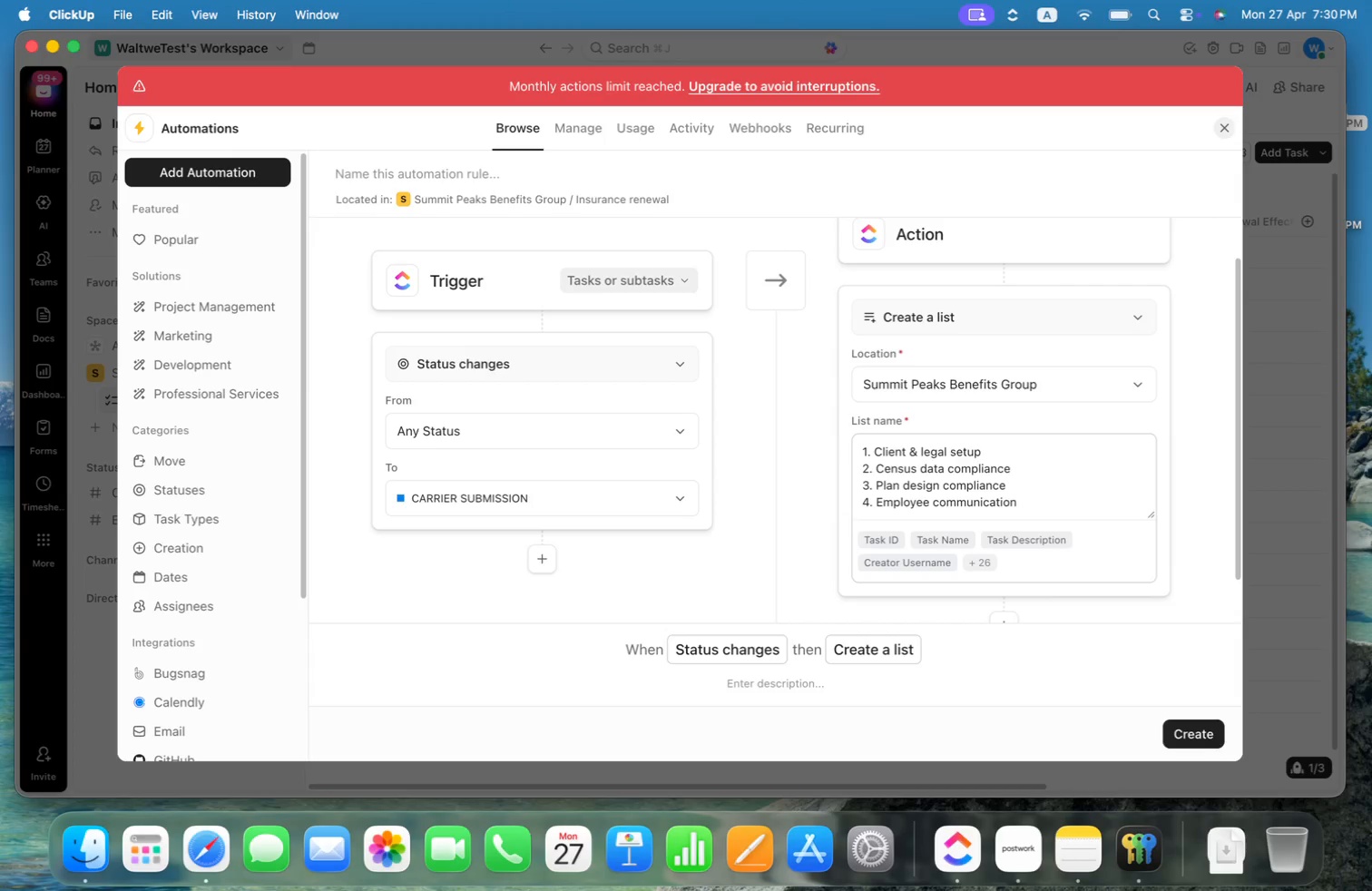 
key(Enter)
 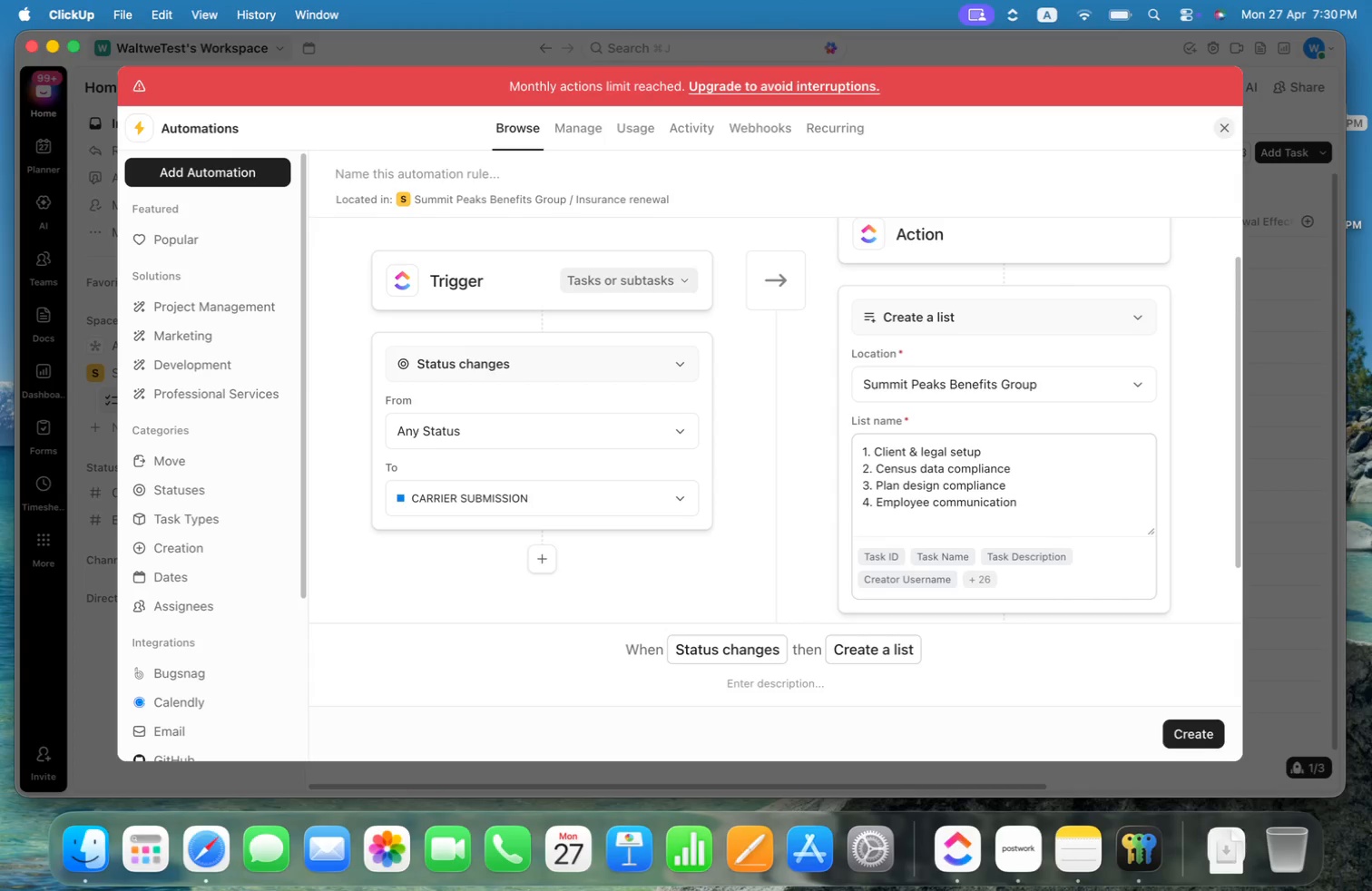 
type(5. Enrollement process)
 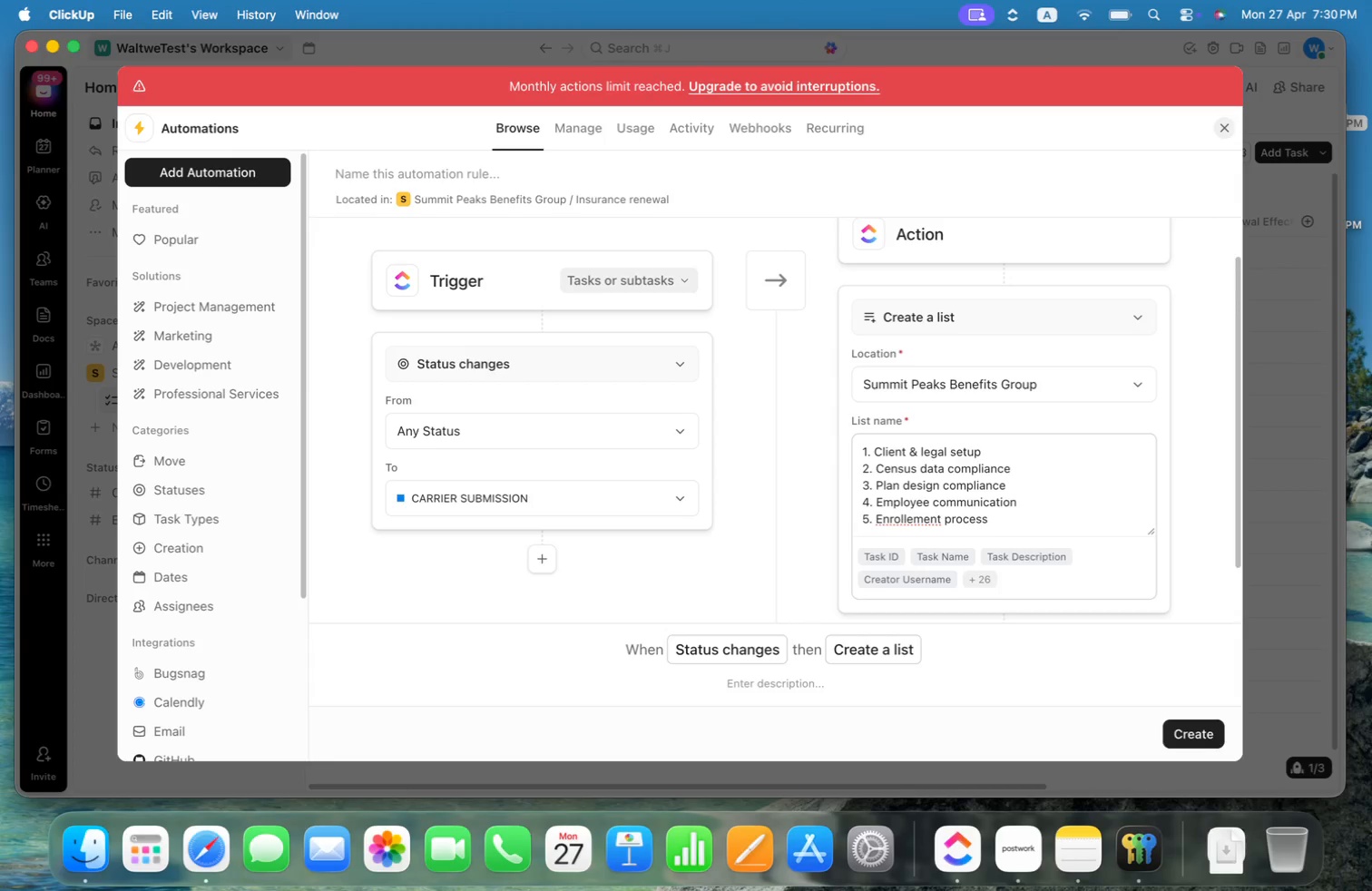 
key(Enter)
 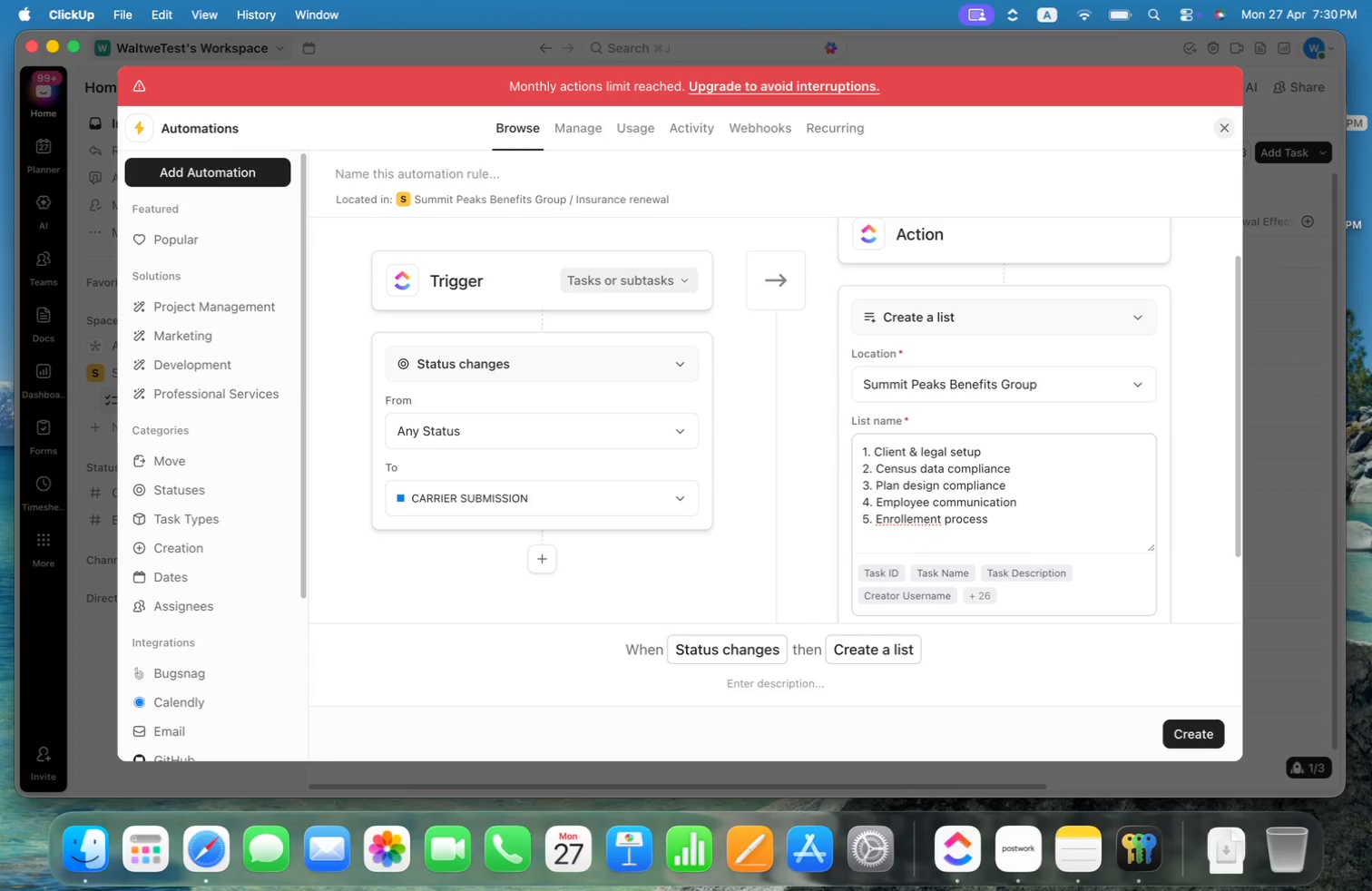 
key(6)
 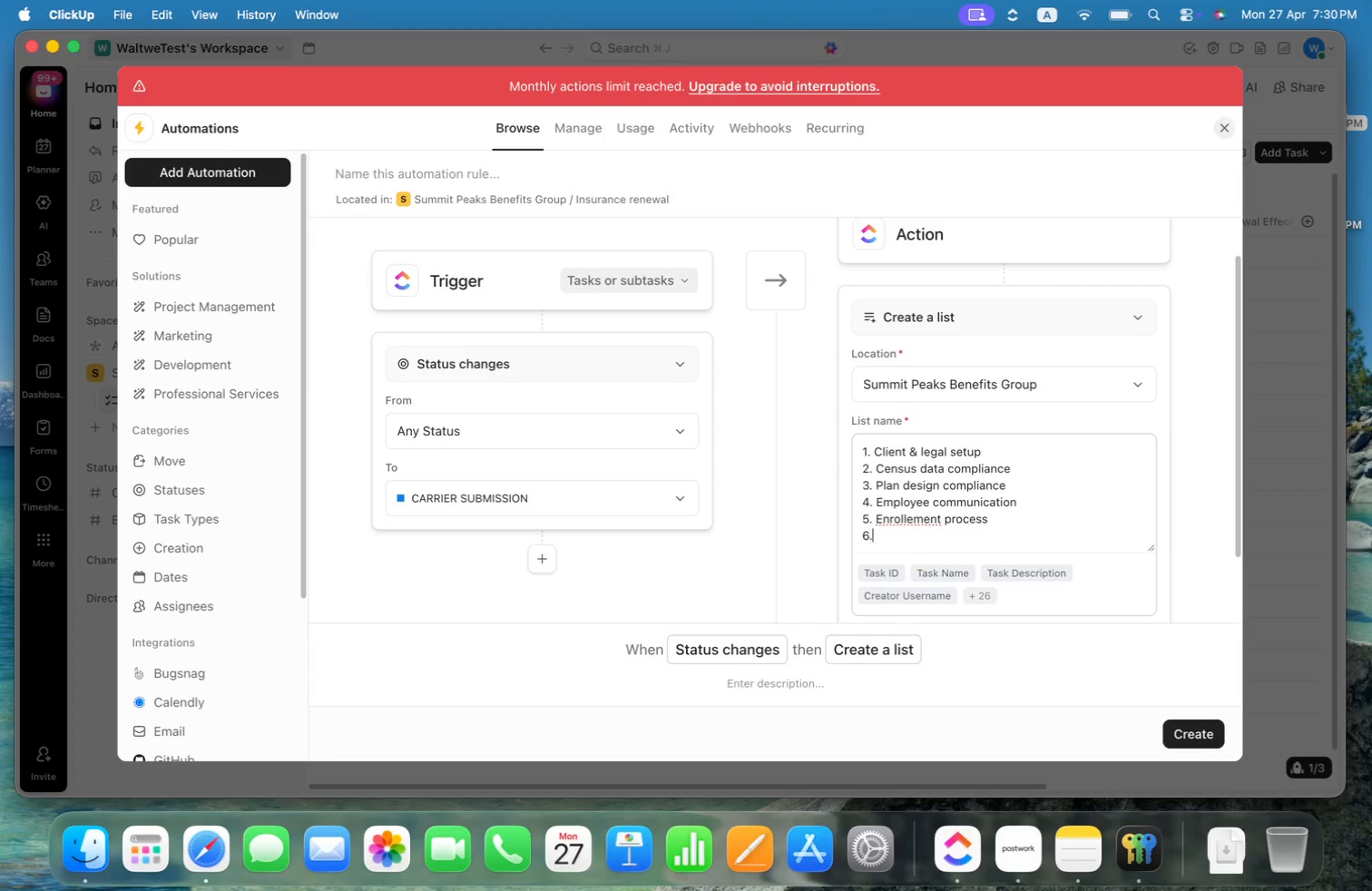 
key(Period)
 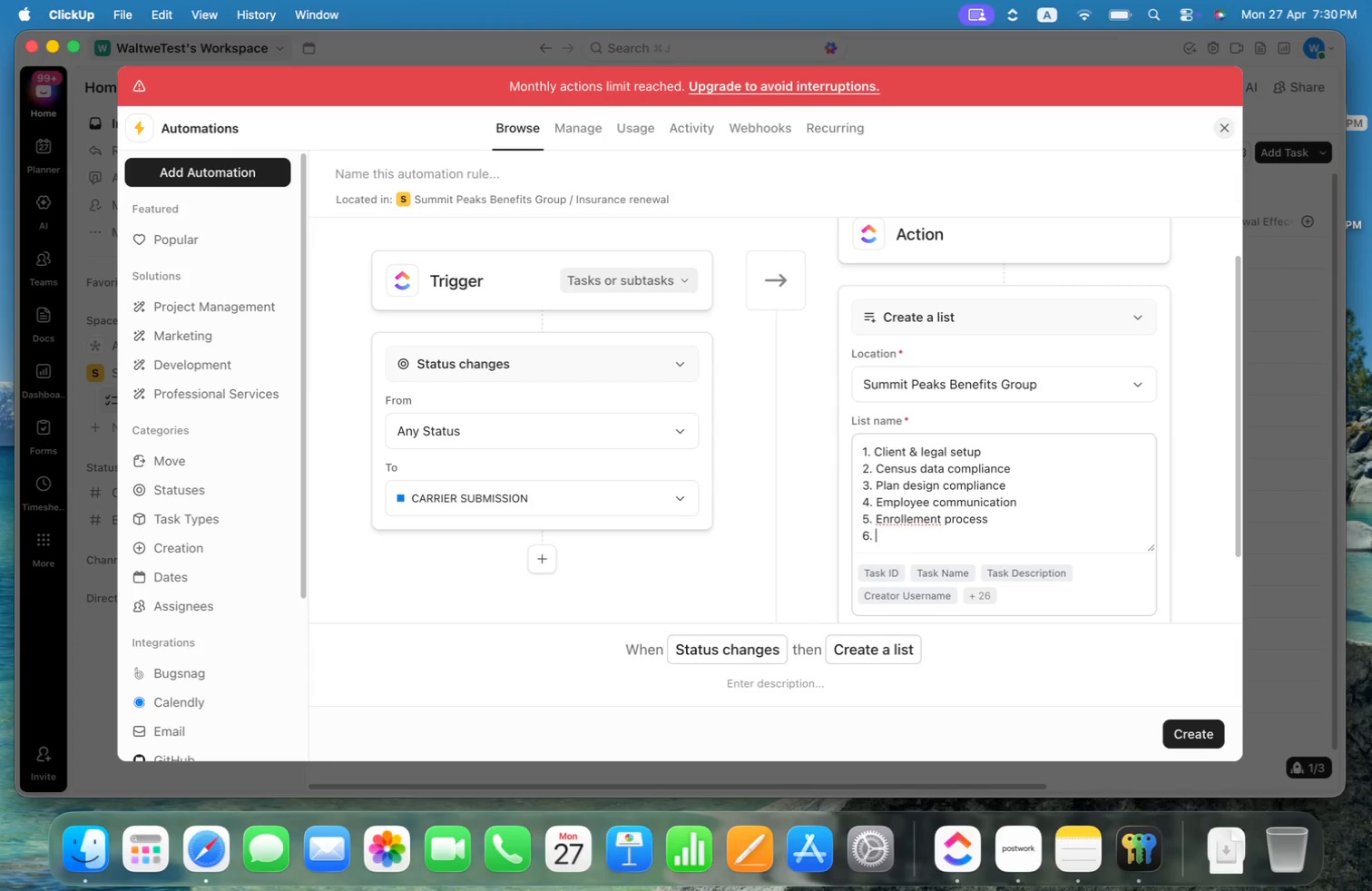 
key(Space)
 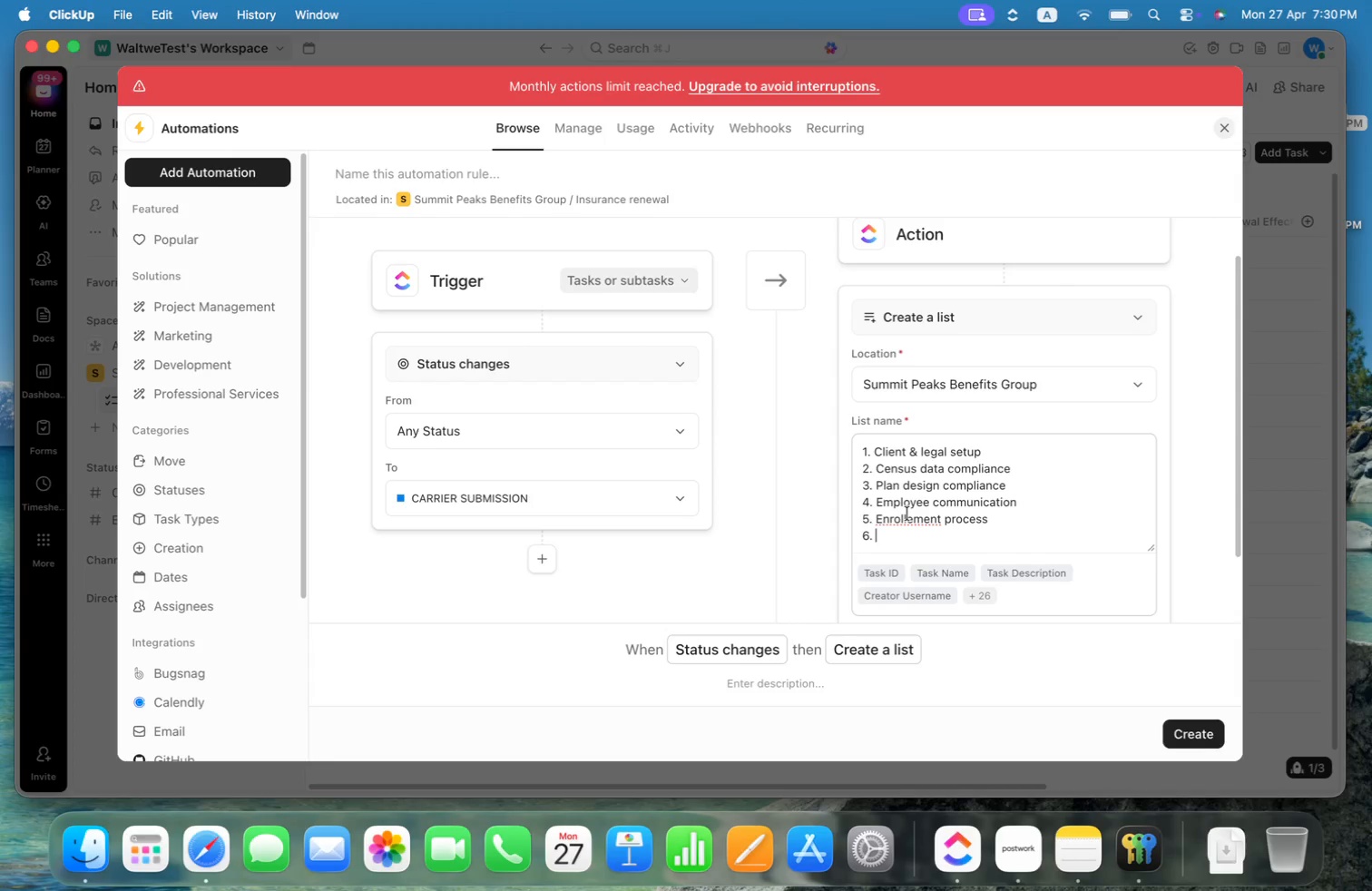 
left_click([907, 514])
 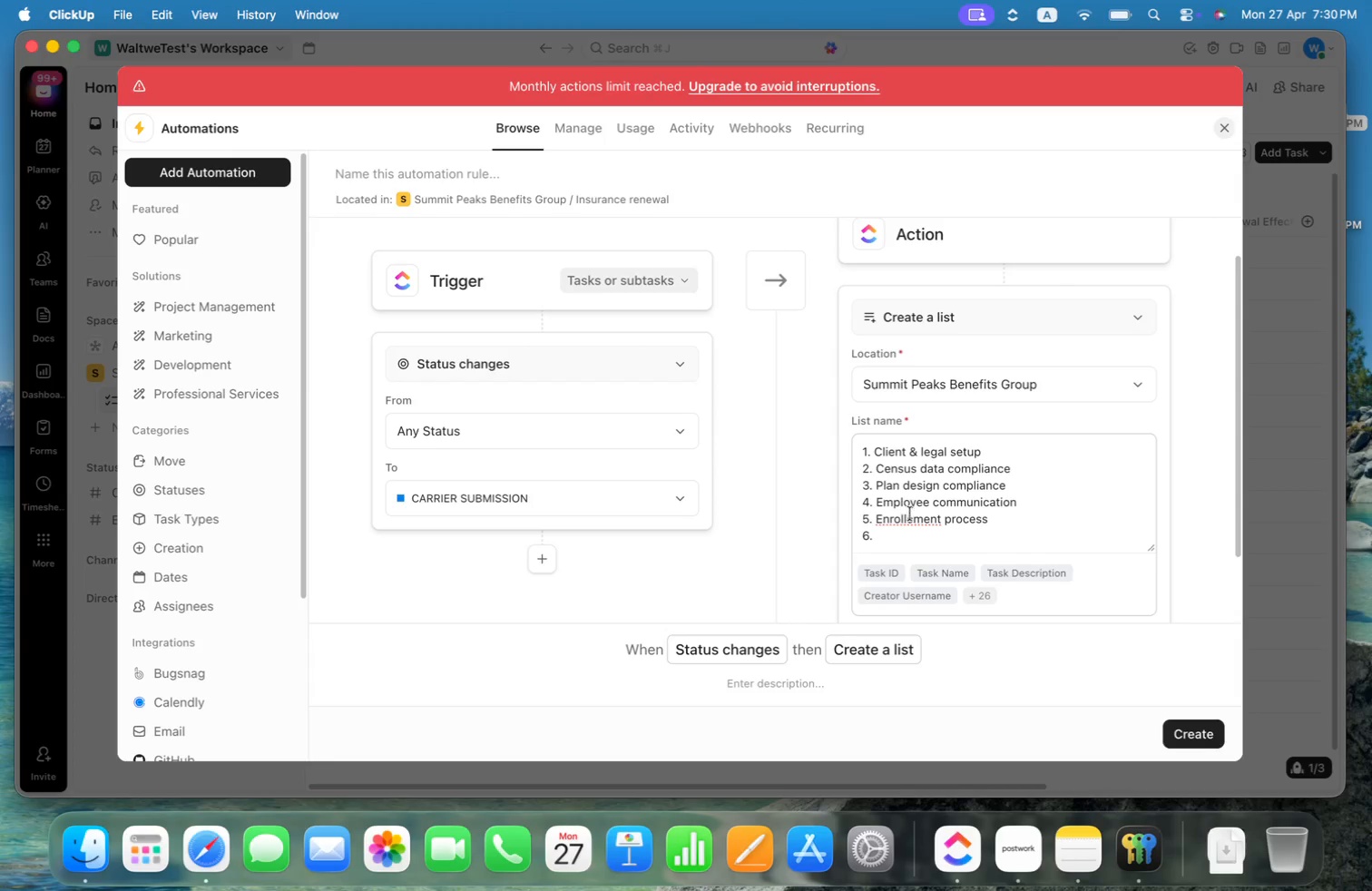 
left_click([912, 514])
 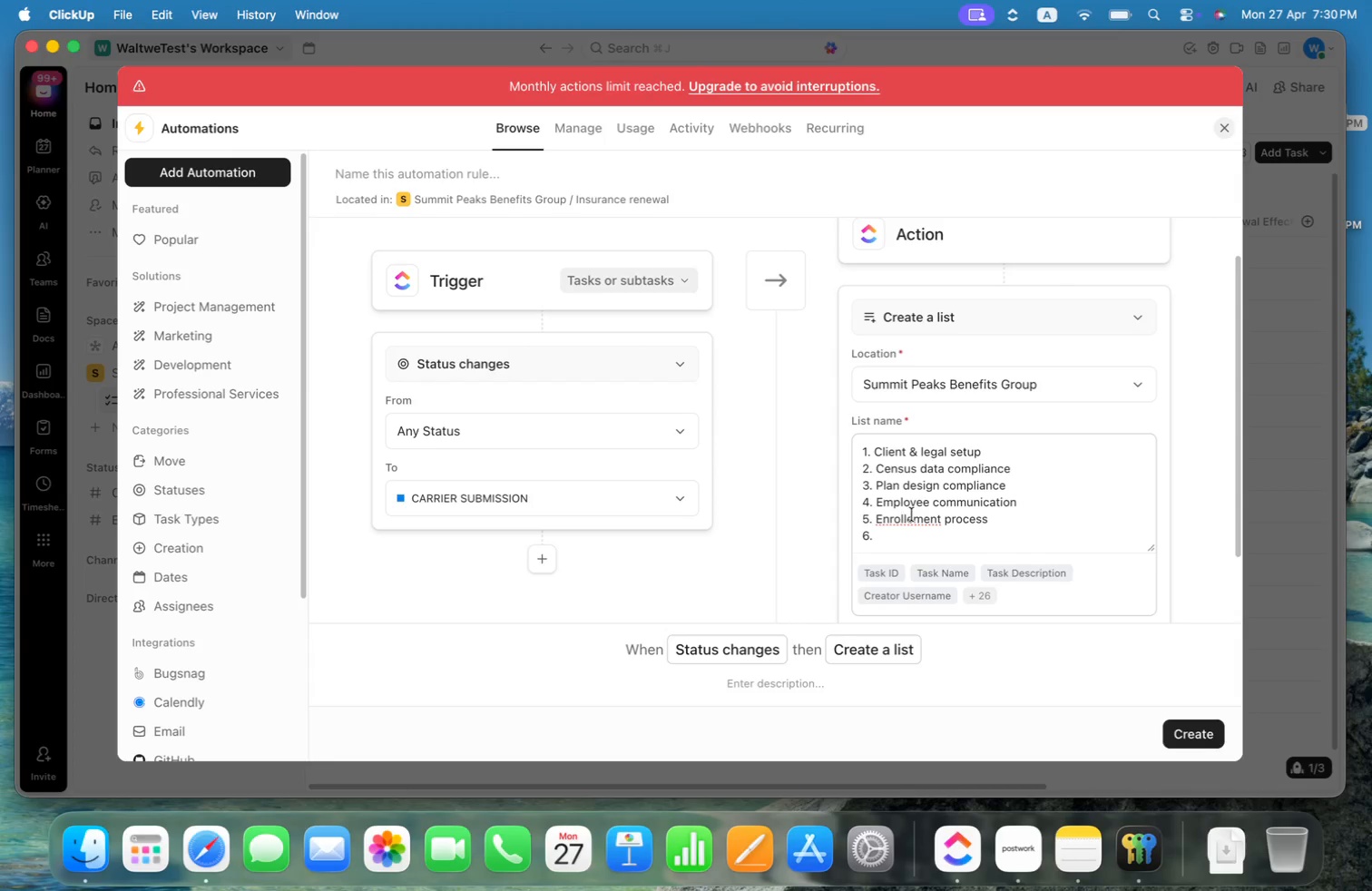 
key(Backspace)
 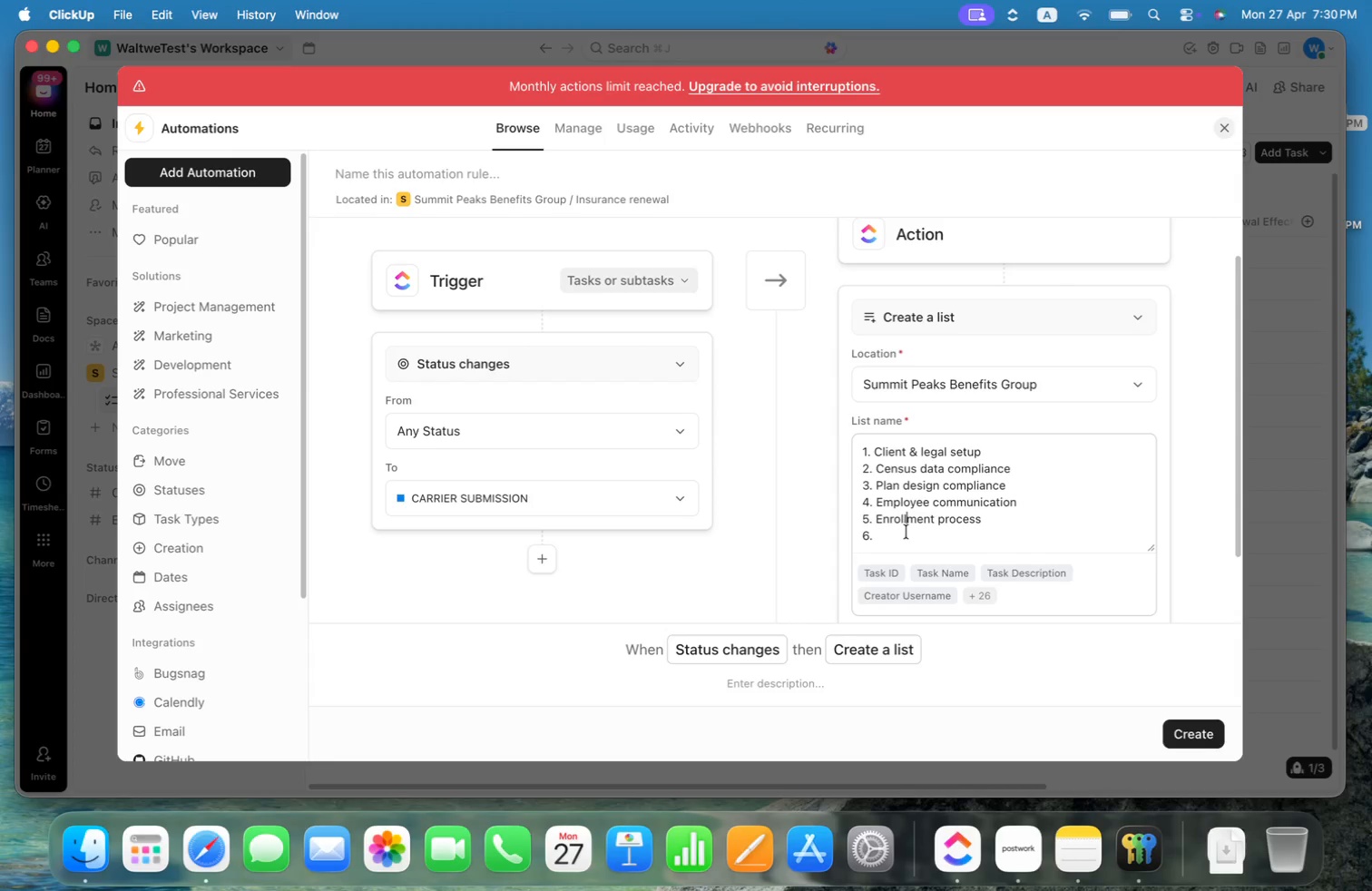 
left_click([906, 532])
 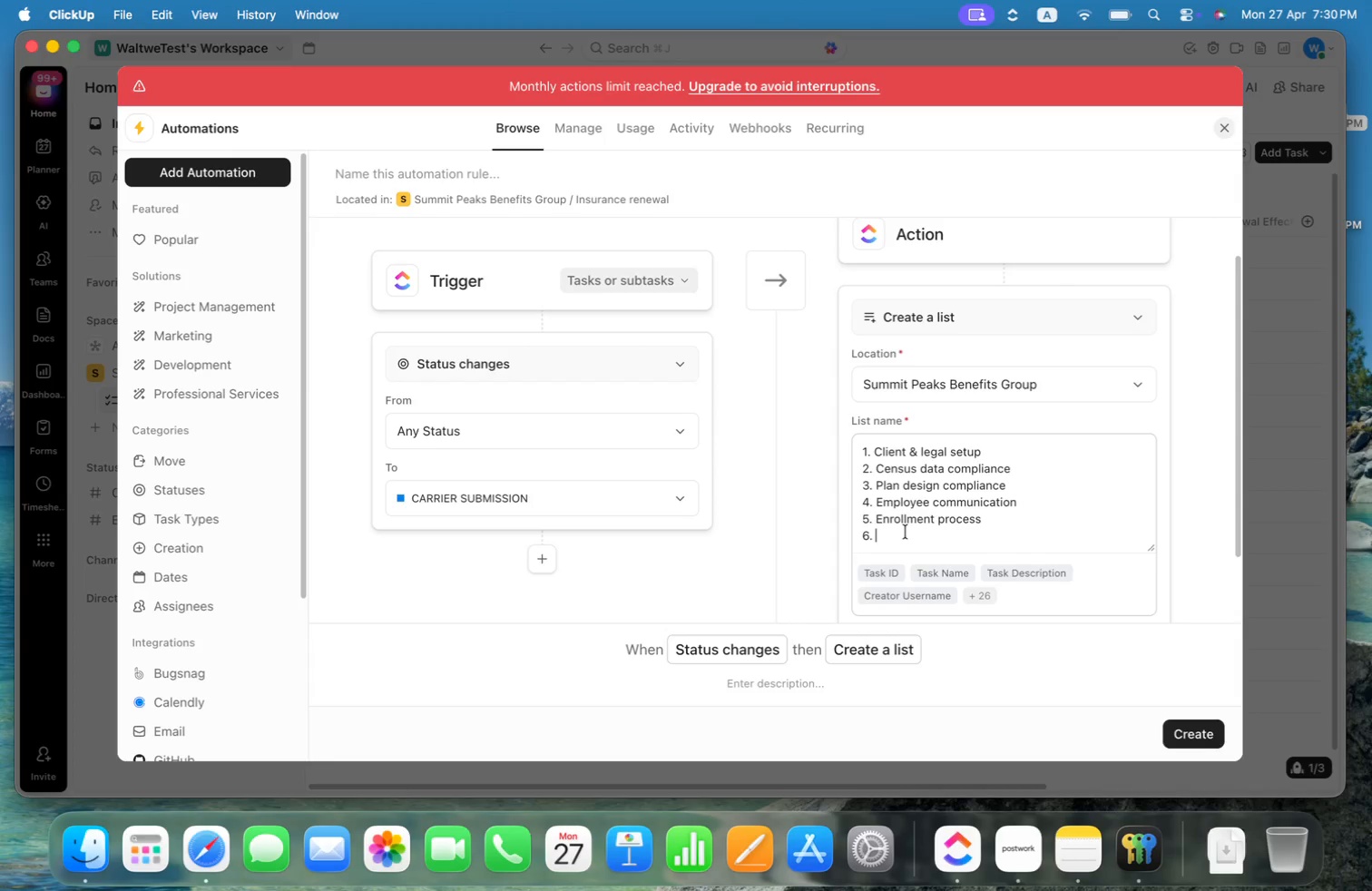 
type(Carrier)
 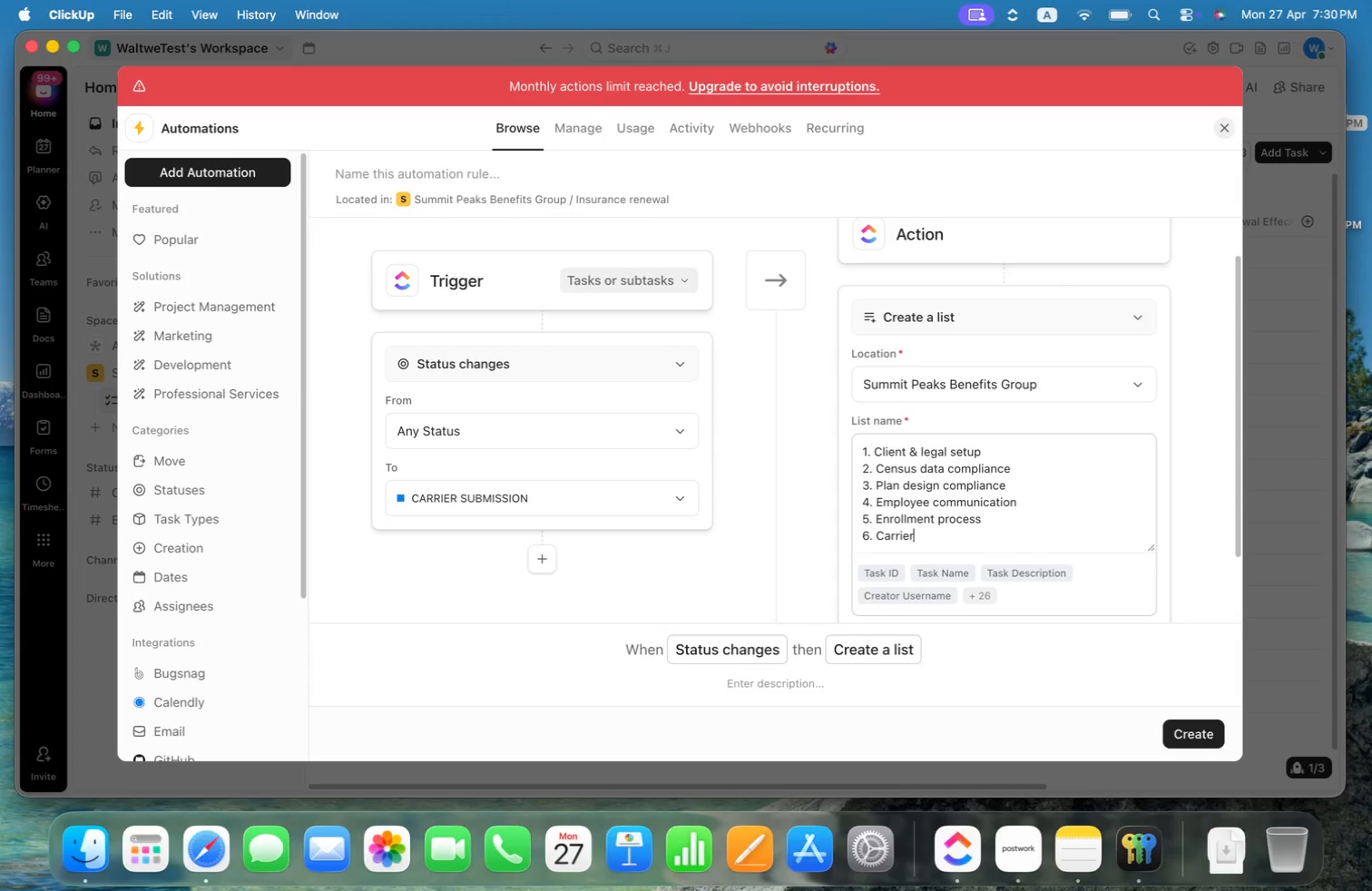 
key(Meta+Shift+CommandLeft)
 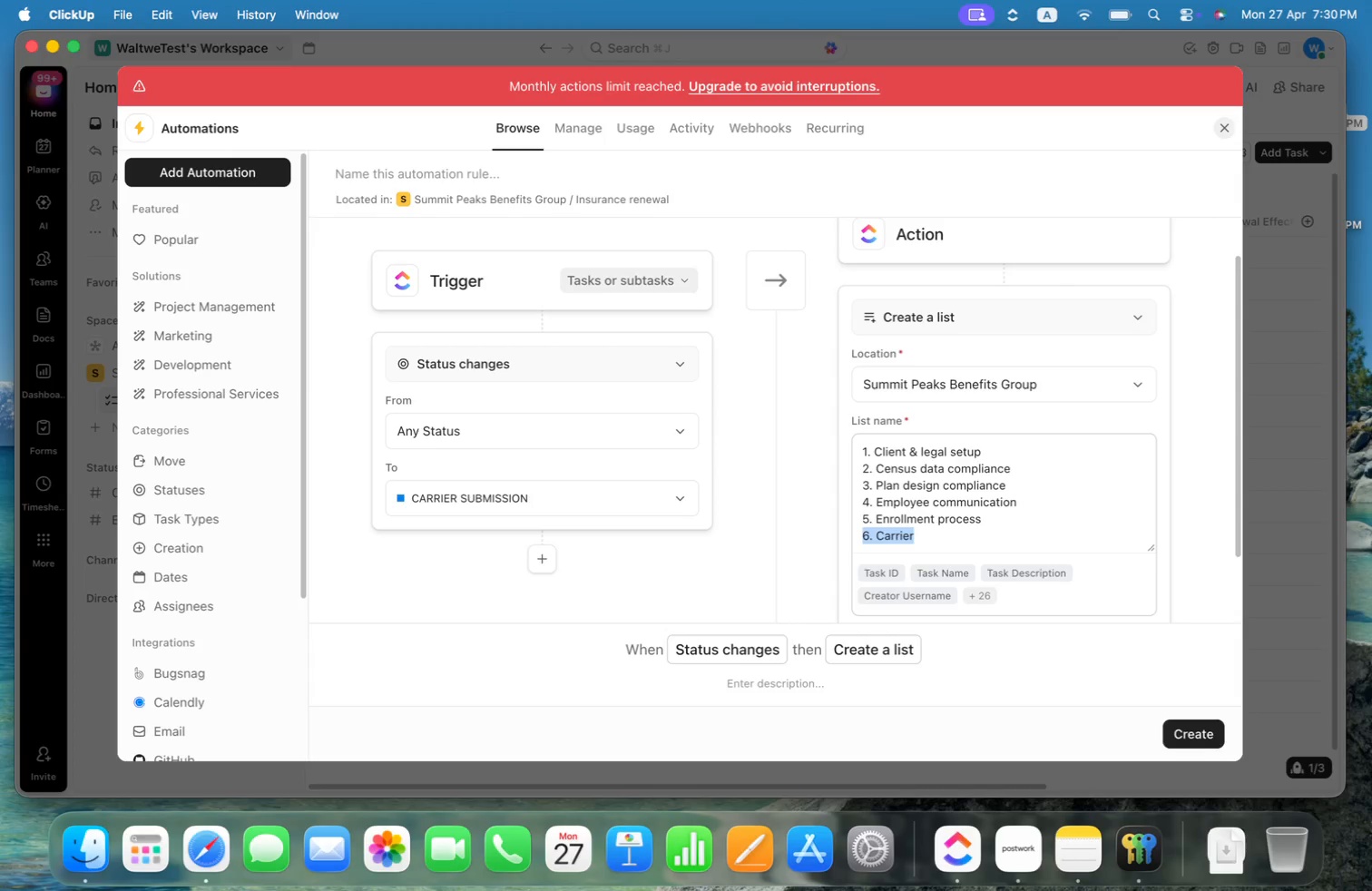 
key(Meta+Shift+ArrowLeft)
 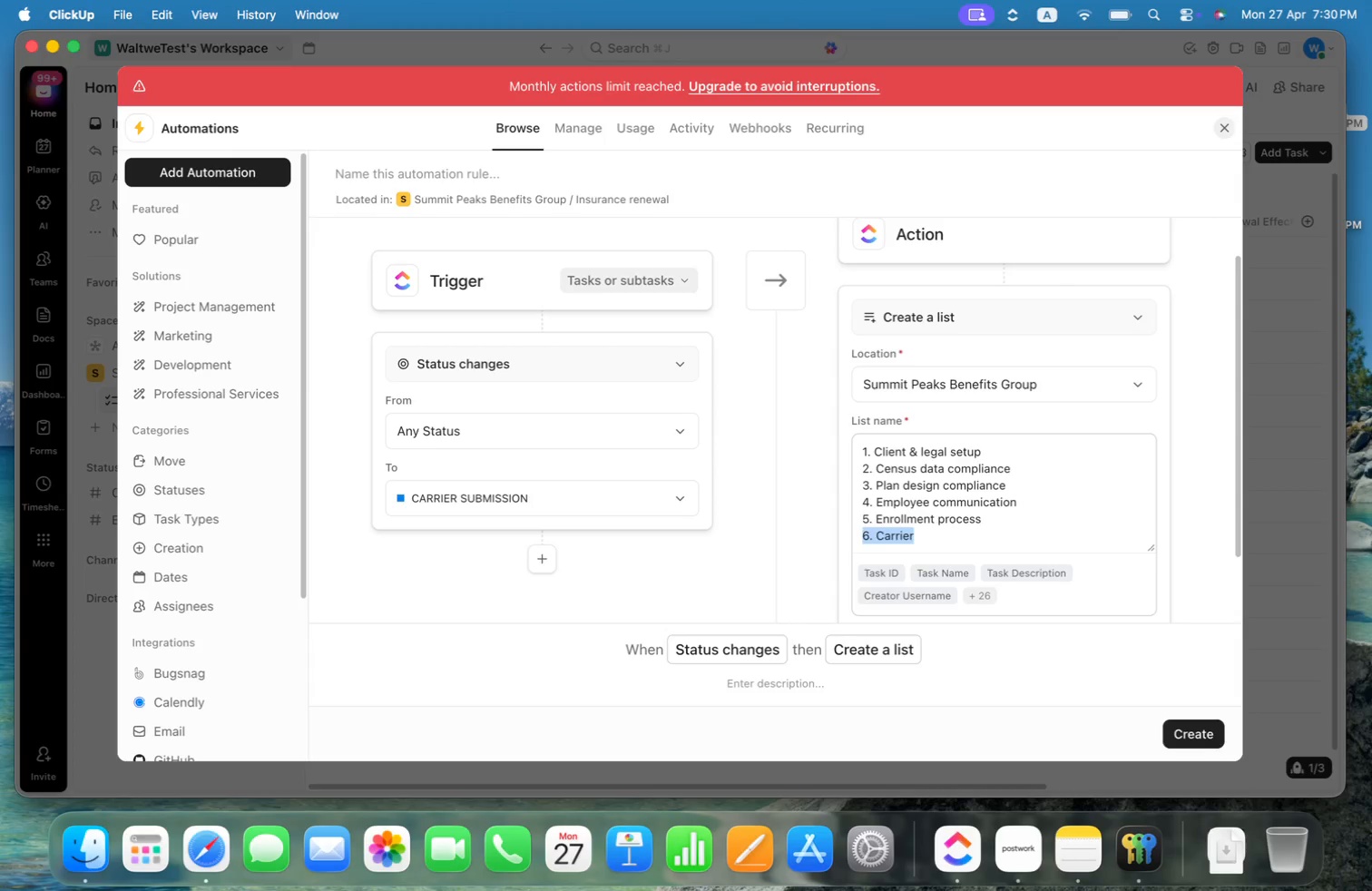 
key(Backspace)
 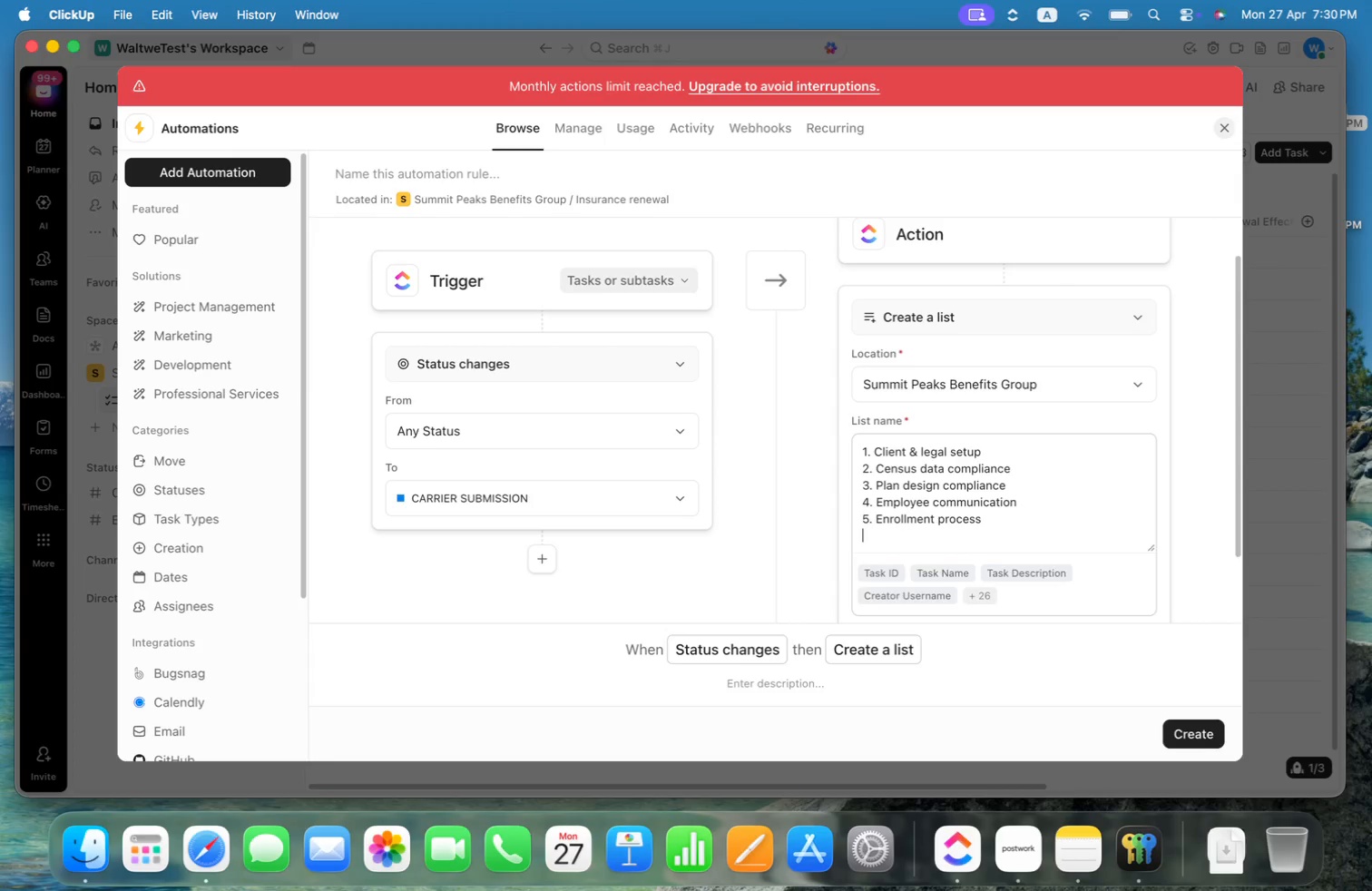 
key(Backspace)
 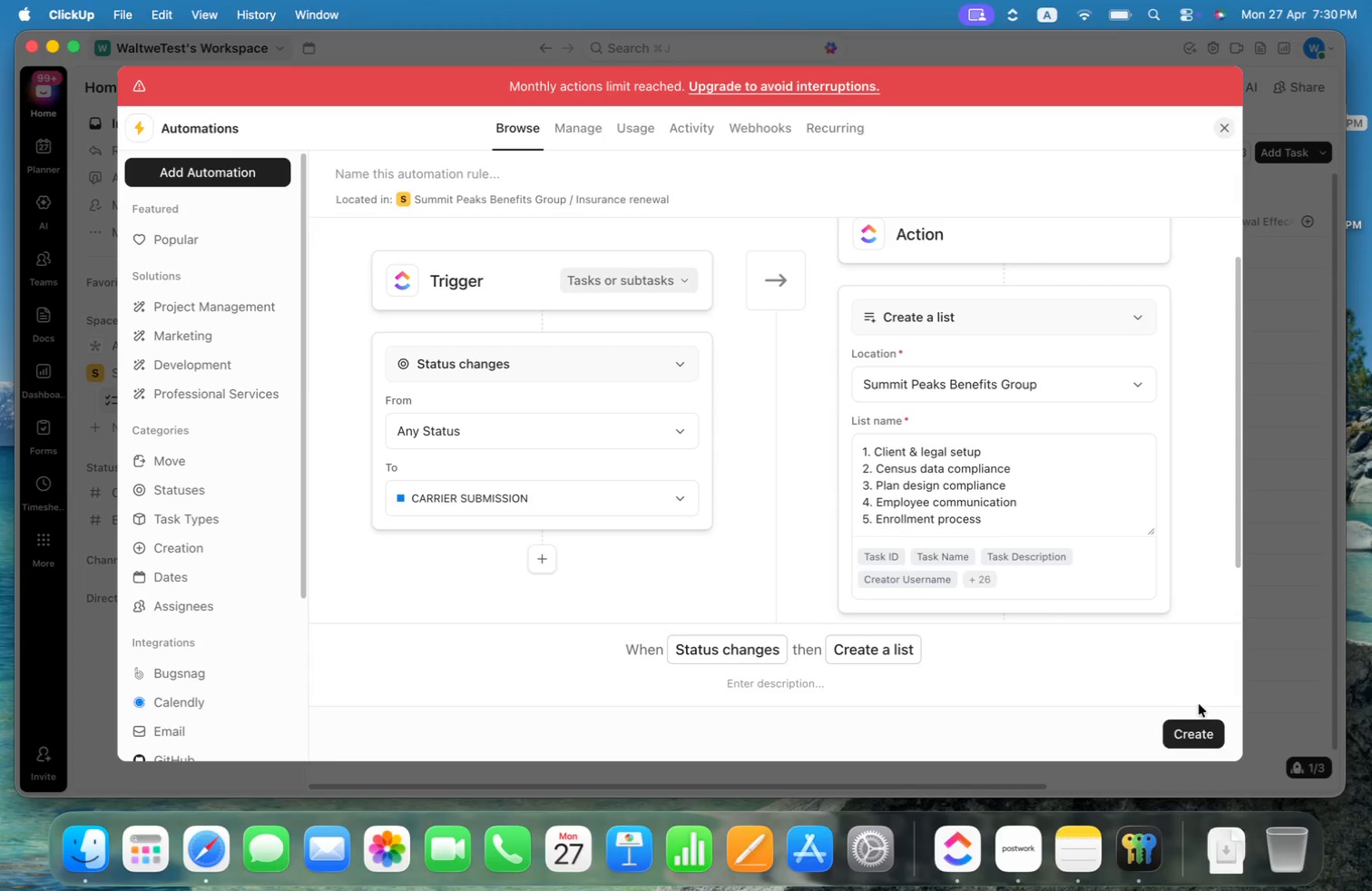 
left_click([1180, 726])
 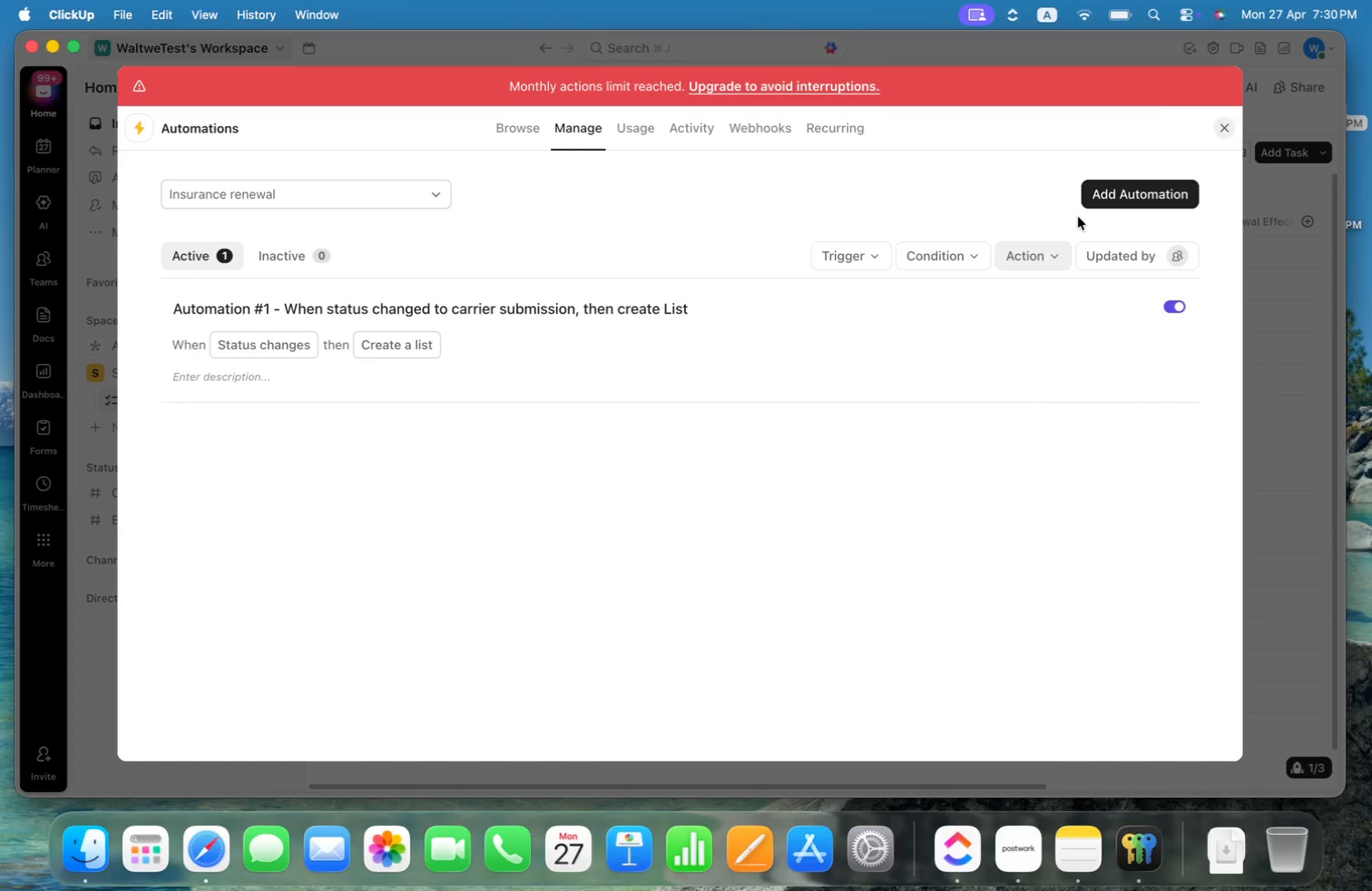 
left_click([1222, 130])
 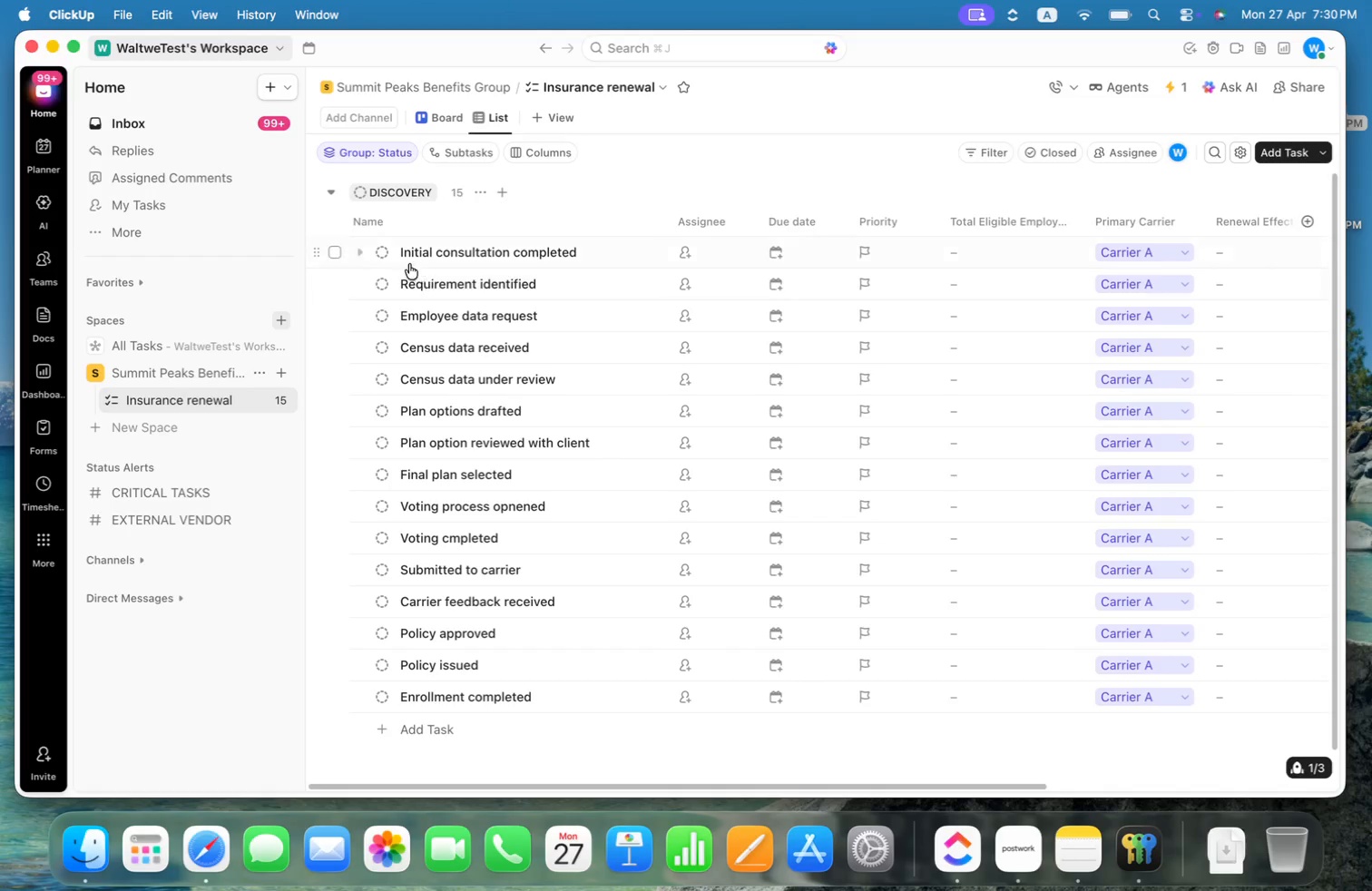 
left_click([380, 252])
 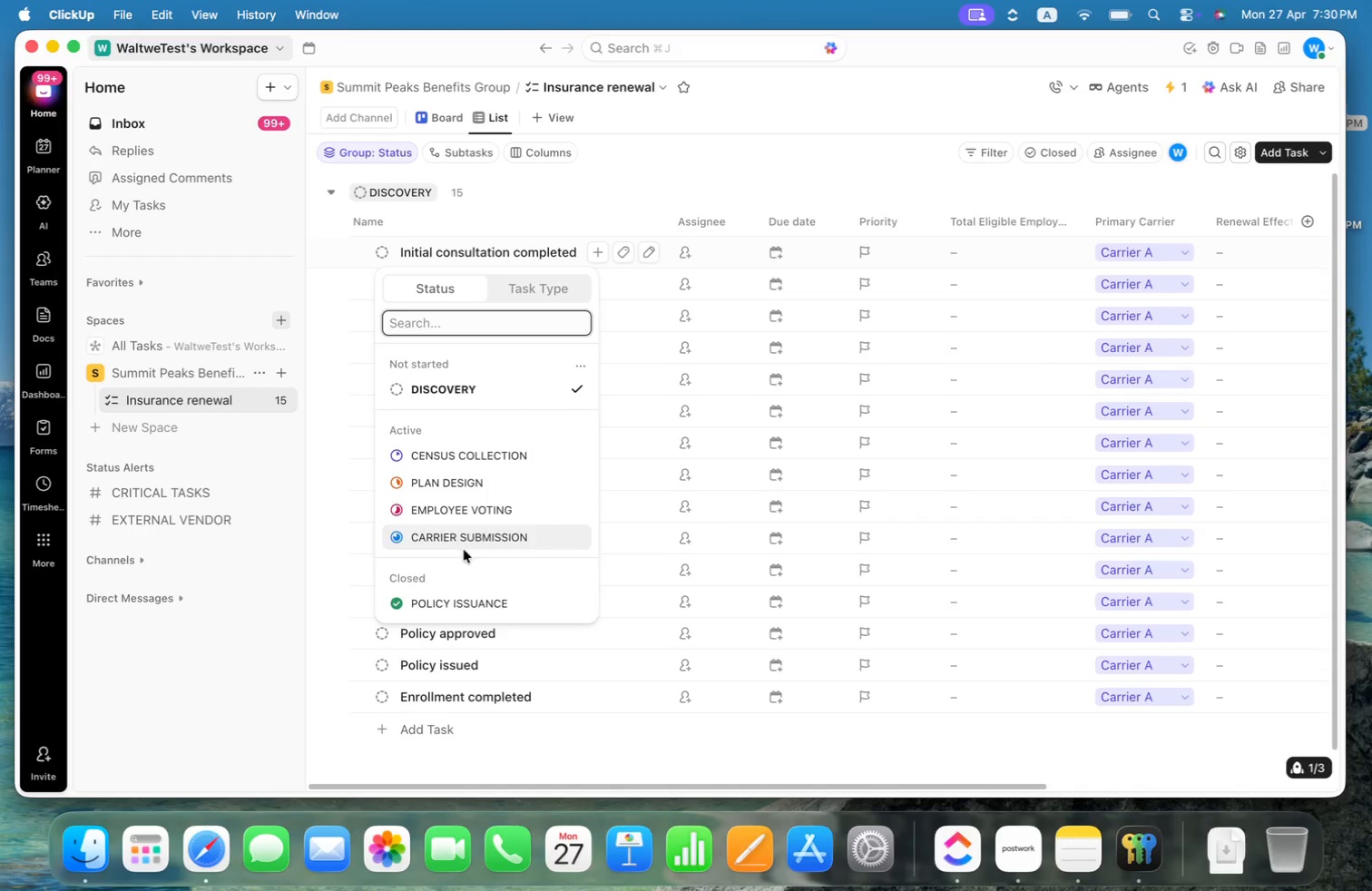 
left_click([480, 537])
 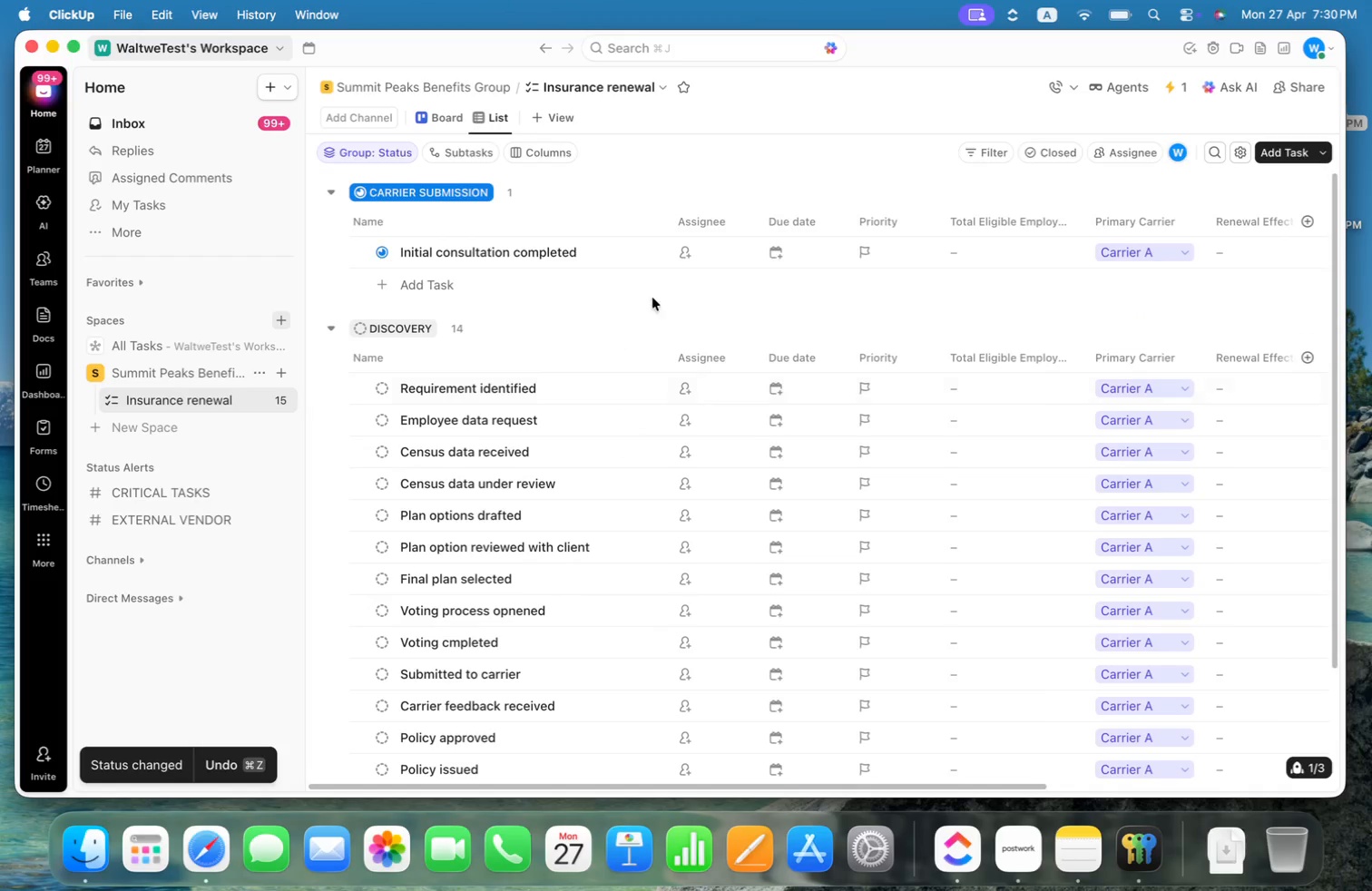 
left_click([653, 309])
 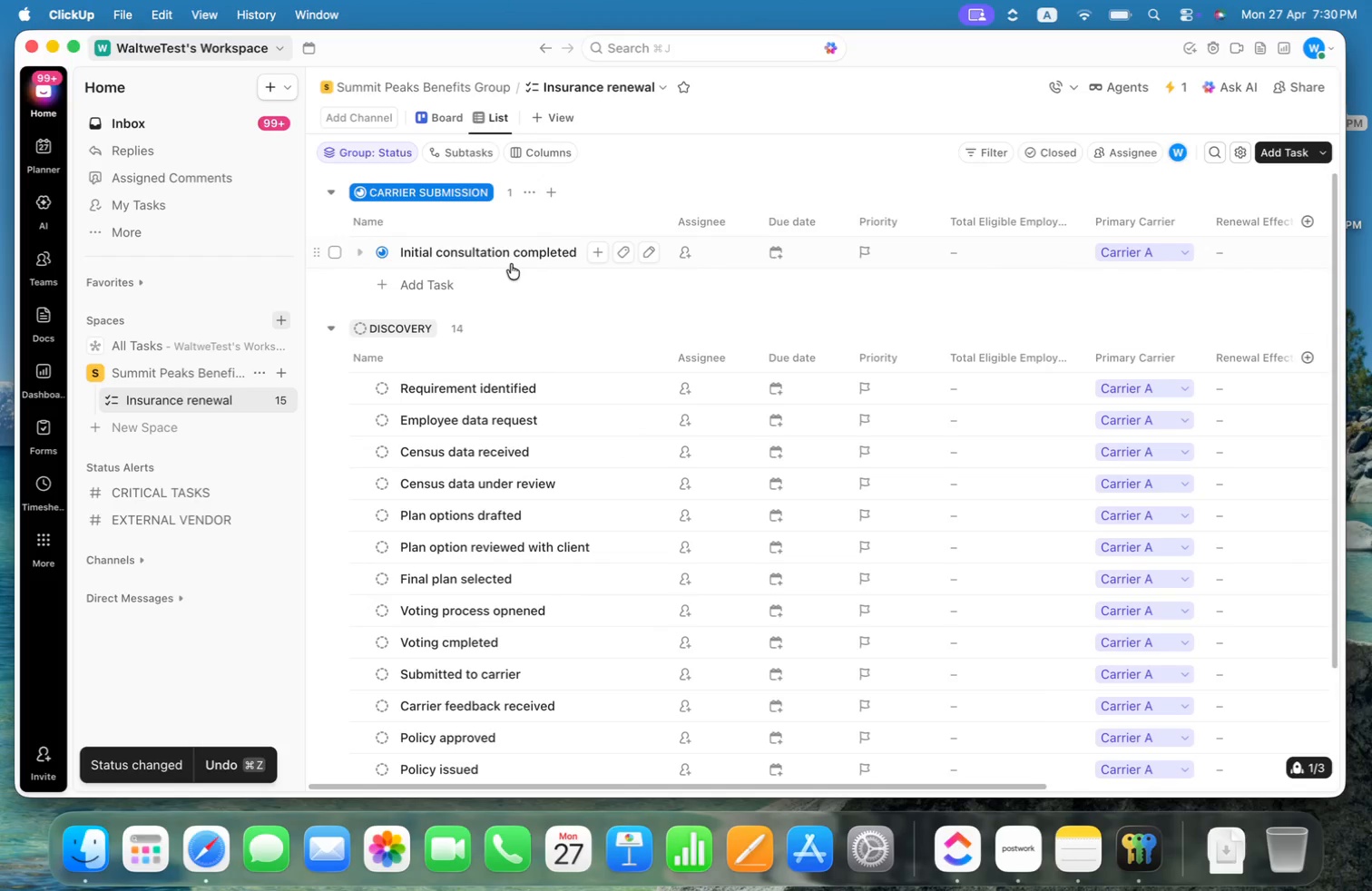 
left_click([497, 255])
 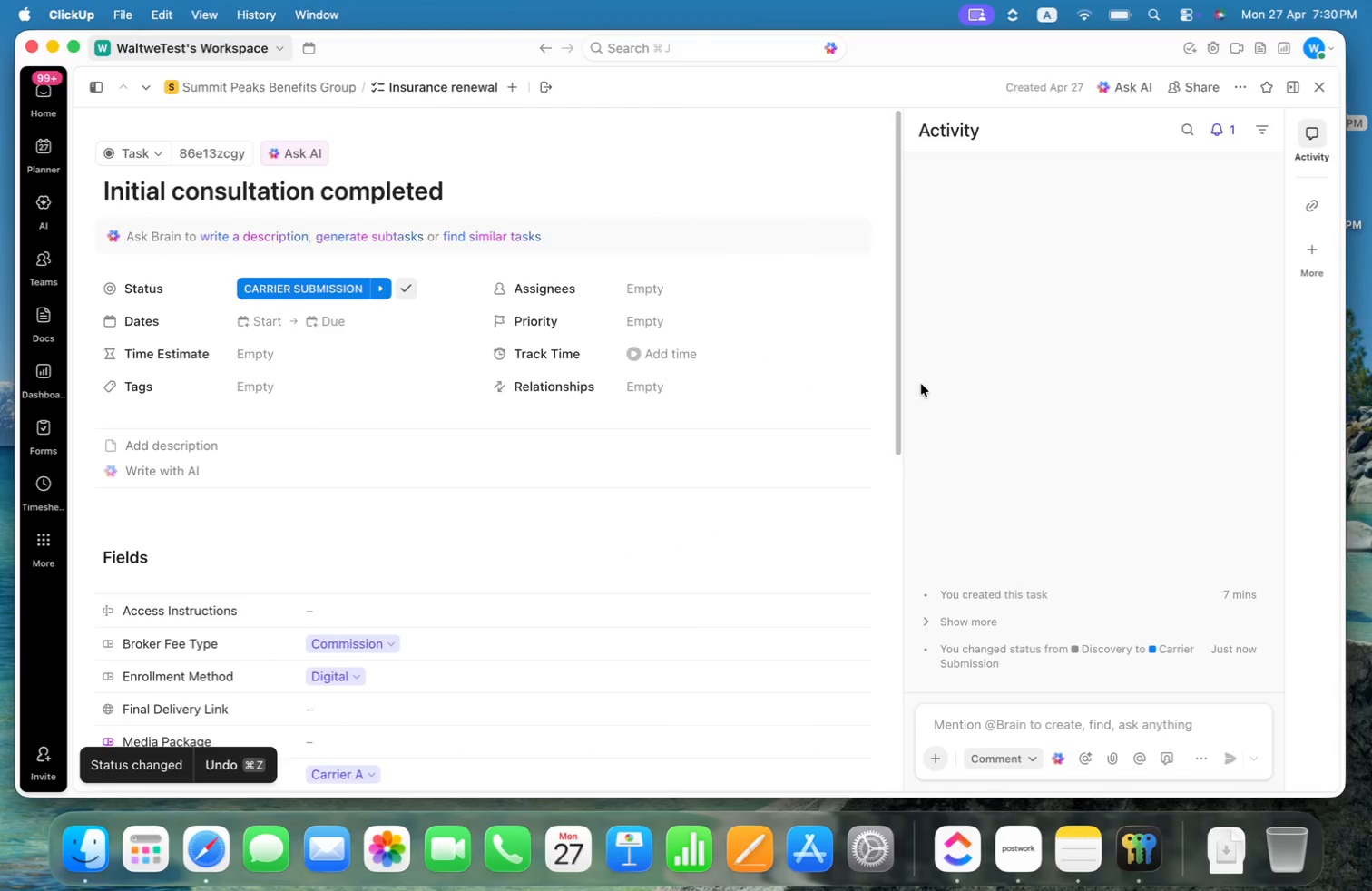 
scroll: coordinate [639, 470], scroll_direction: down, amount: 36.0
 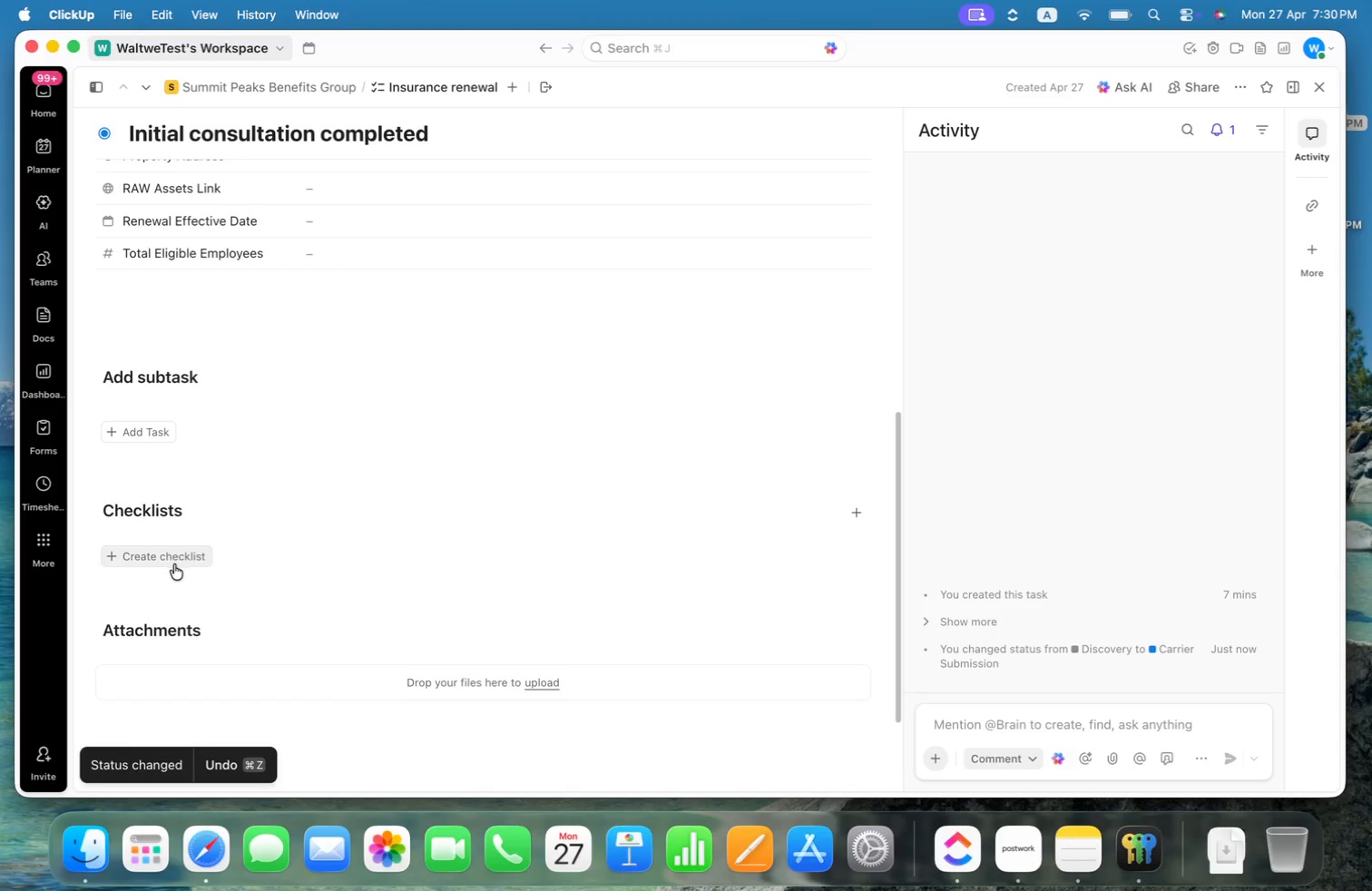 
left_click([185, 559])
 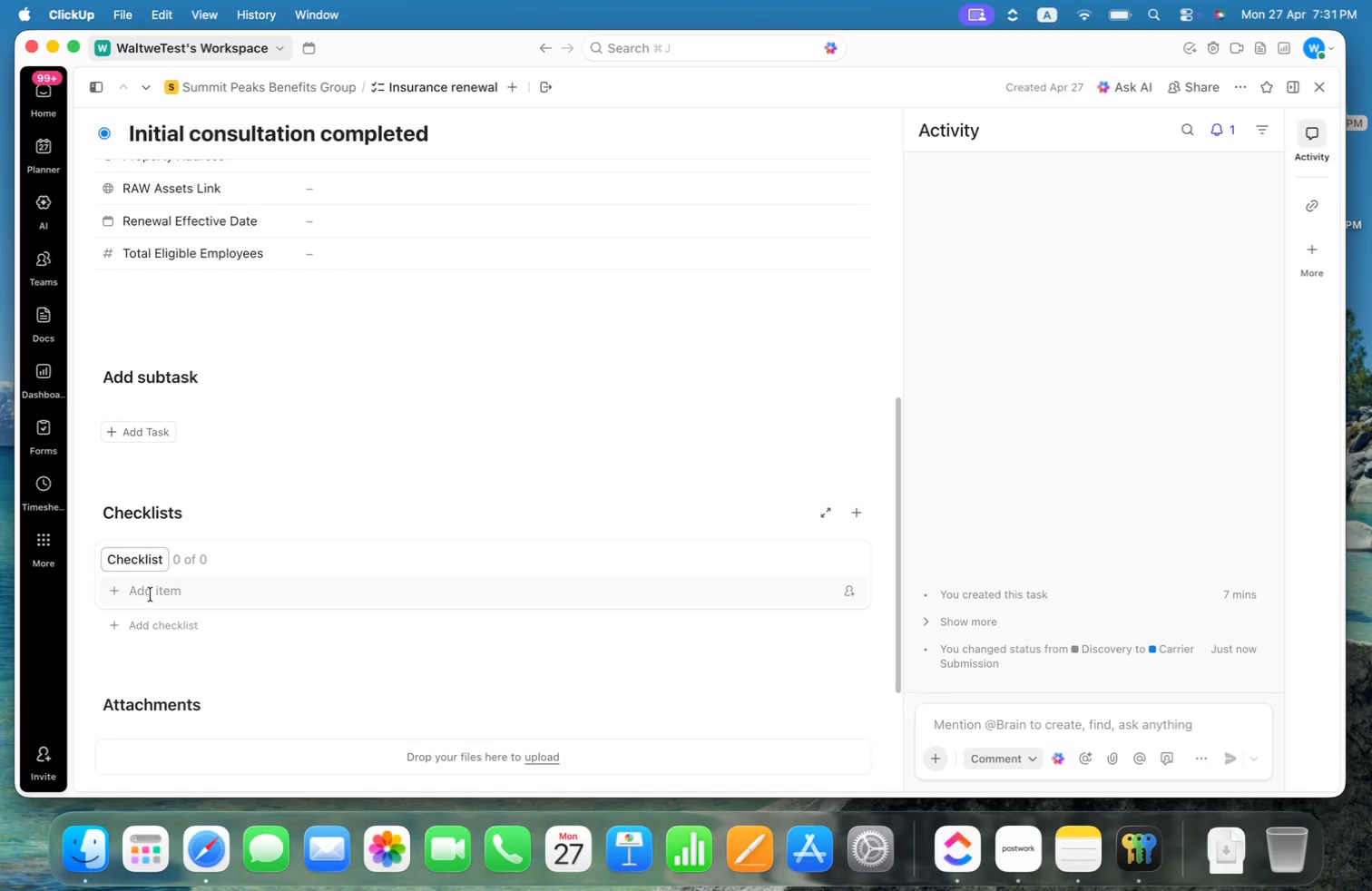 
wait(5.58)
 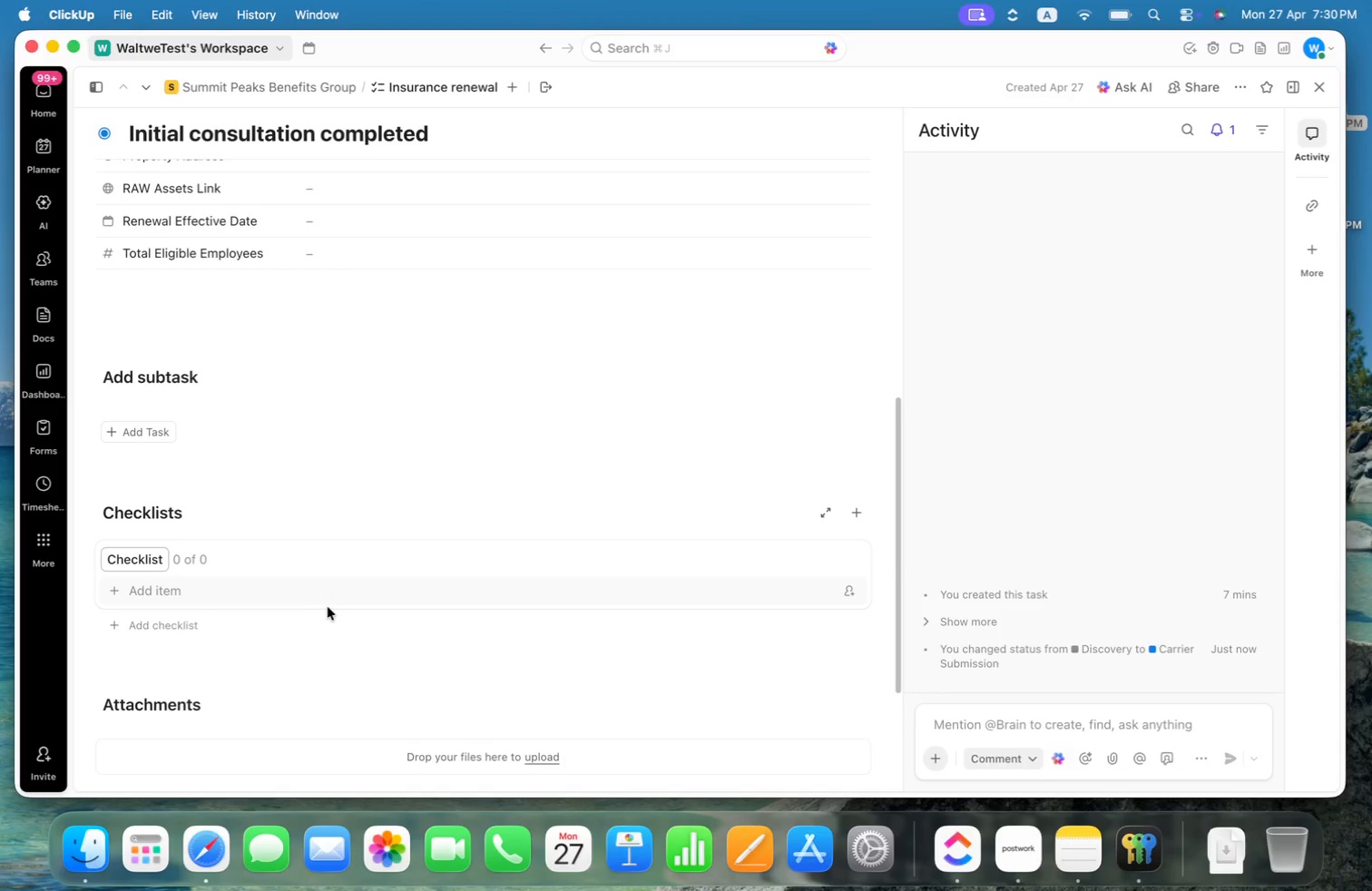 
key(Meta+CommandLeft)
 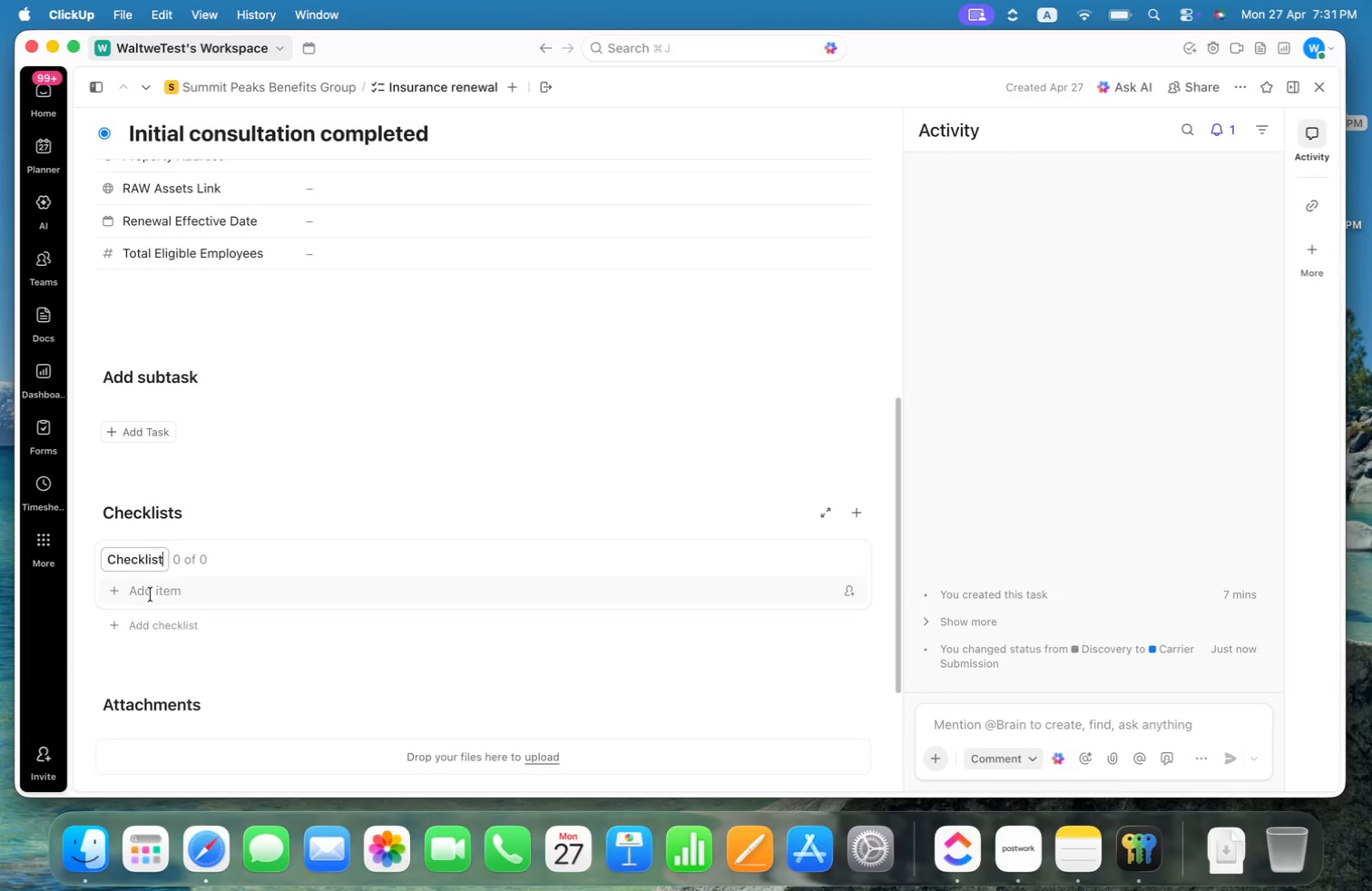 
key(Meta+Tab)
 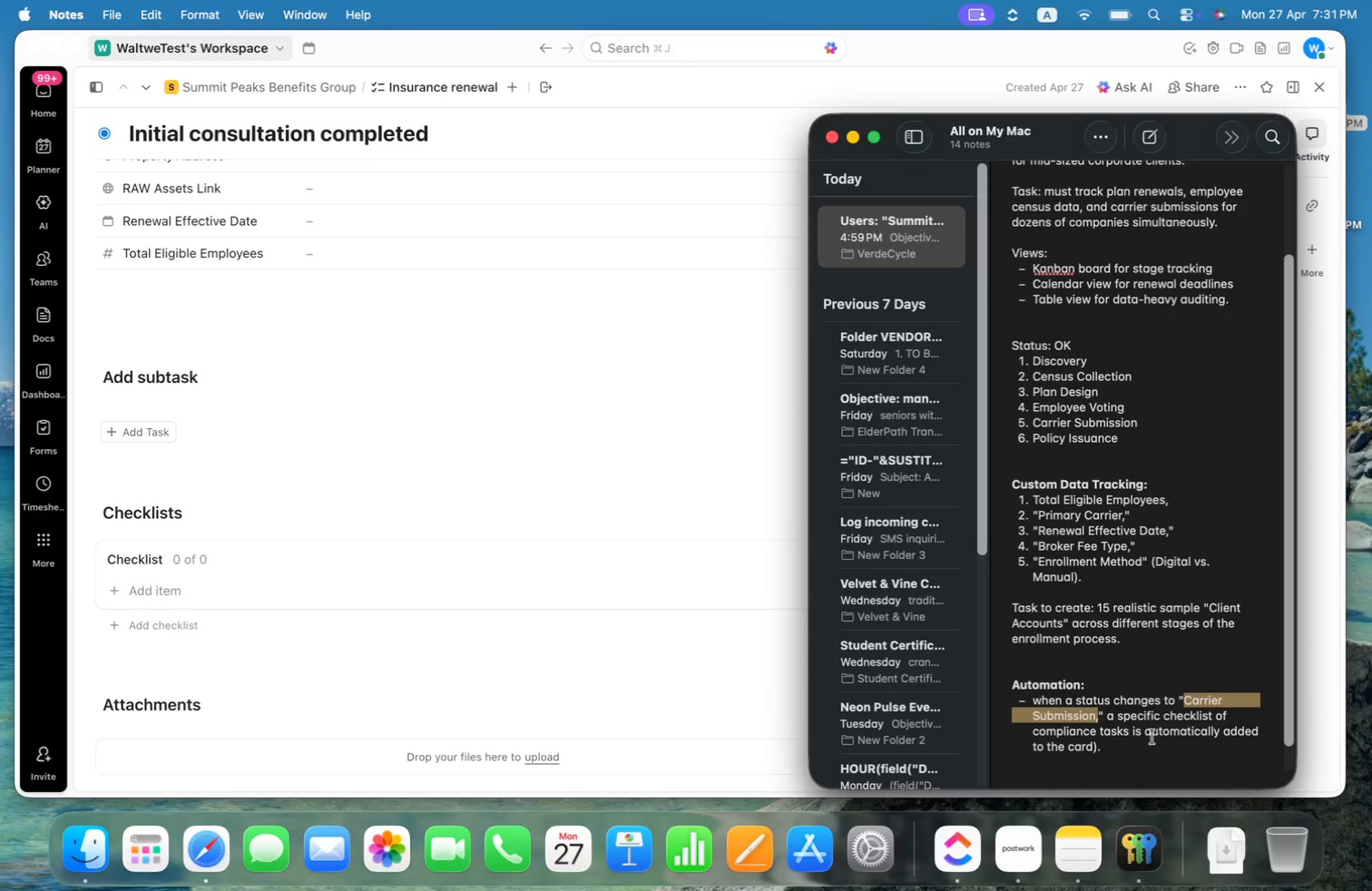 
key(Meta+C)
 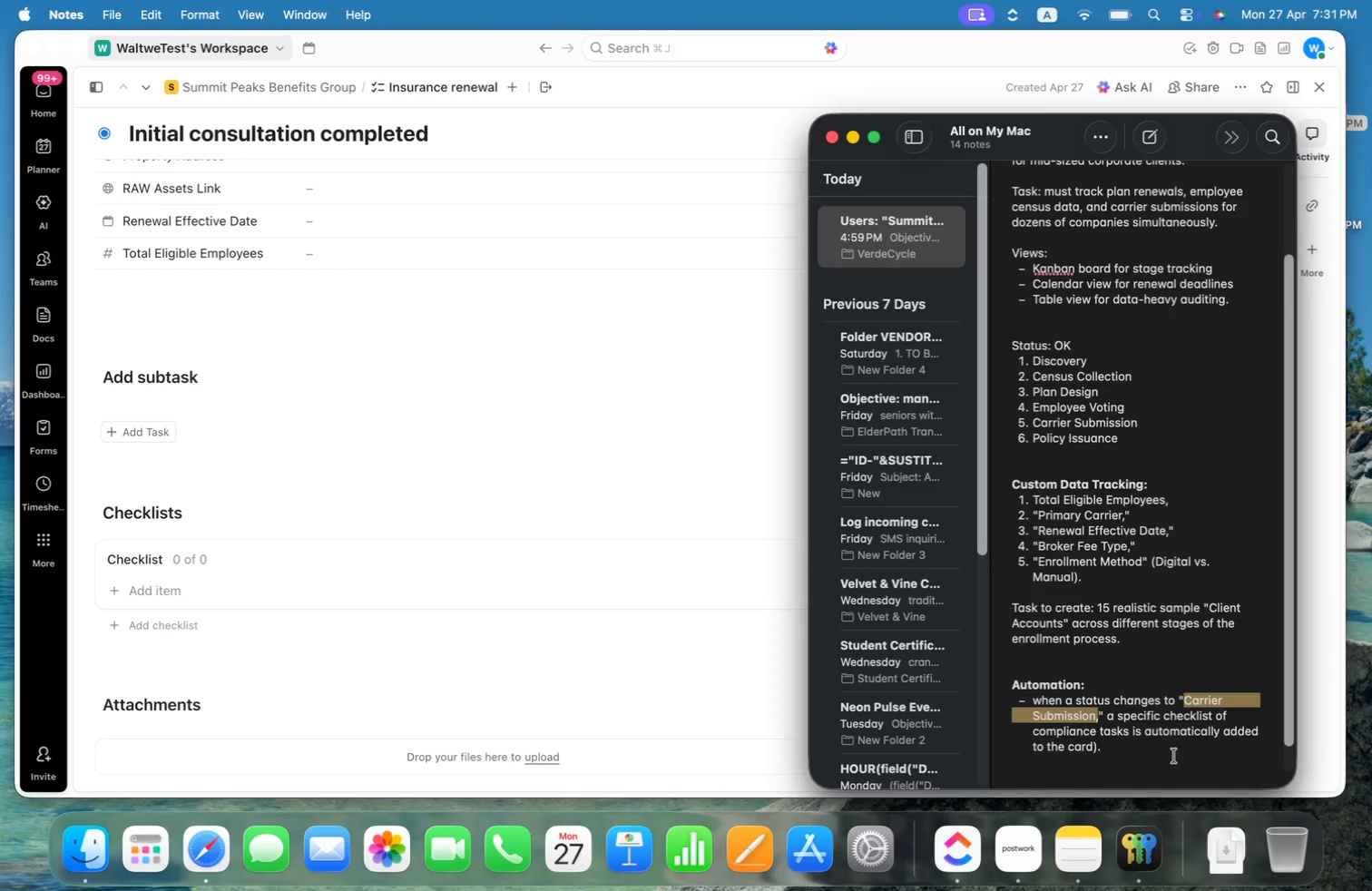 
key(Meta+CommandLeft)
 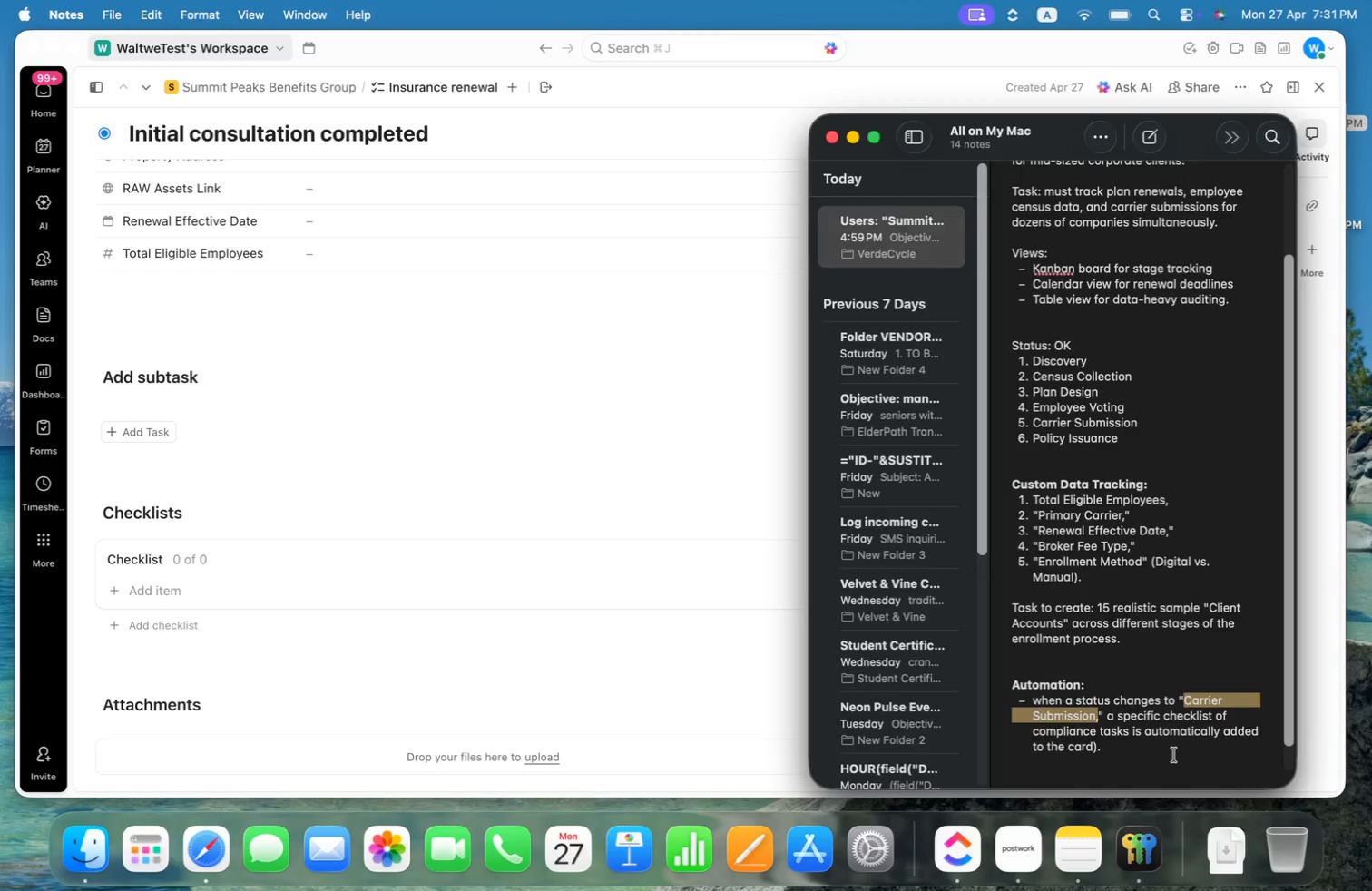 
key(Meta+Tab)
 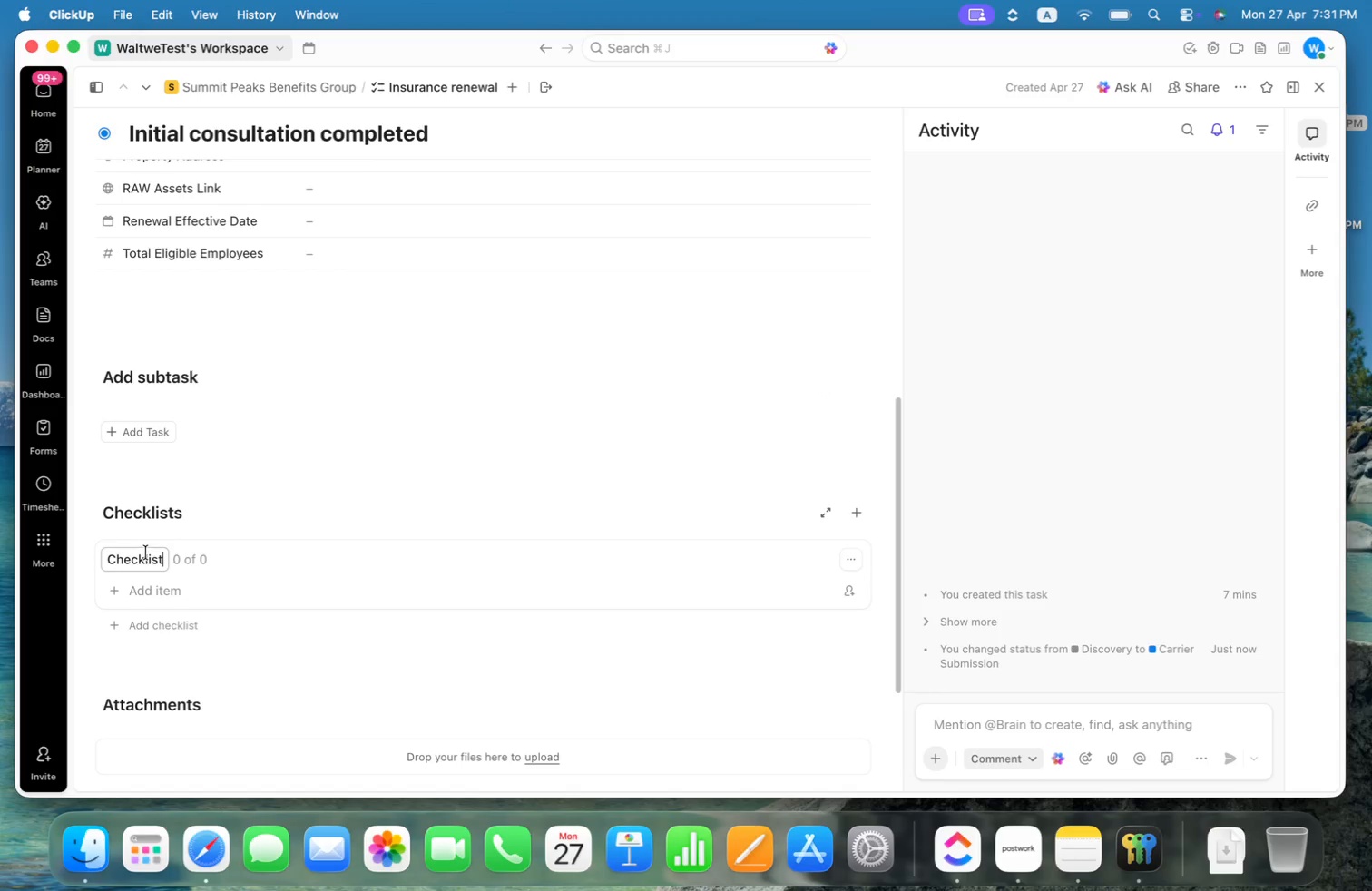 
double_click([150, 559])
 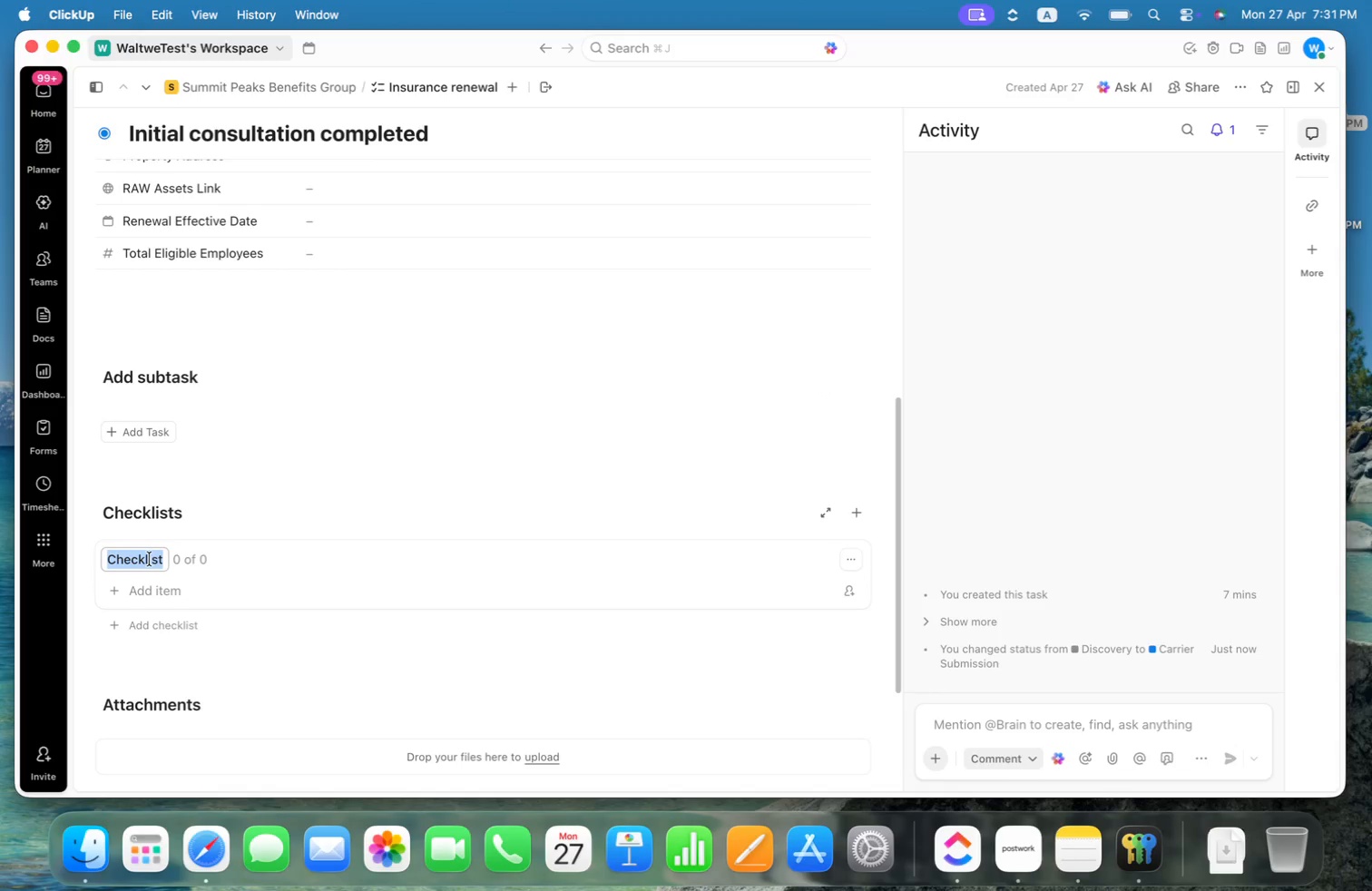 
key(Meta+V)
 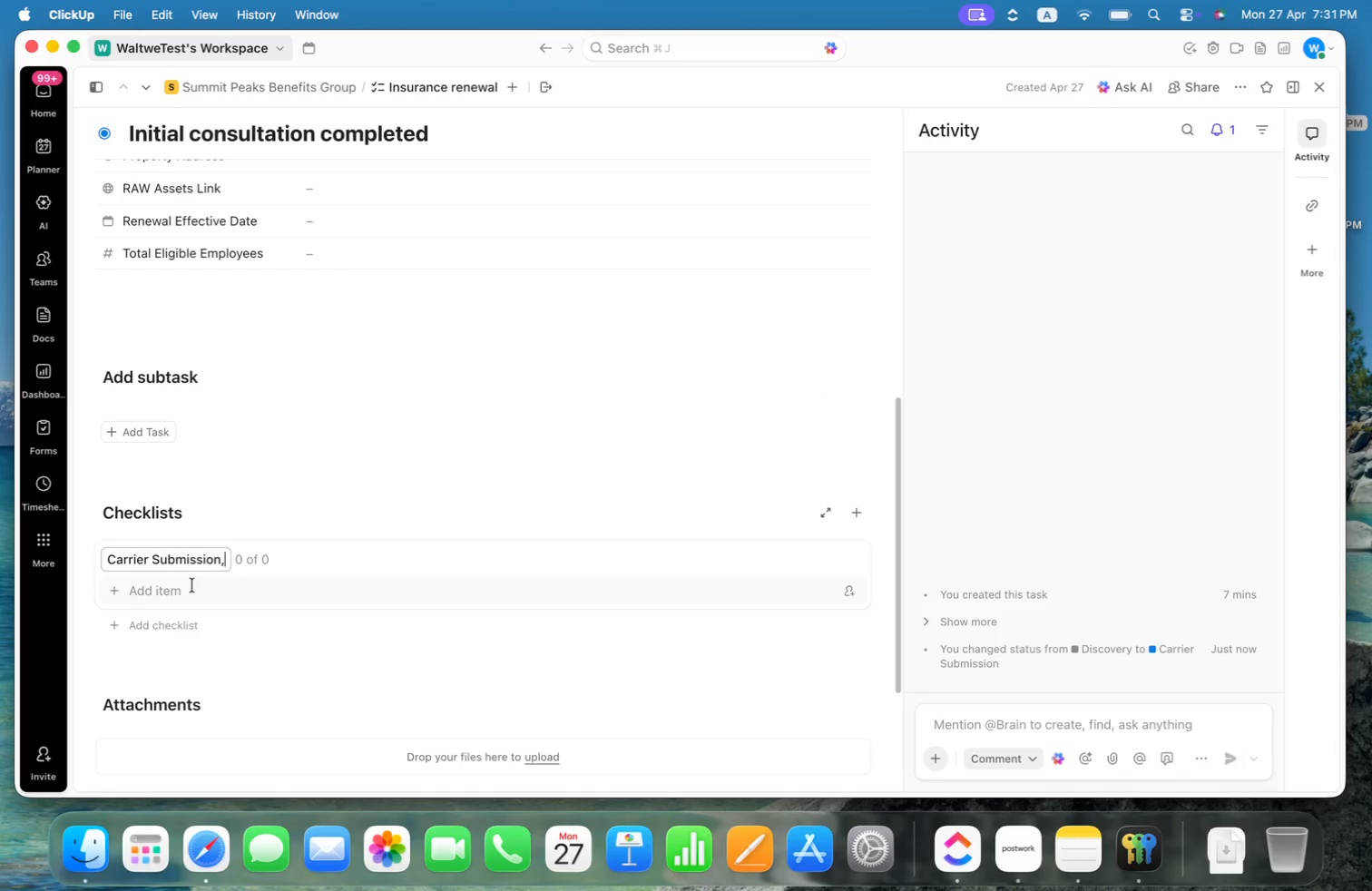 
key(Backspace)
 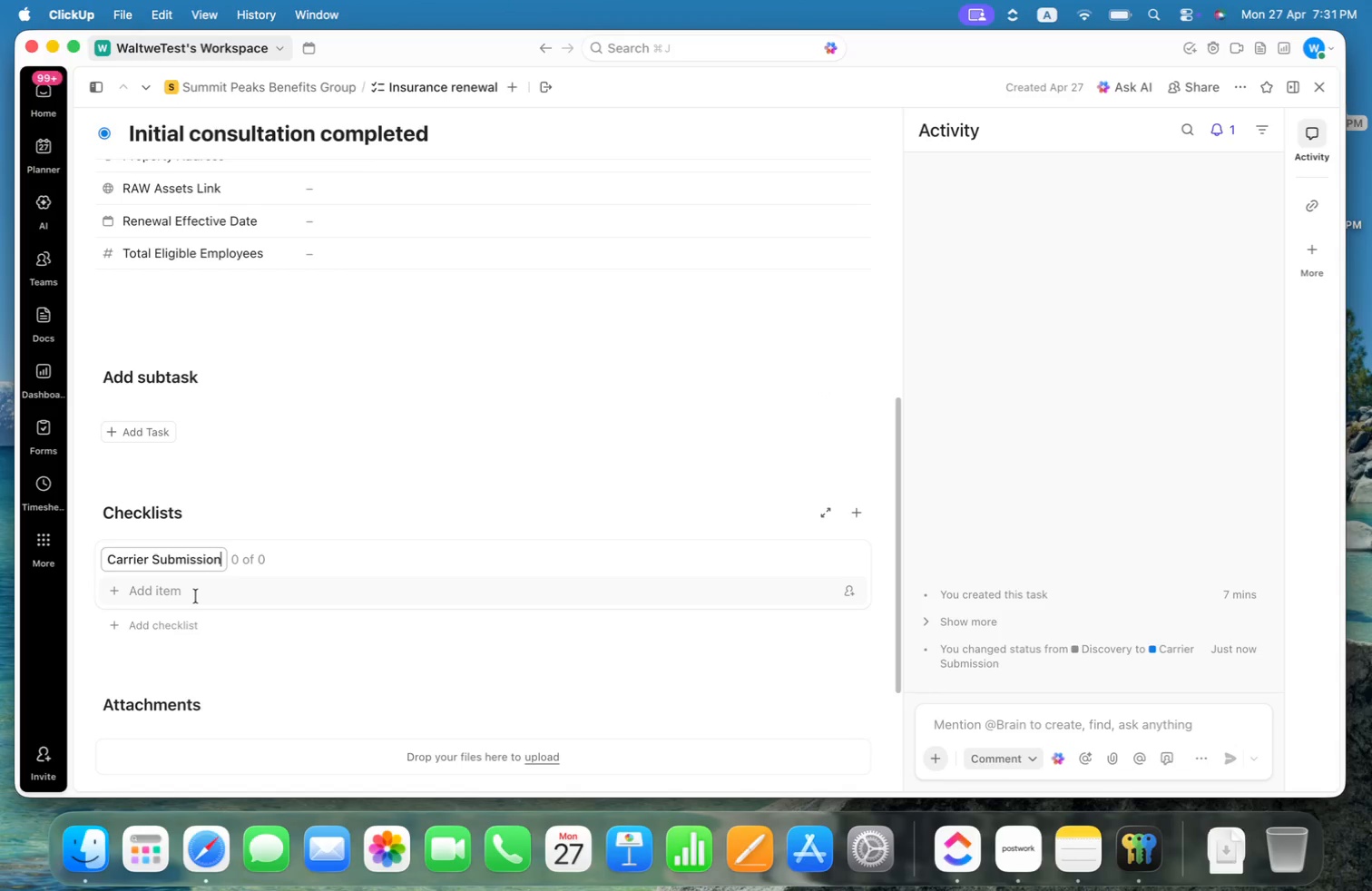 
left_click([196, 596])
 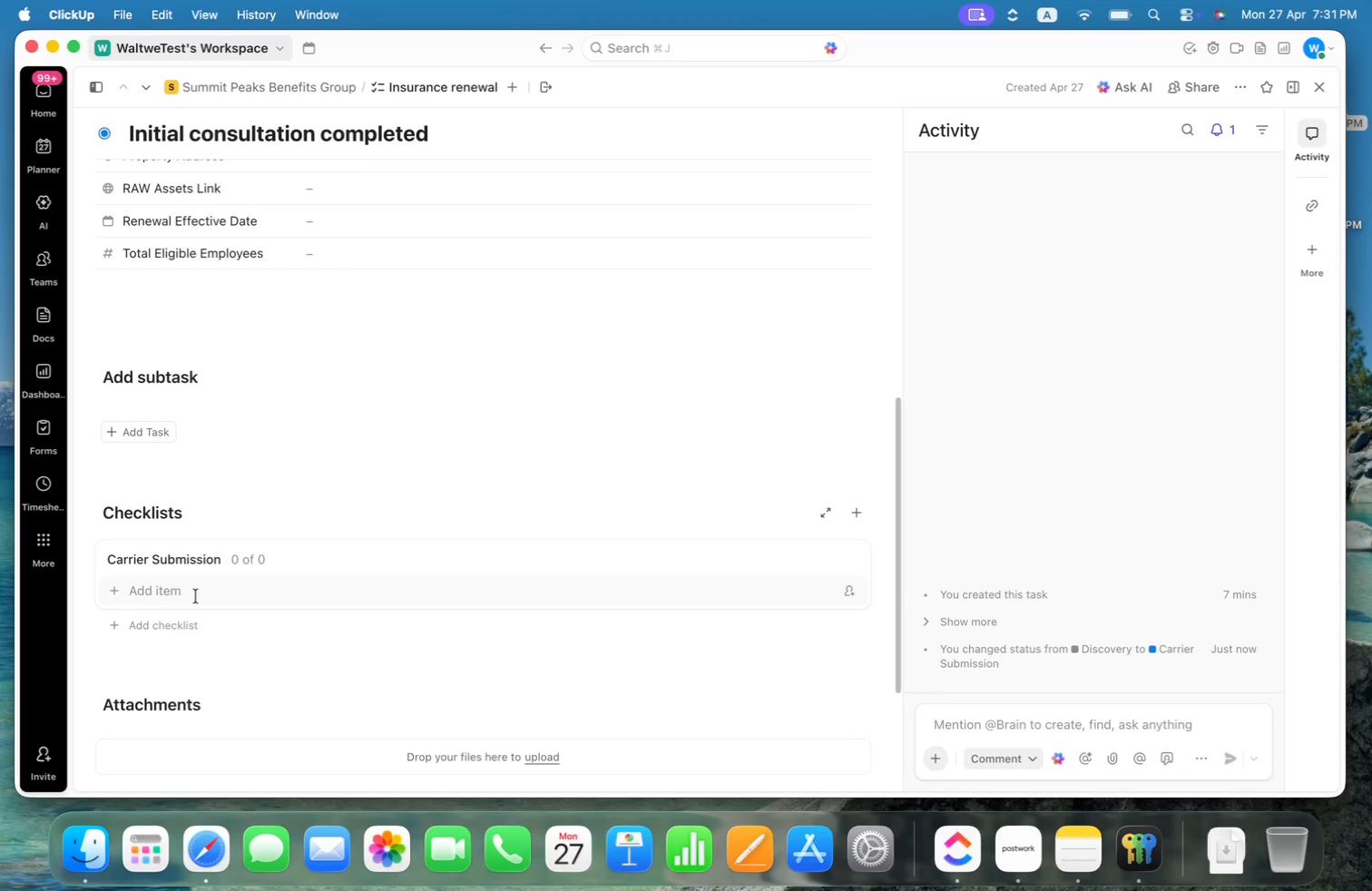 
wait(11.5)
 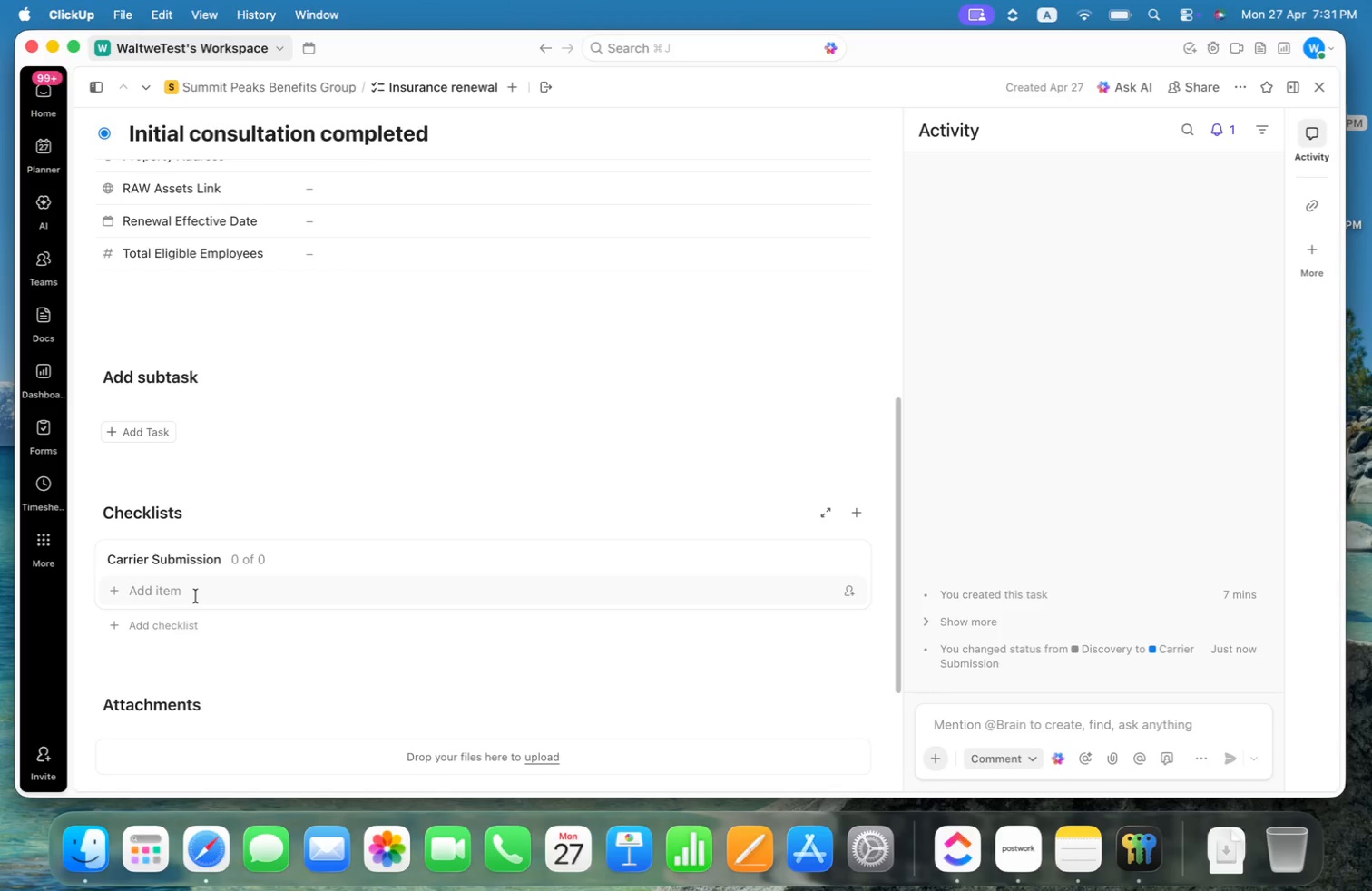 
left_click([1320, 84])
 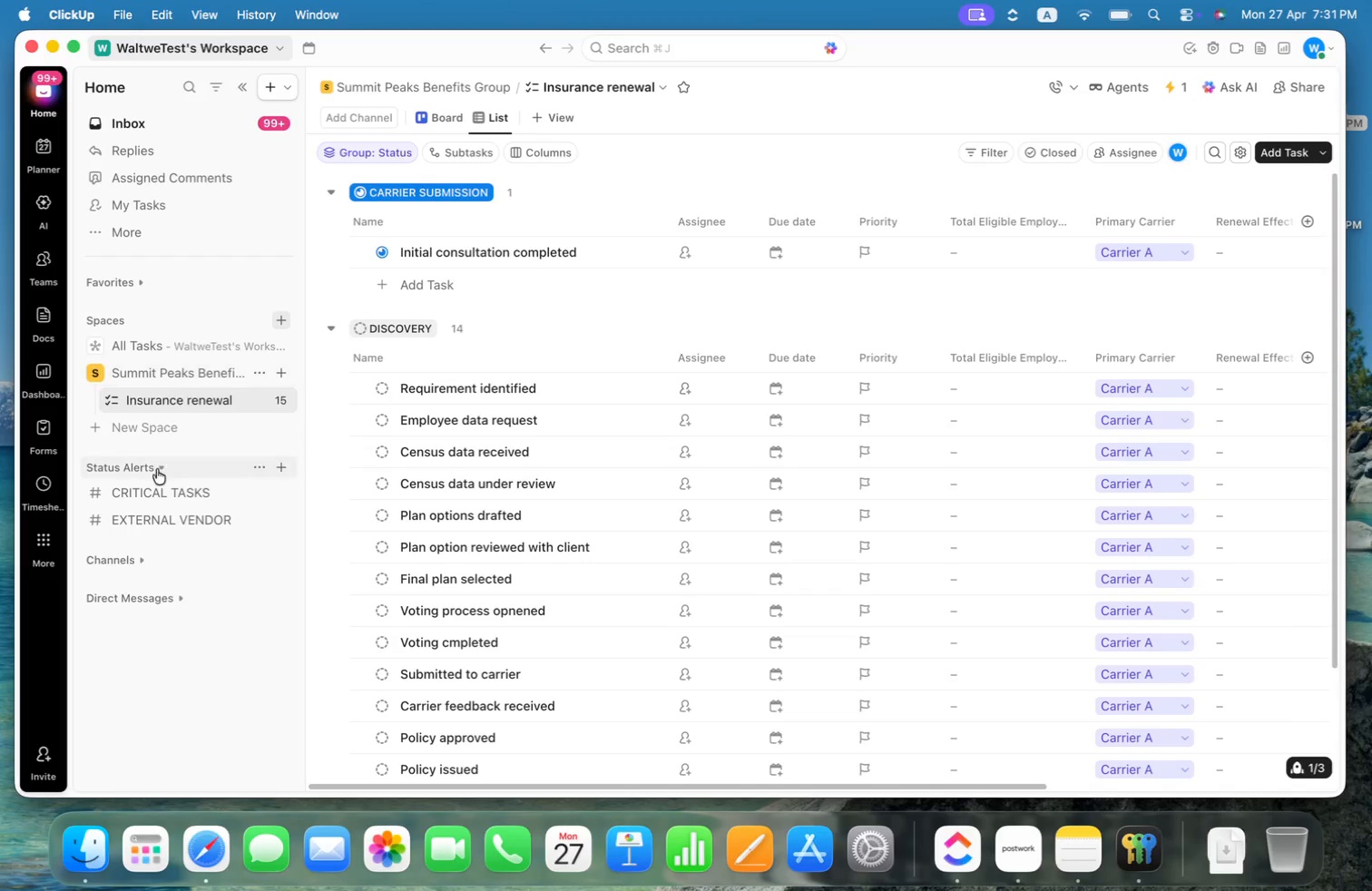 
left_click([161, 404])
 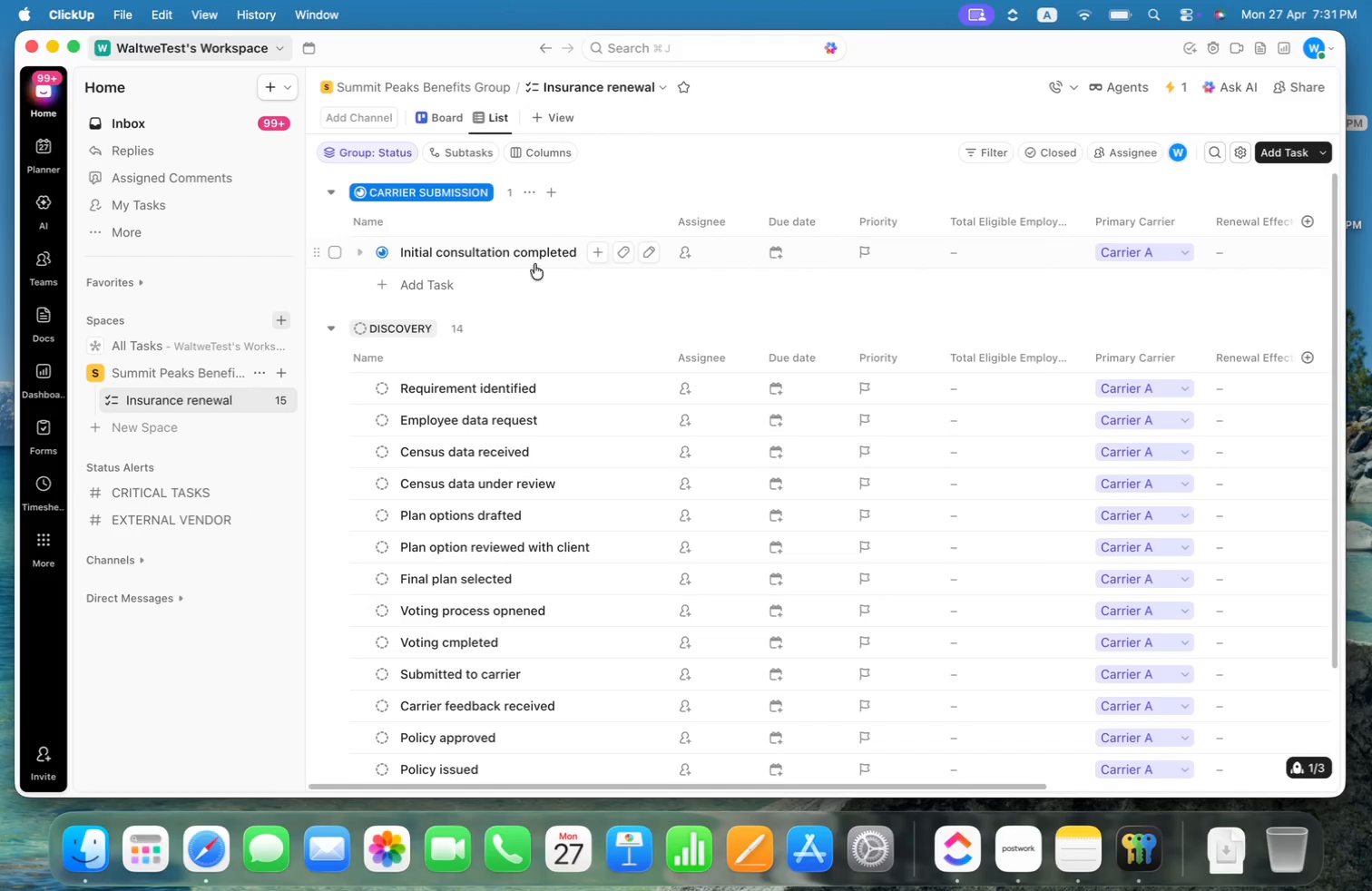 
left_click([497, 253])
 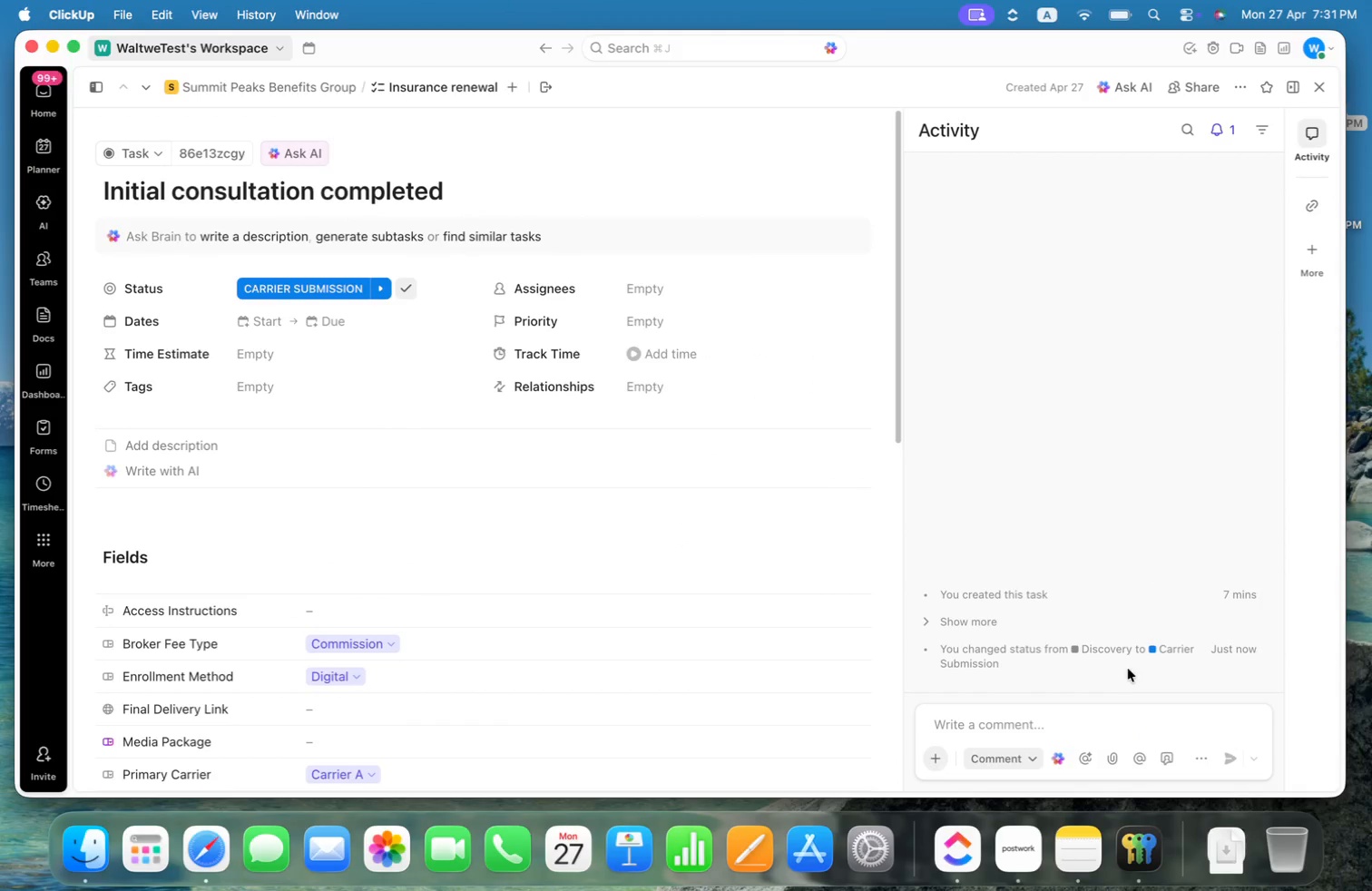 
scroll: coordinate [732, 630], scroll_direction: down, amount: 23.0
 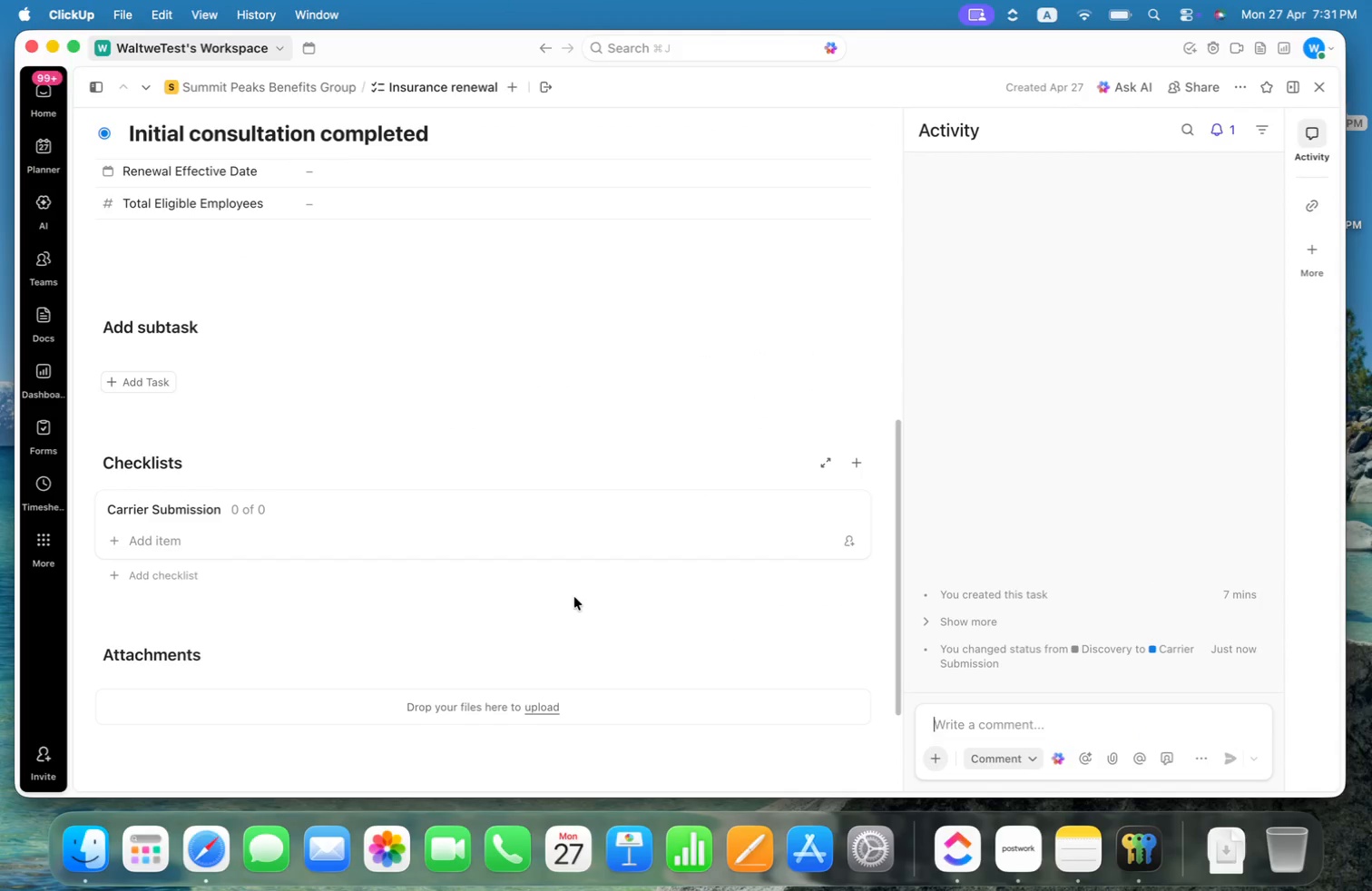 
scroll: coordinate [584, 586], scroll_direction: up, amount: 2.0
 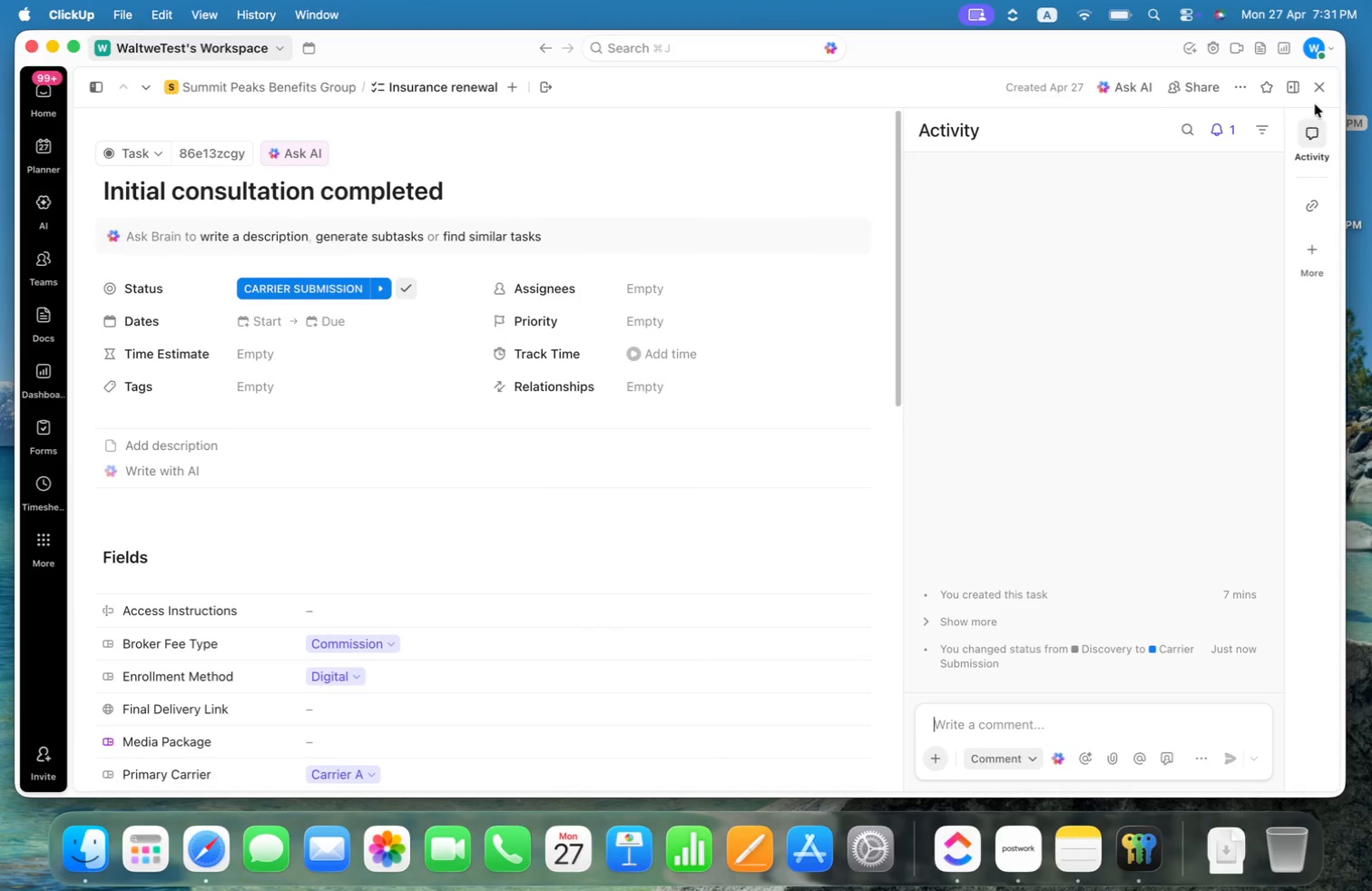 
wait(5.98)
 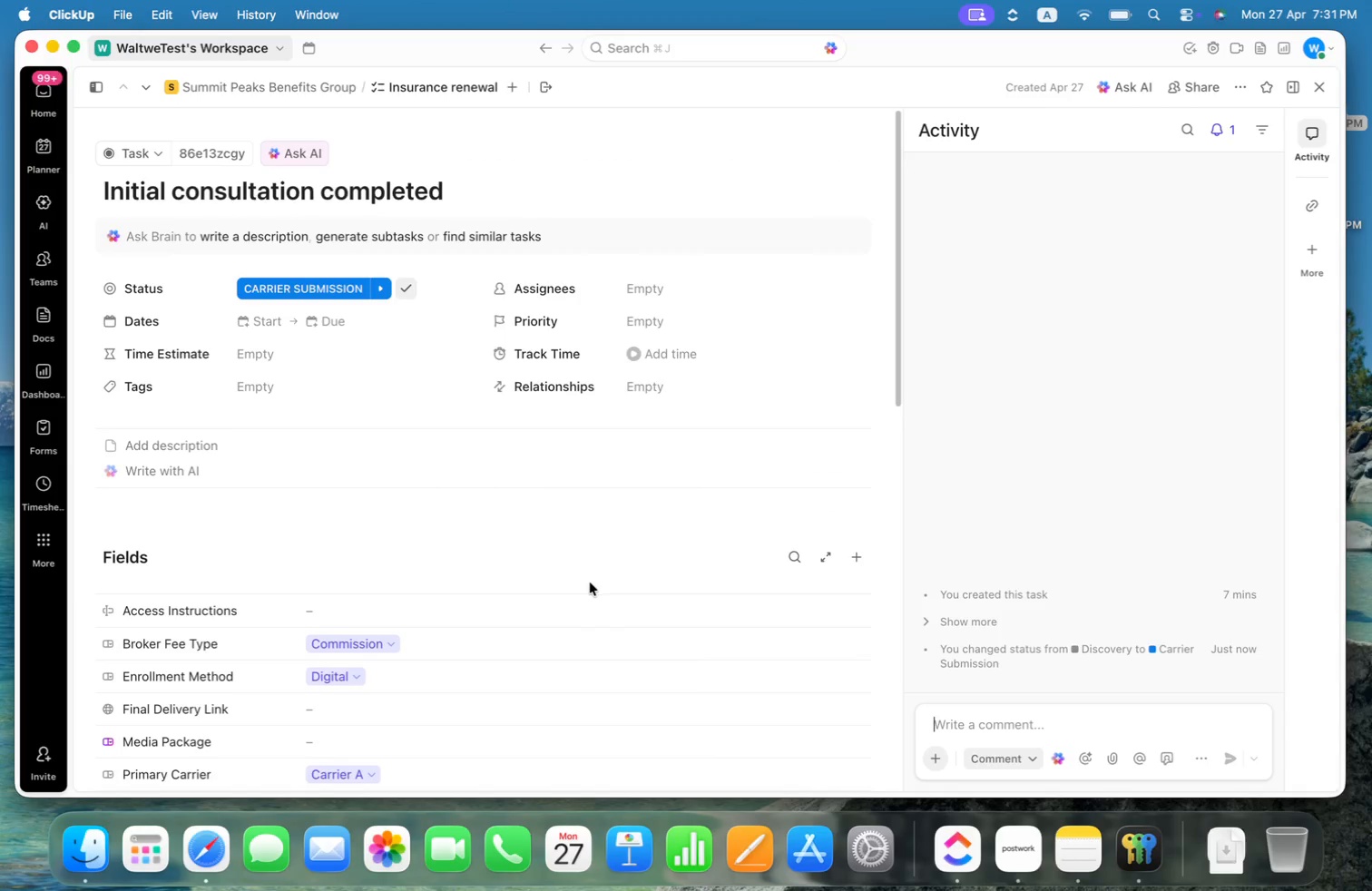 
left_click([1318, 85])
 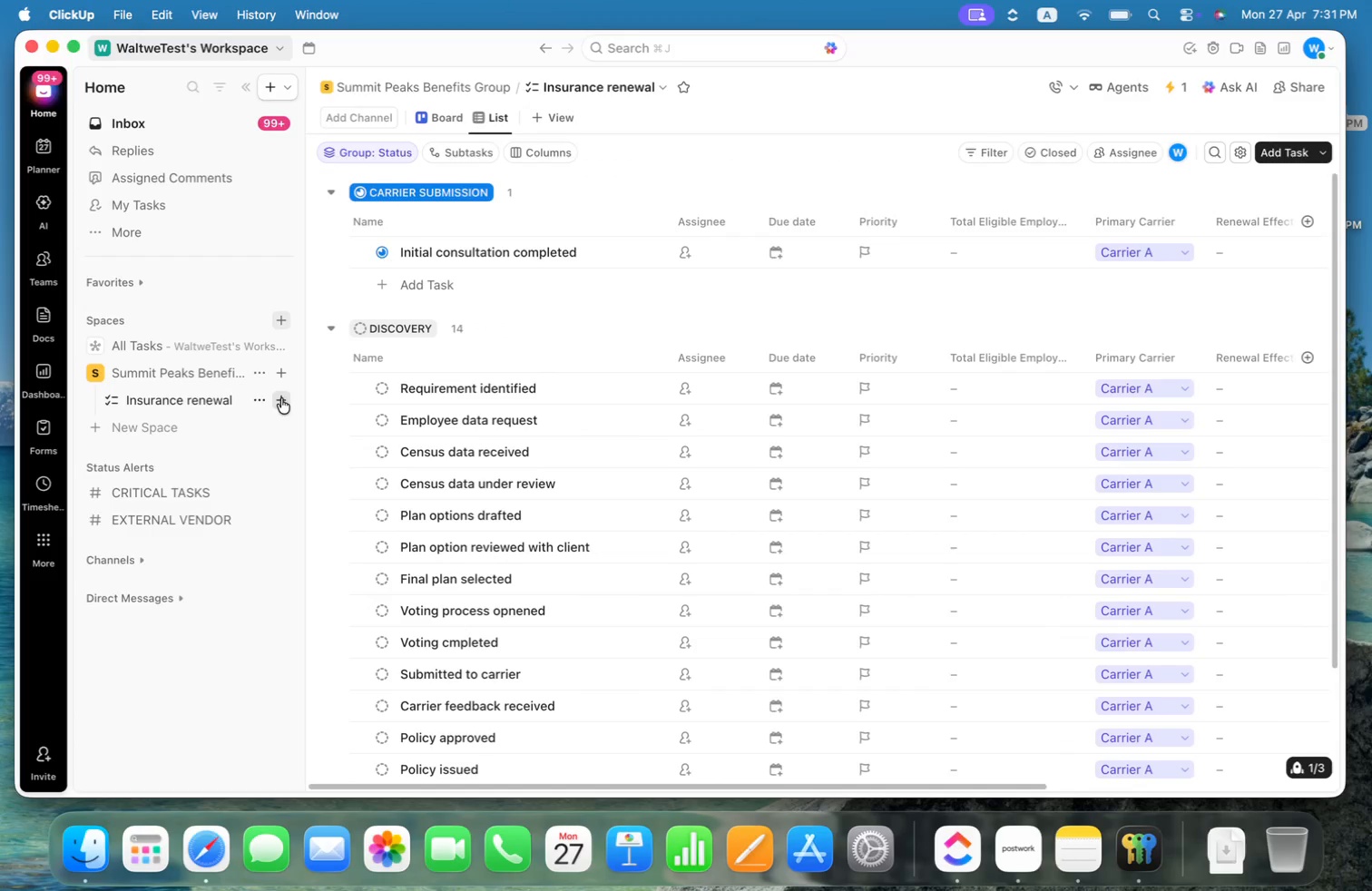 
left_click([260, 400])
 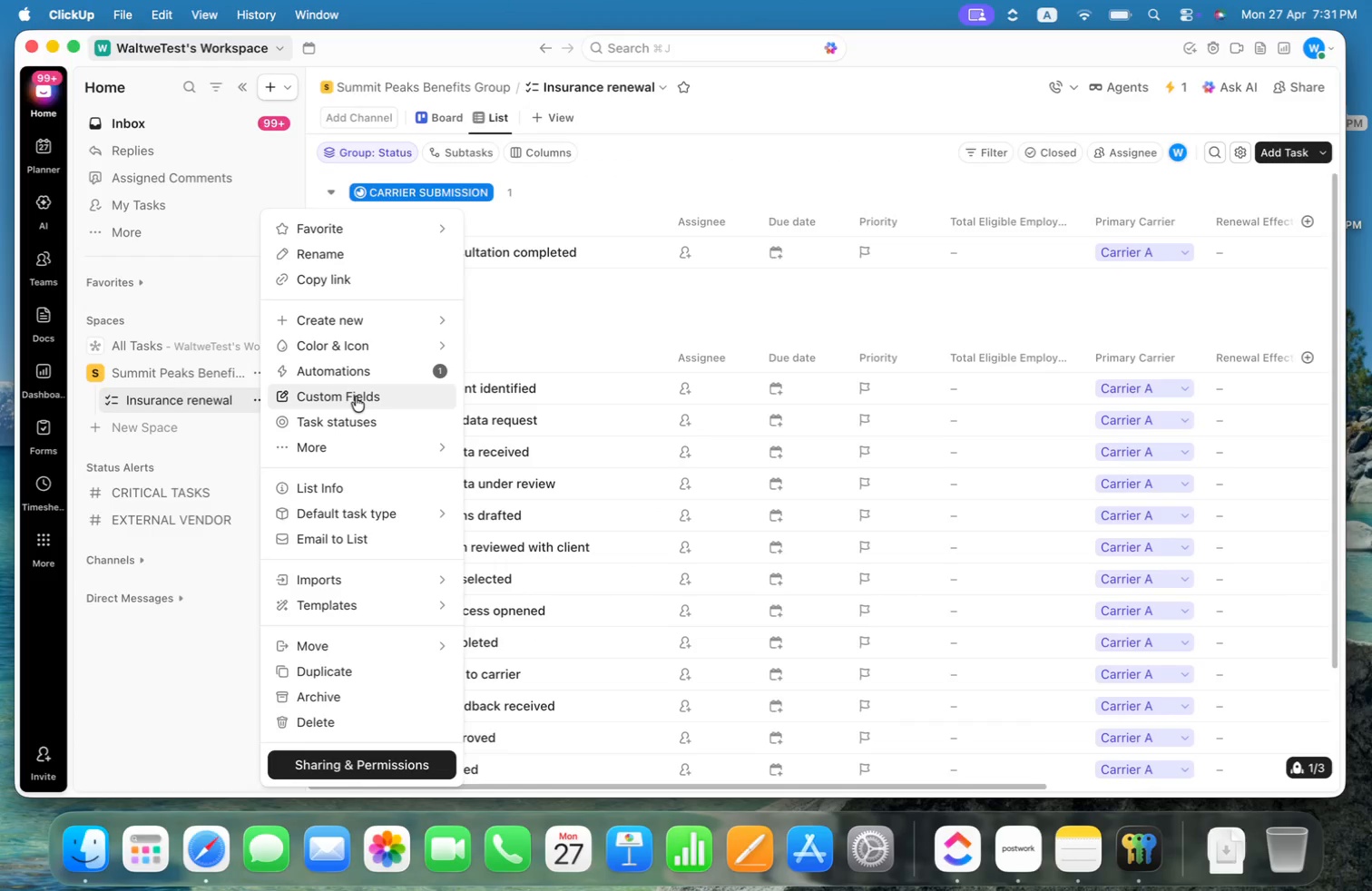 
left_click([358, 377])
 